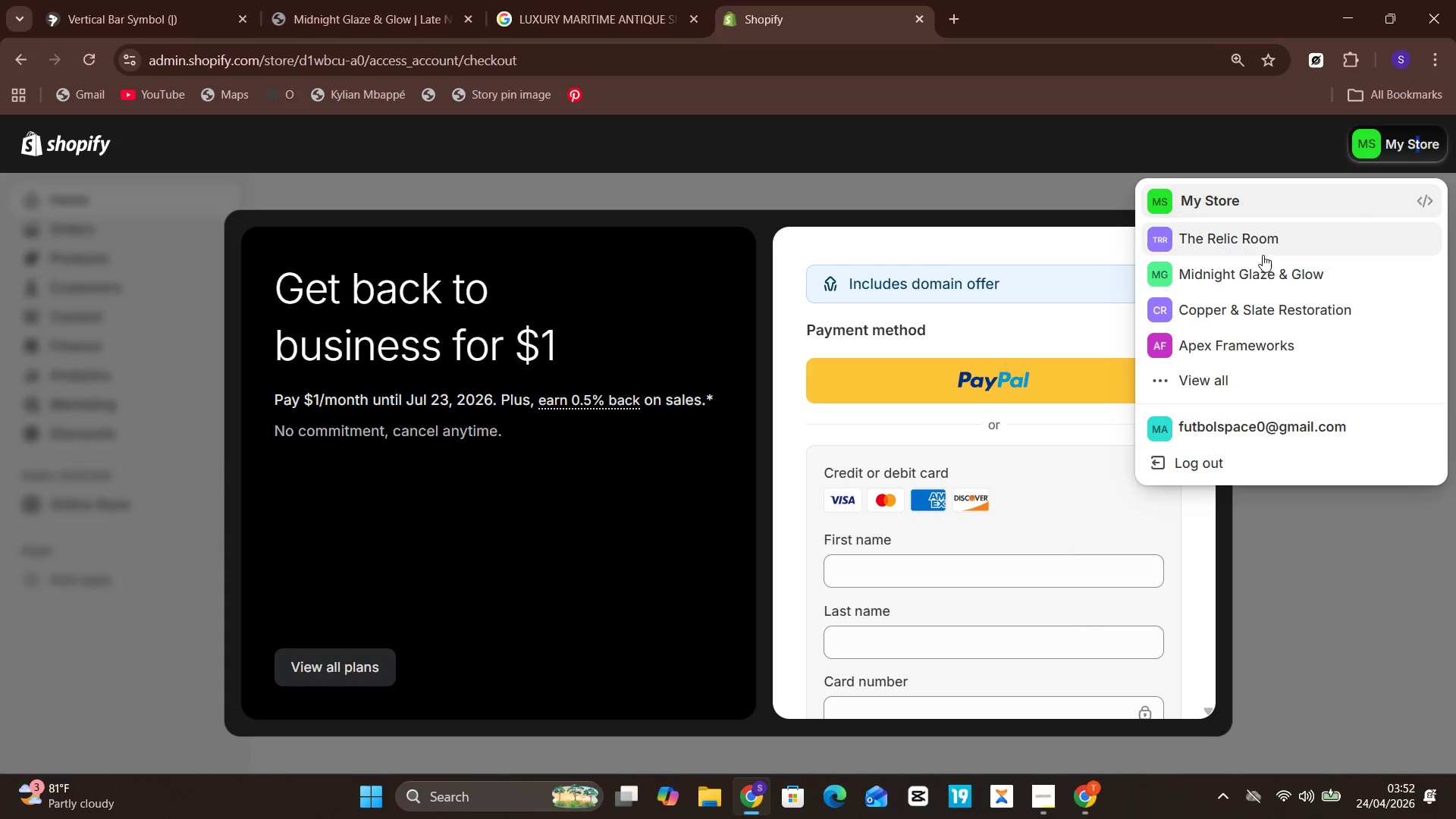 
left_click([1258, 239])
 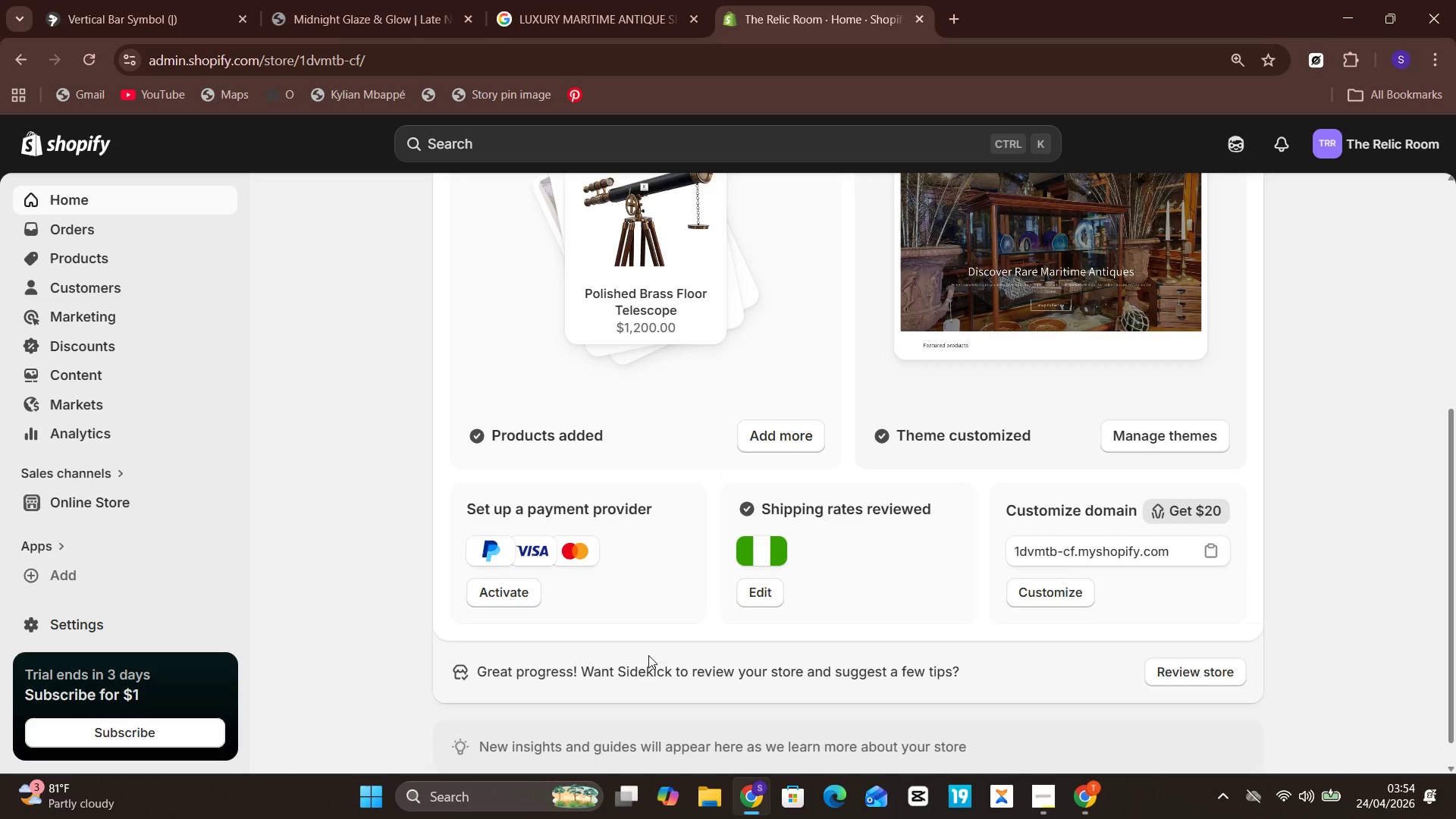 
wait(82.83)
 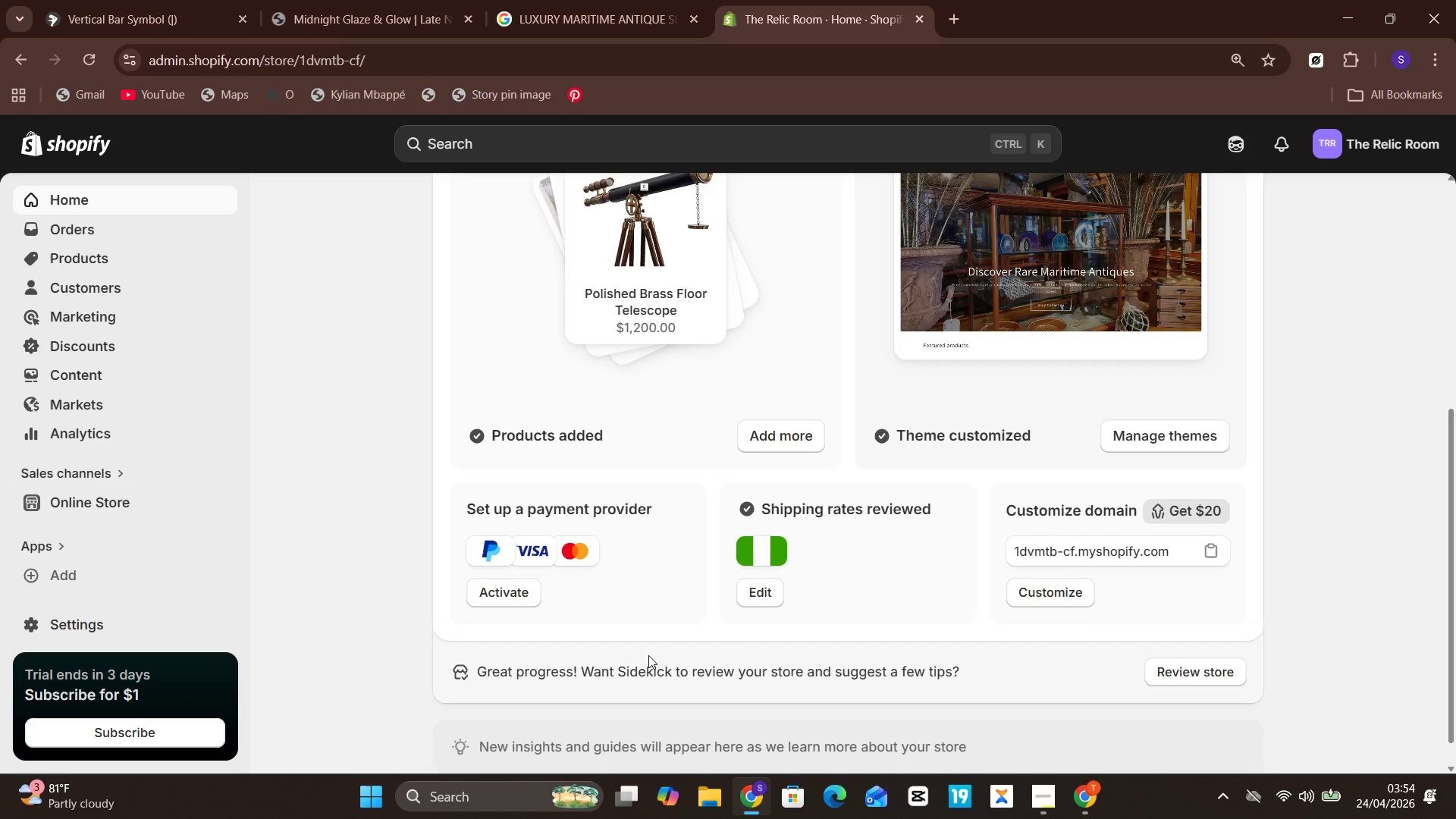 
left_click([102, 260])
 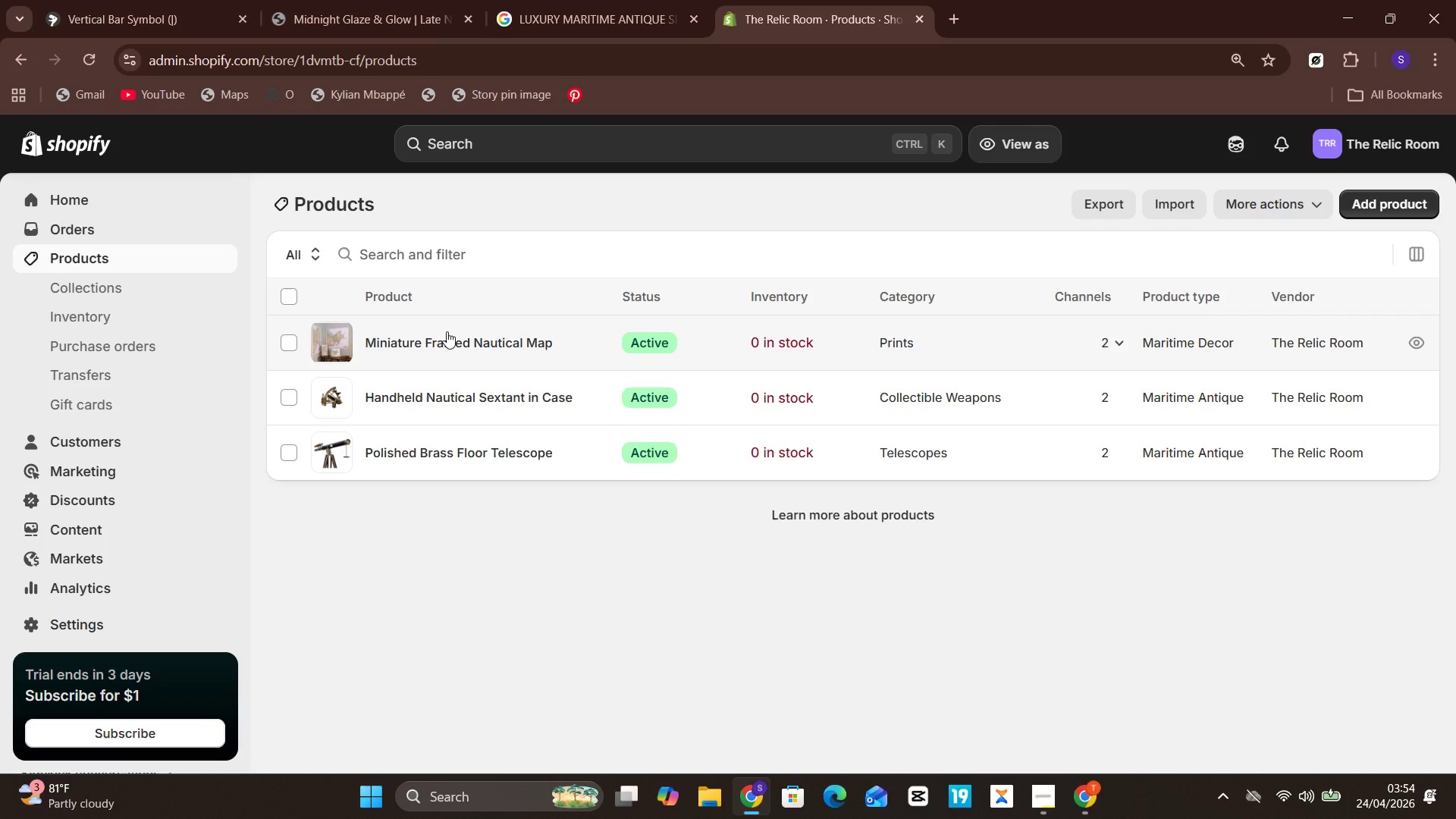 
wait(14.8)
 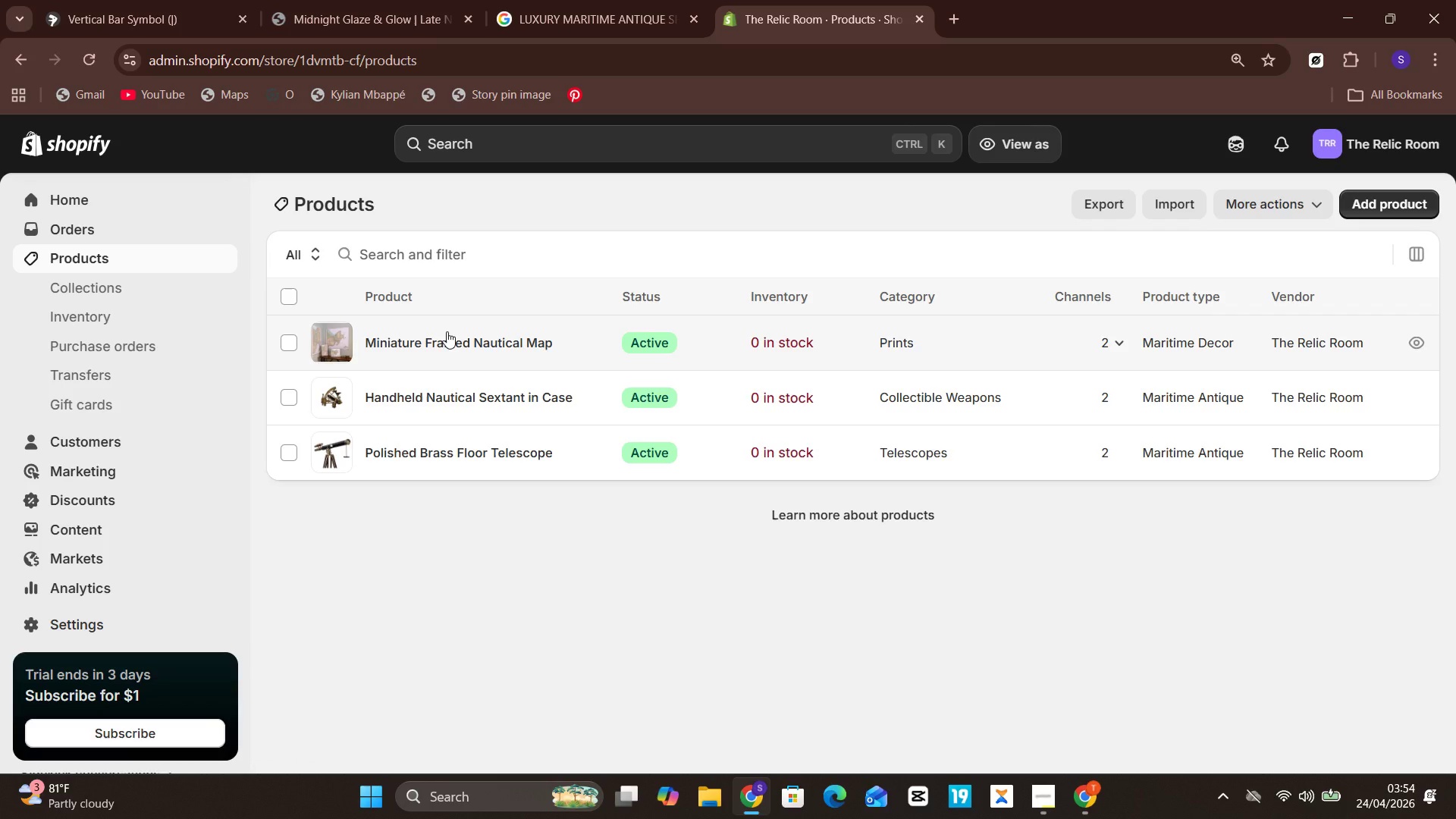 
left_click([447, 331])
 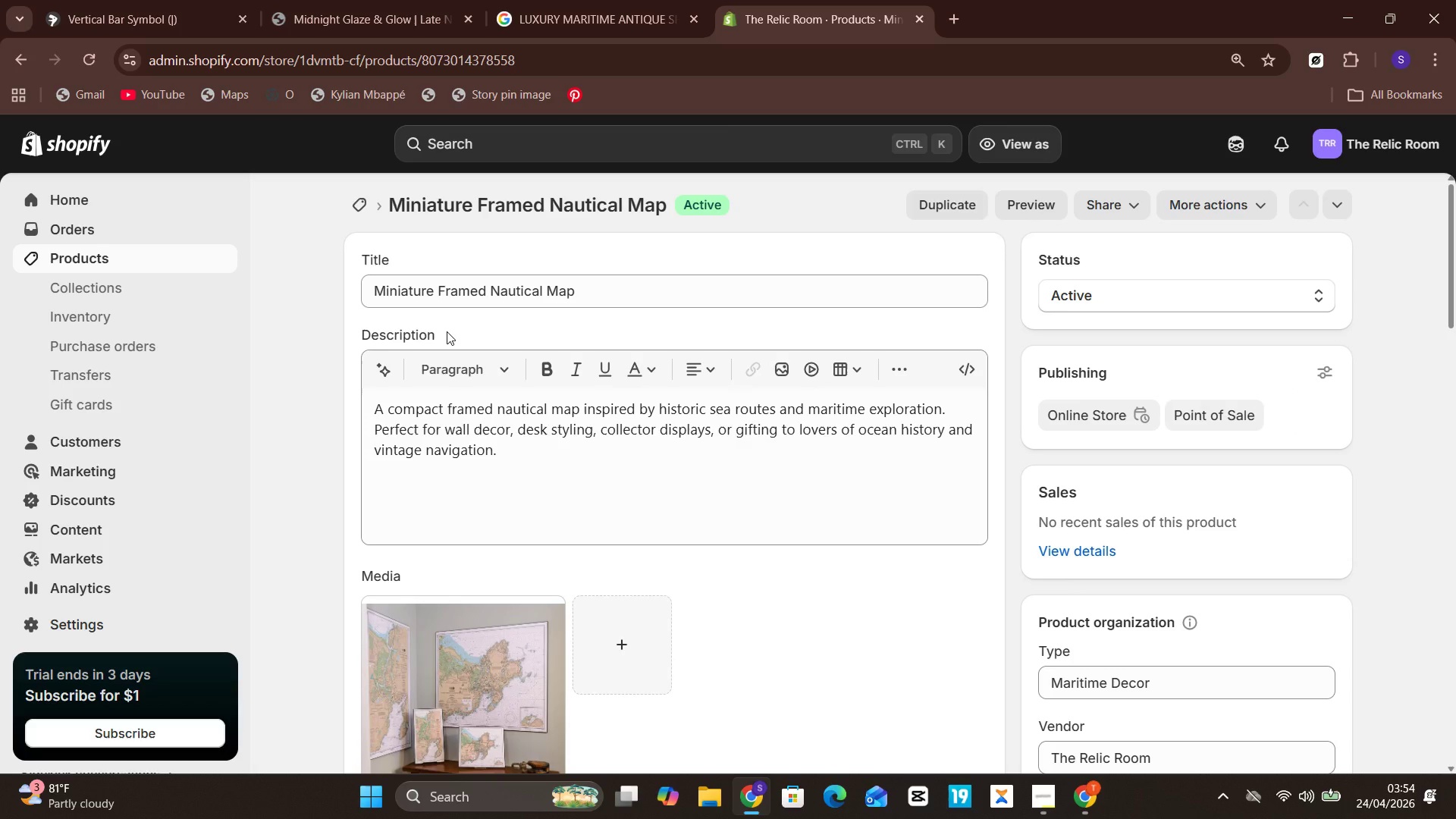 
wait(31.95)
 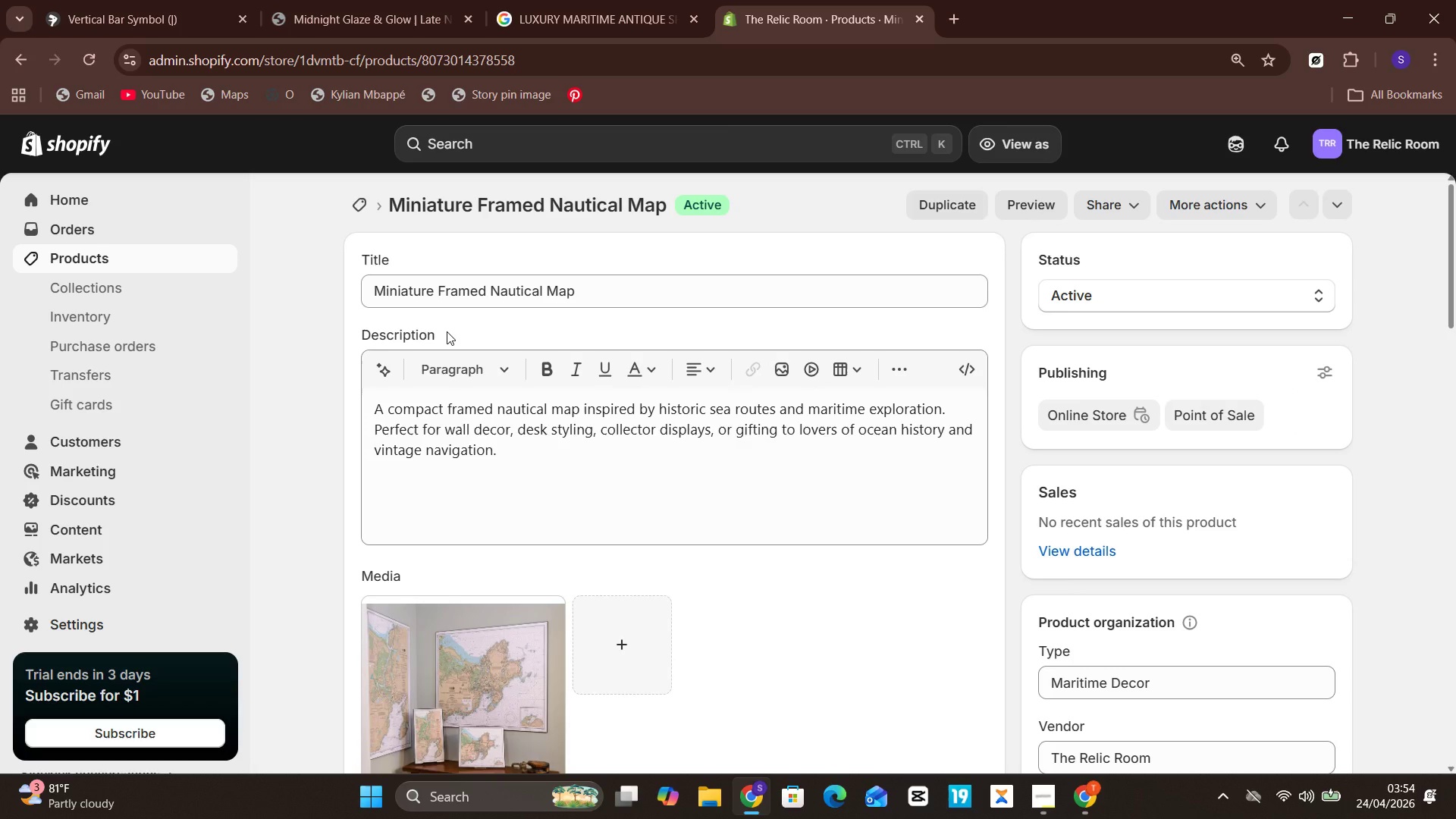 
left_click([77, 255])
 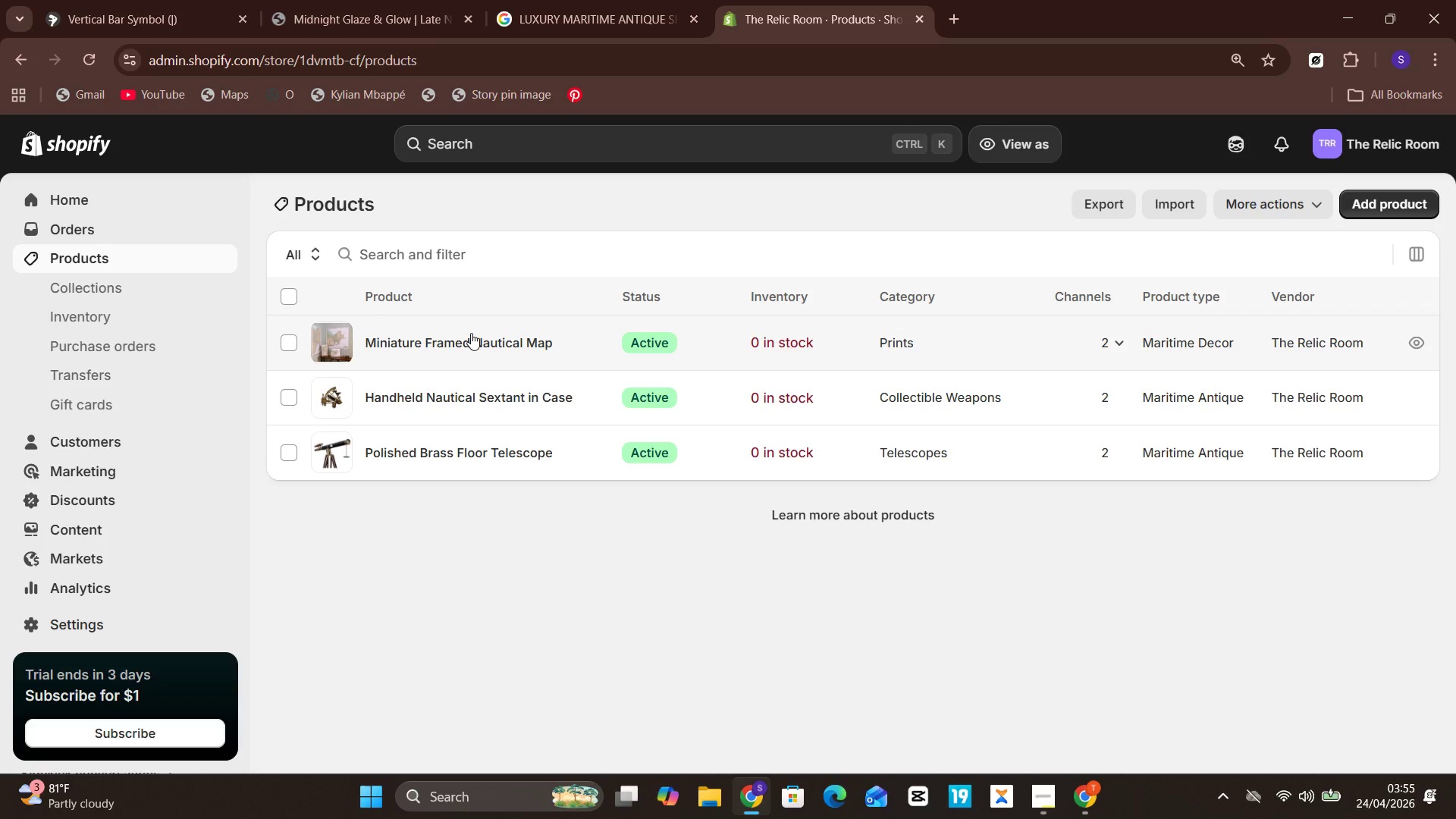 
wait(19.38)
 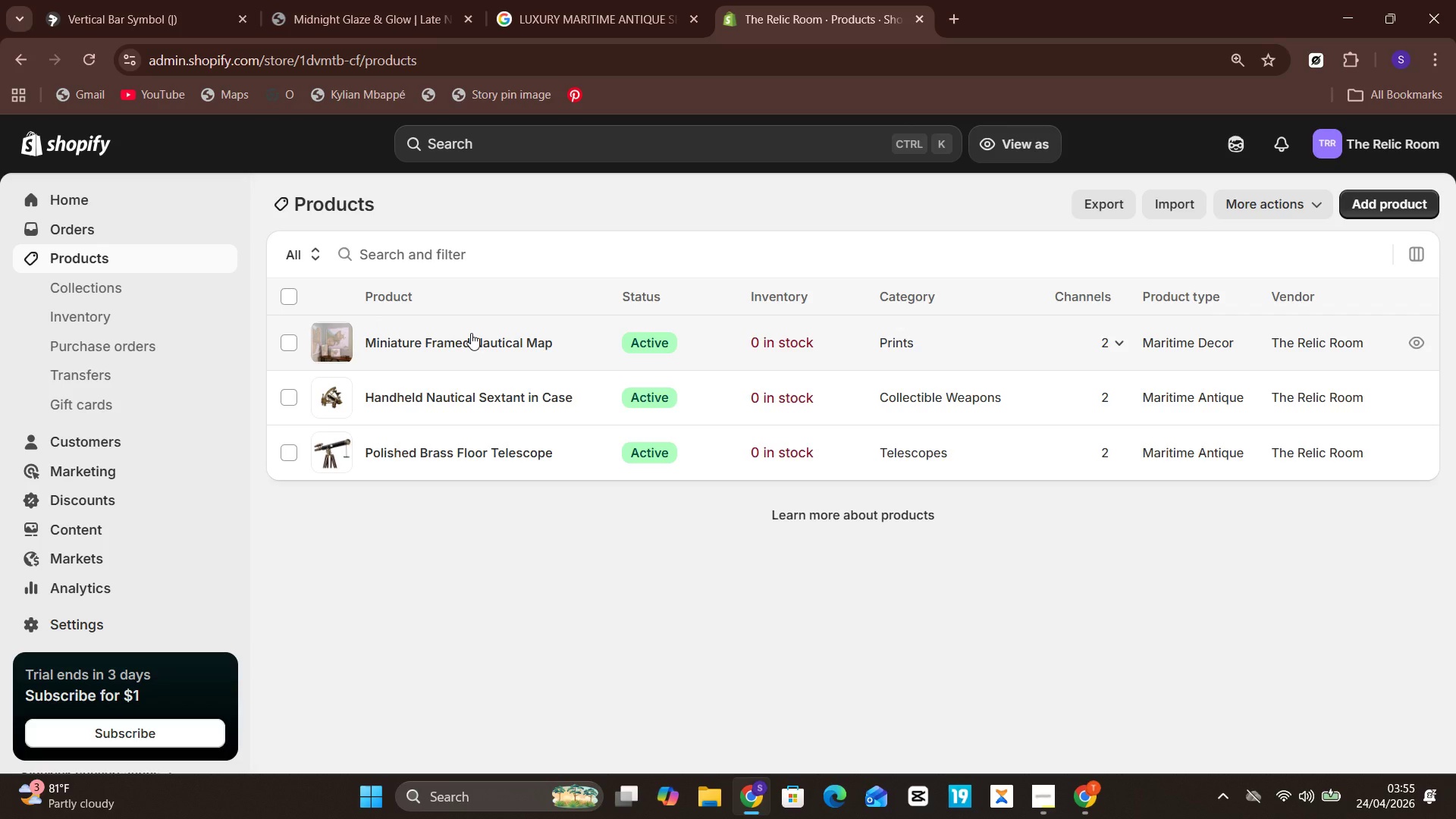 
left_click([473, 333])
 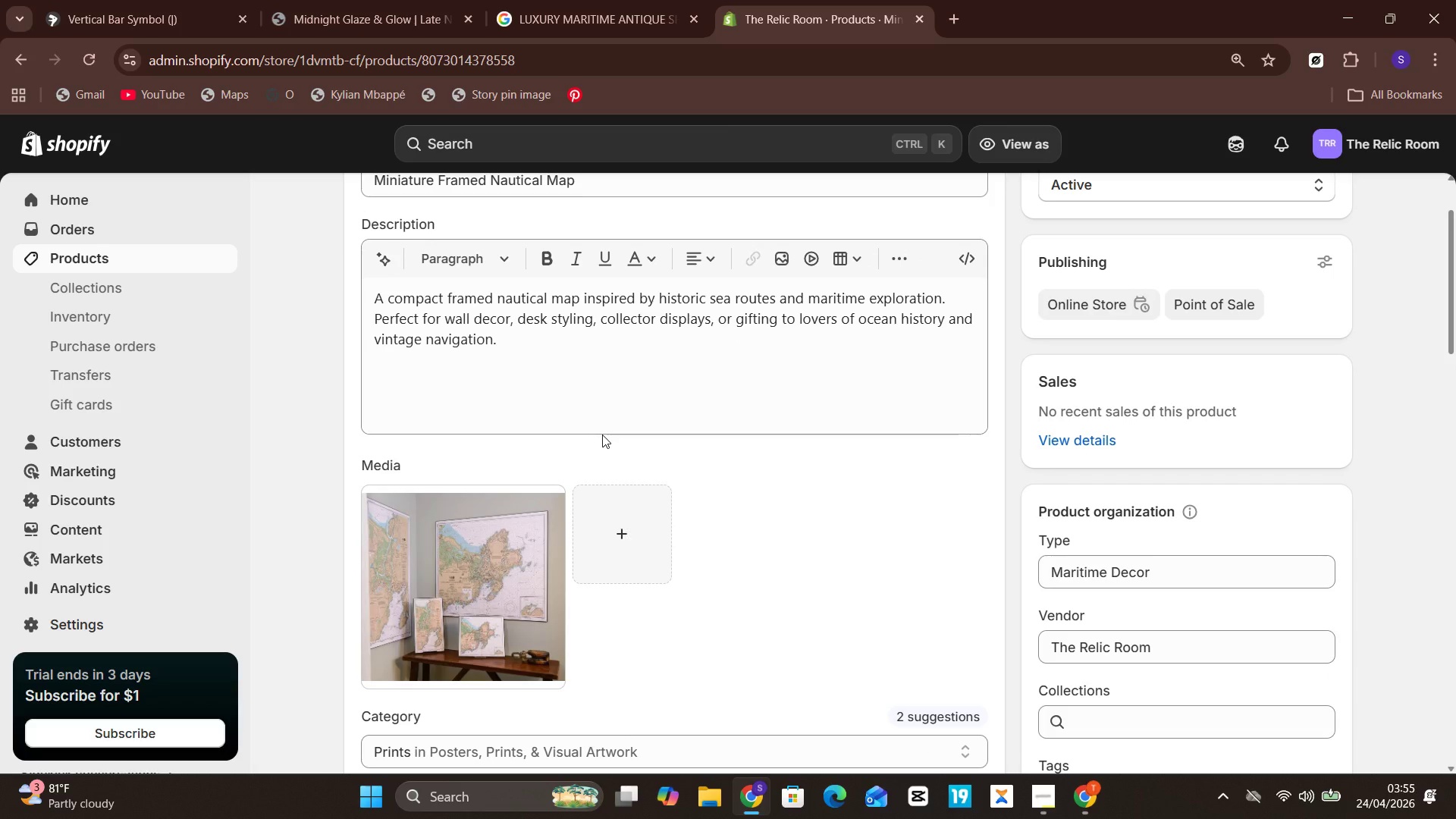 
wait(34.39)
 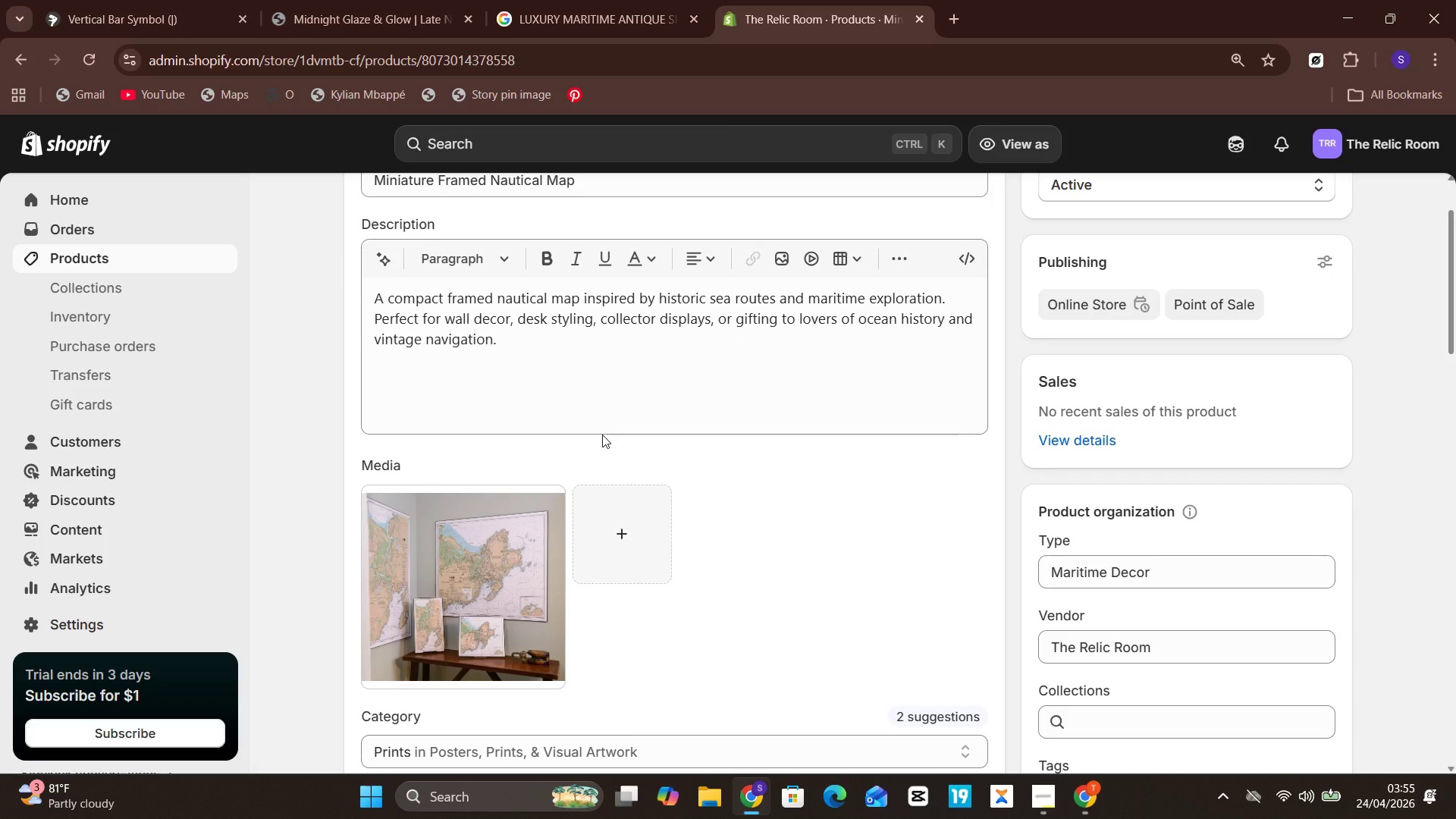 
mouse_move([588, 343])
 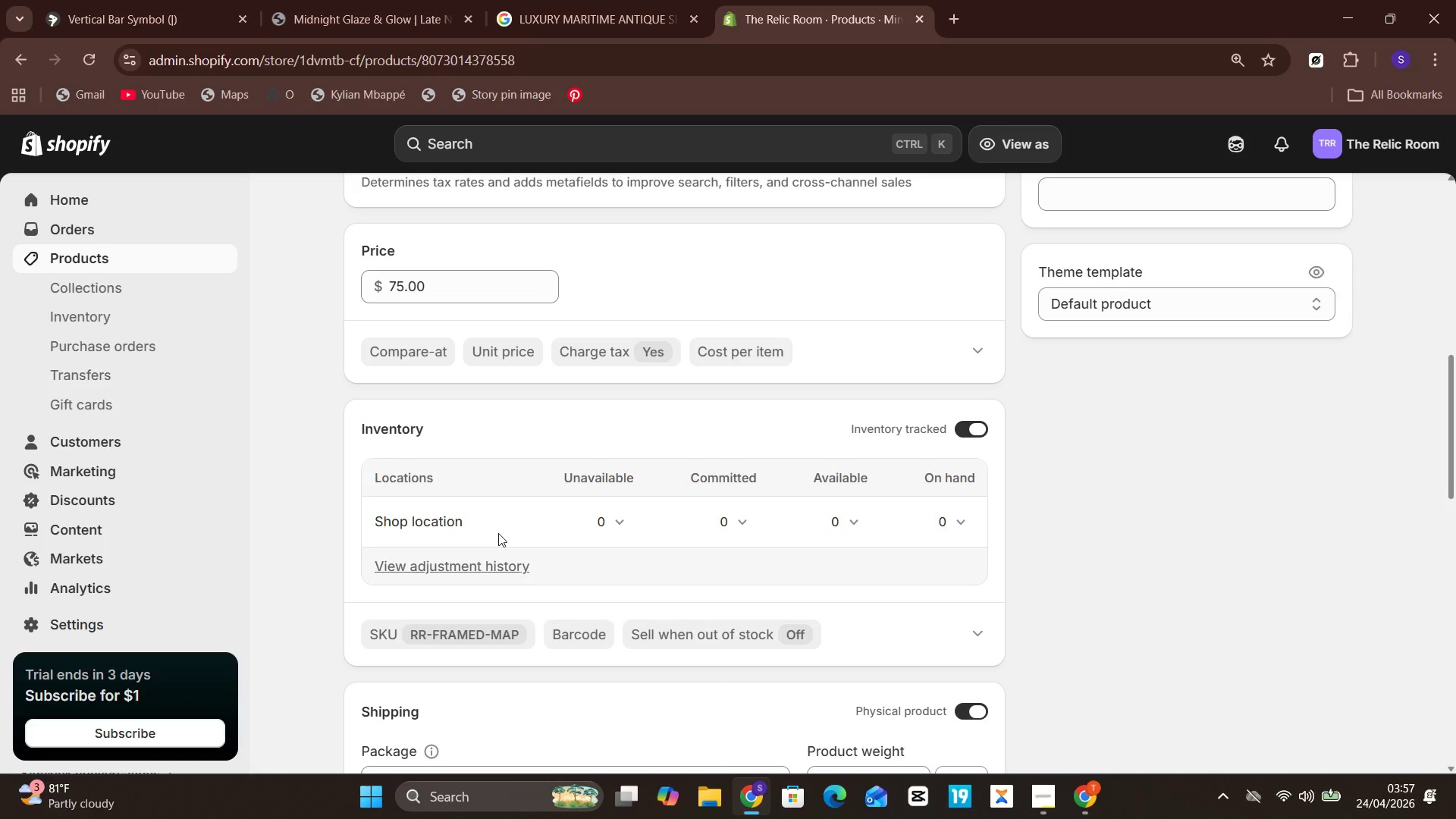 
wait(118.58)
 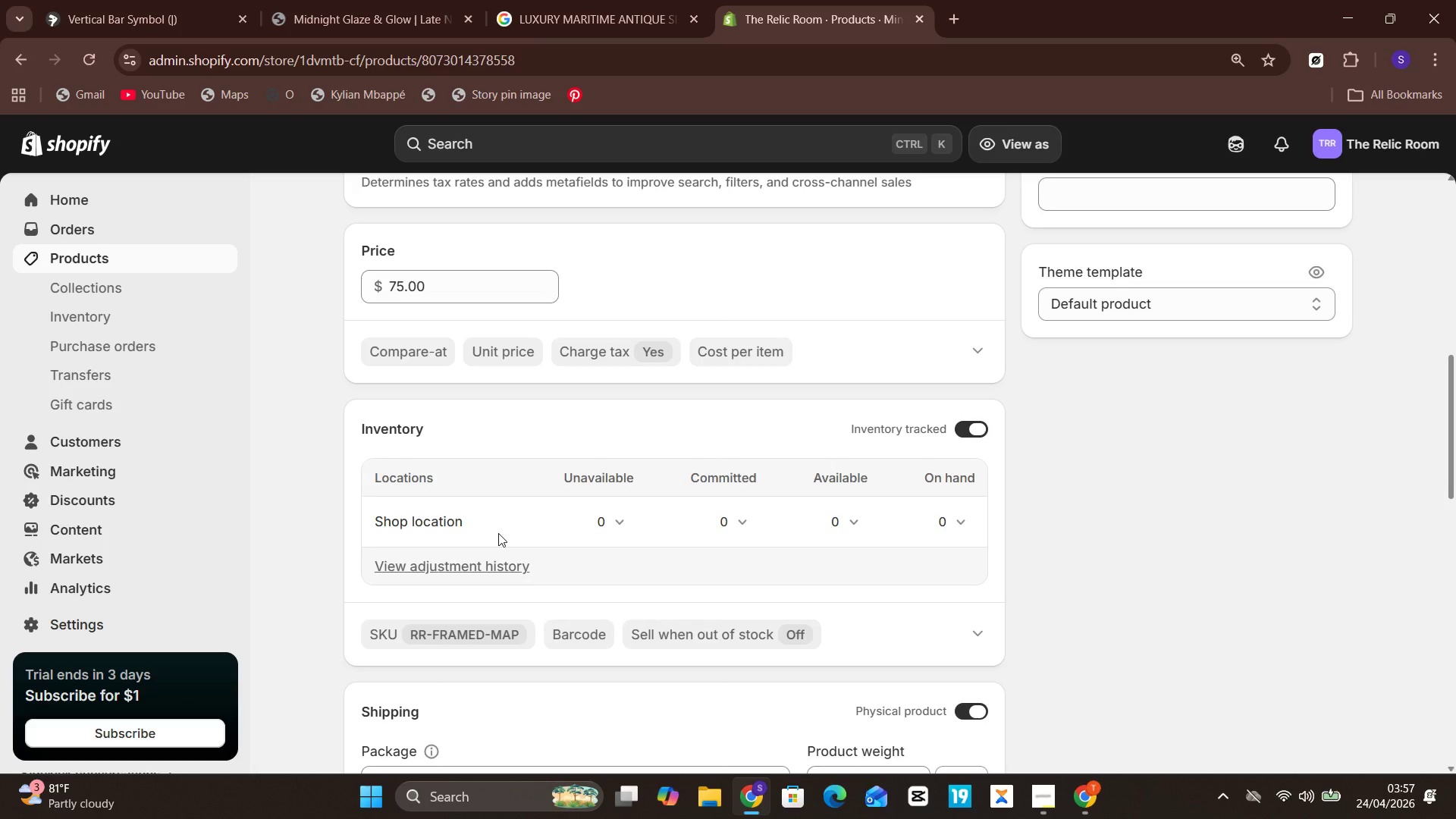 
left_click([498, 533])
 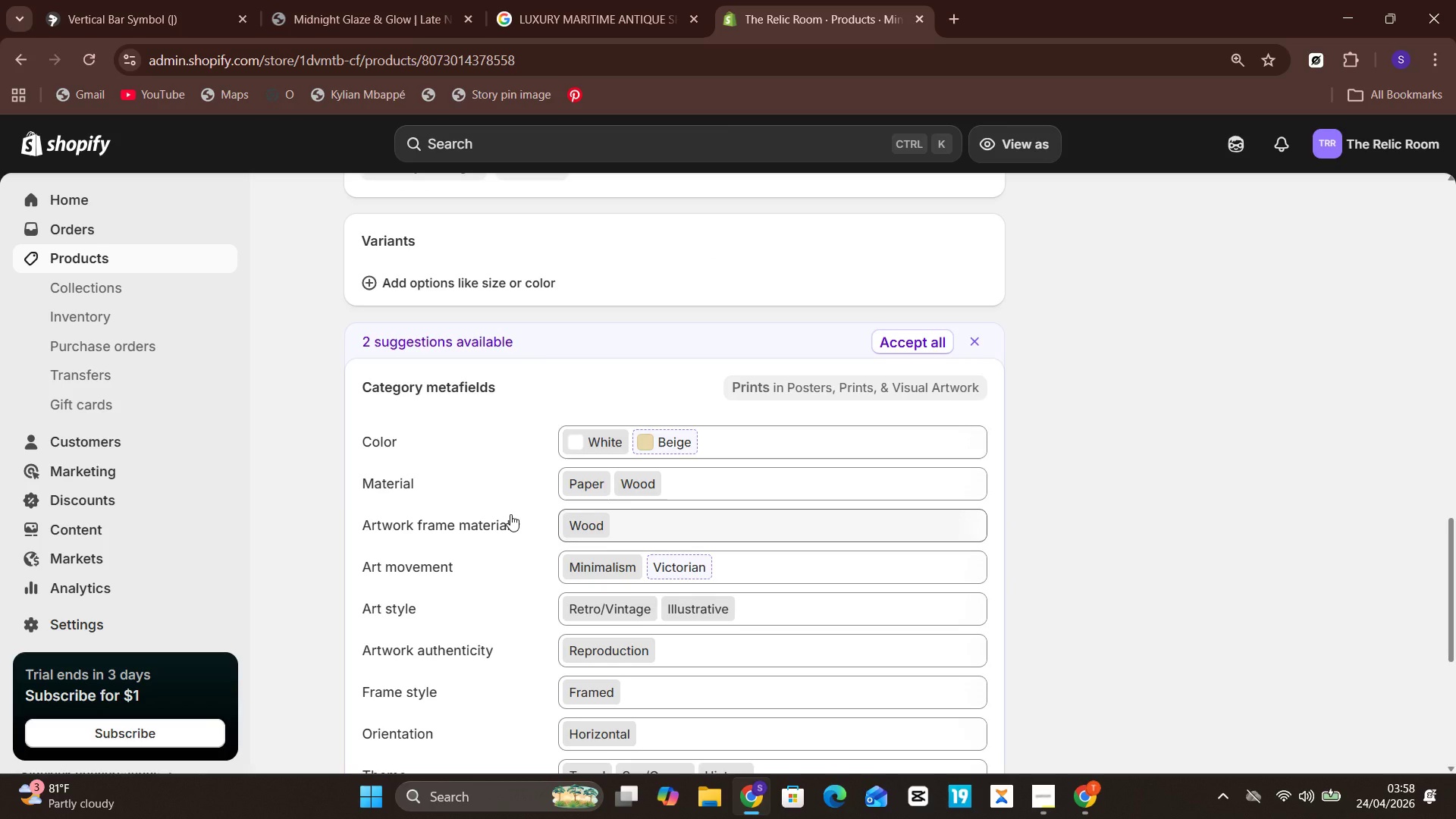 
wait(20.62)
 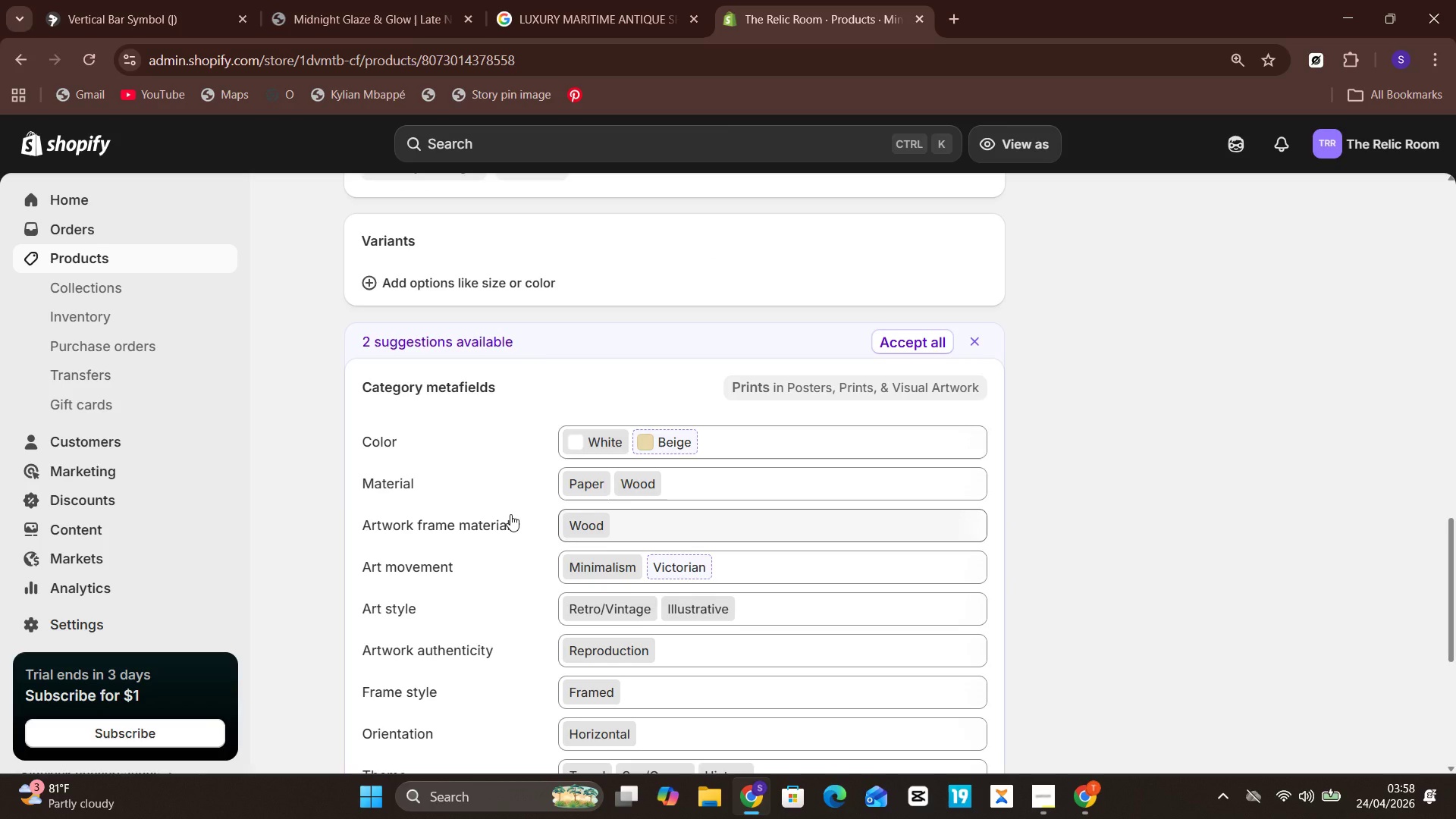 
left_click([120, 284])
 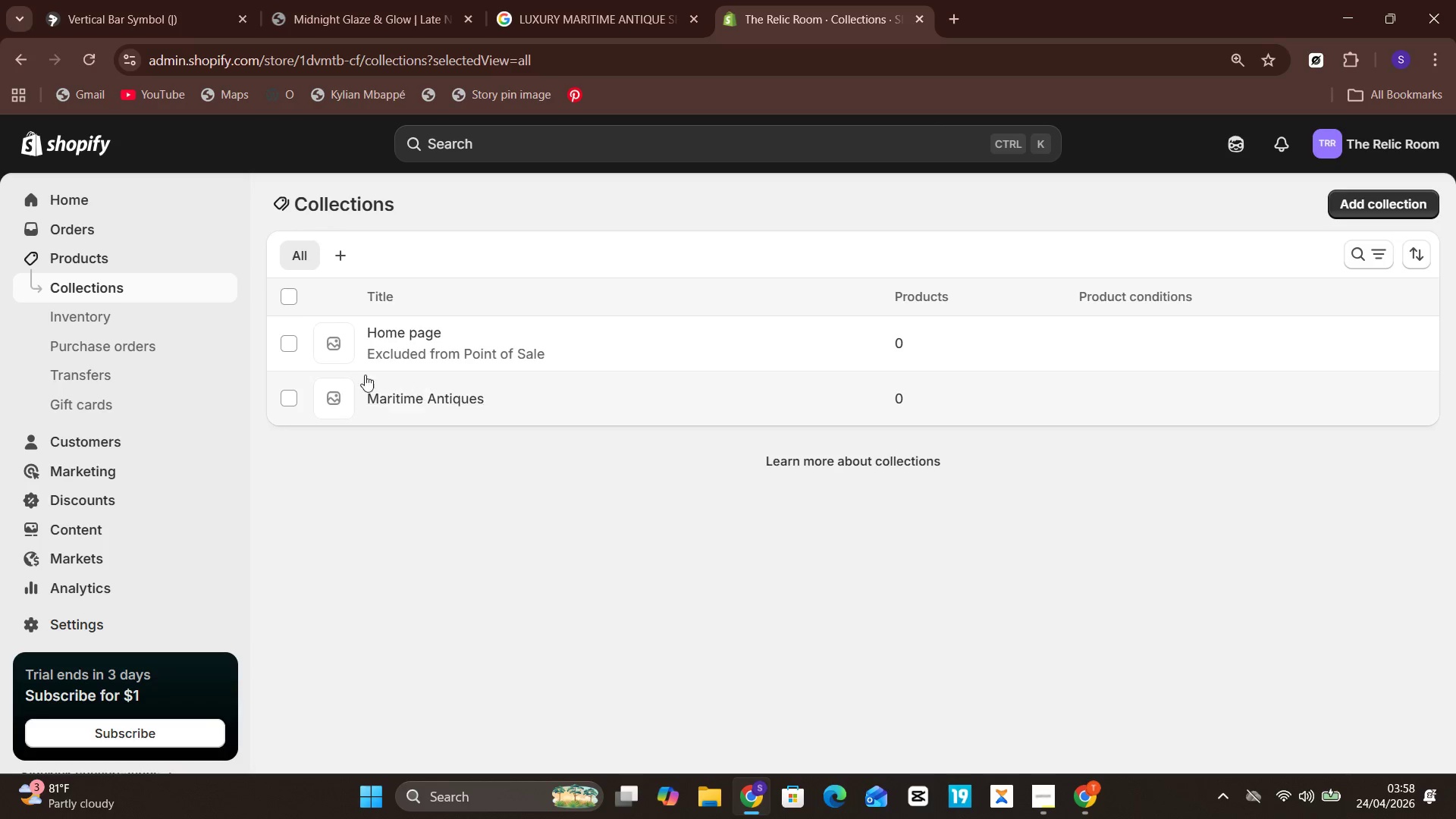 
wait(5.77)
 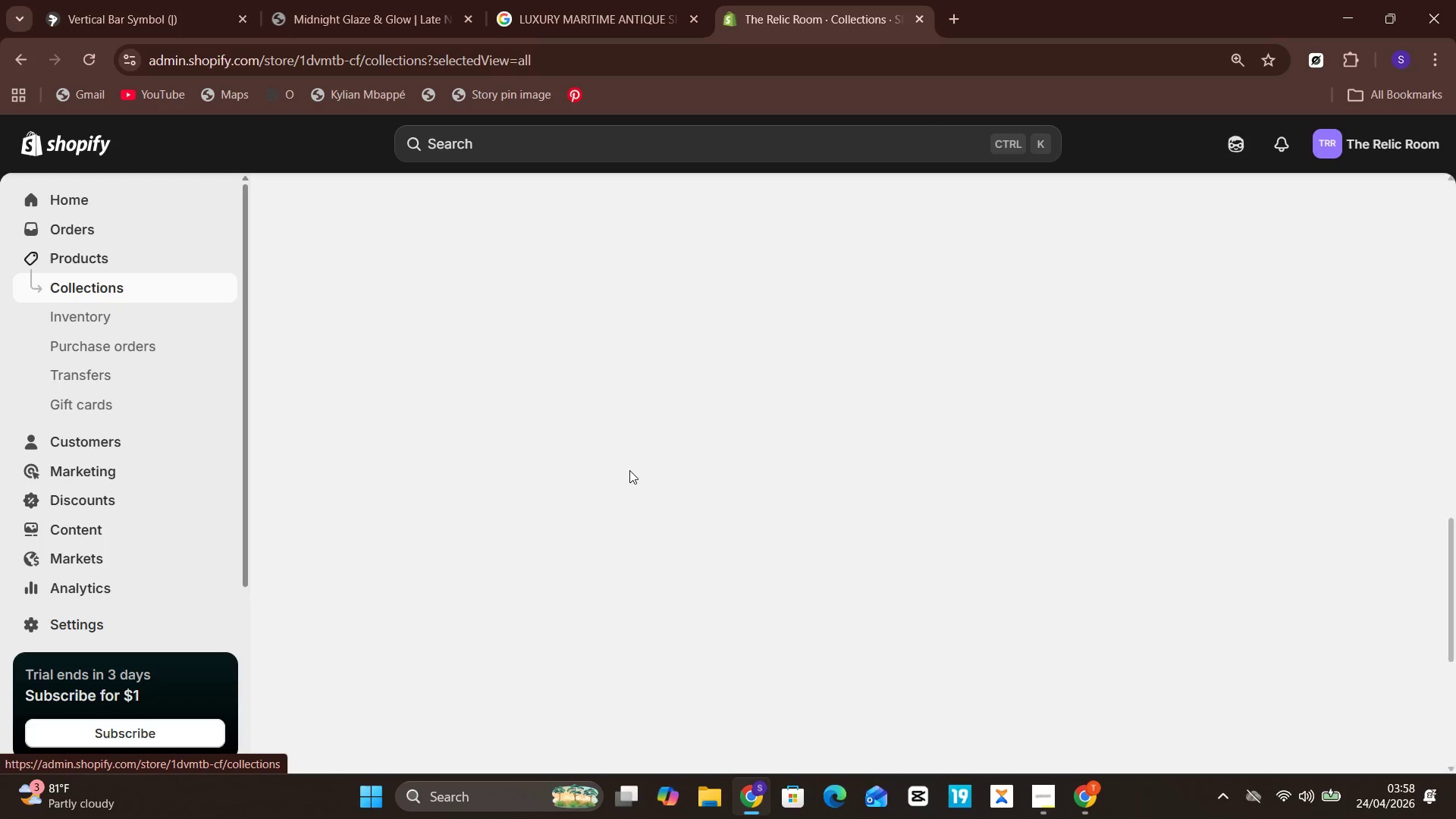 
left_click([504, 391])
 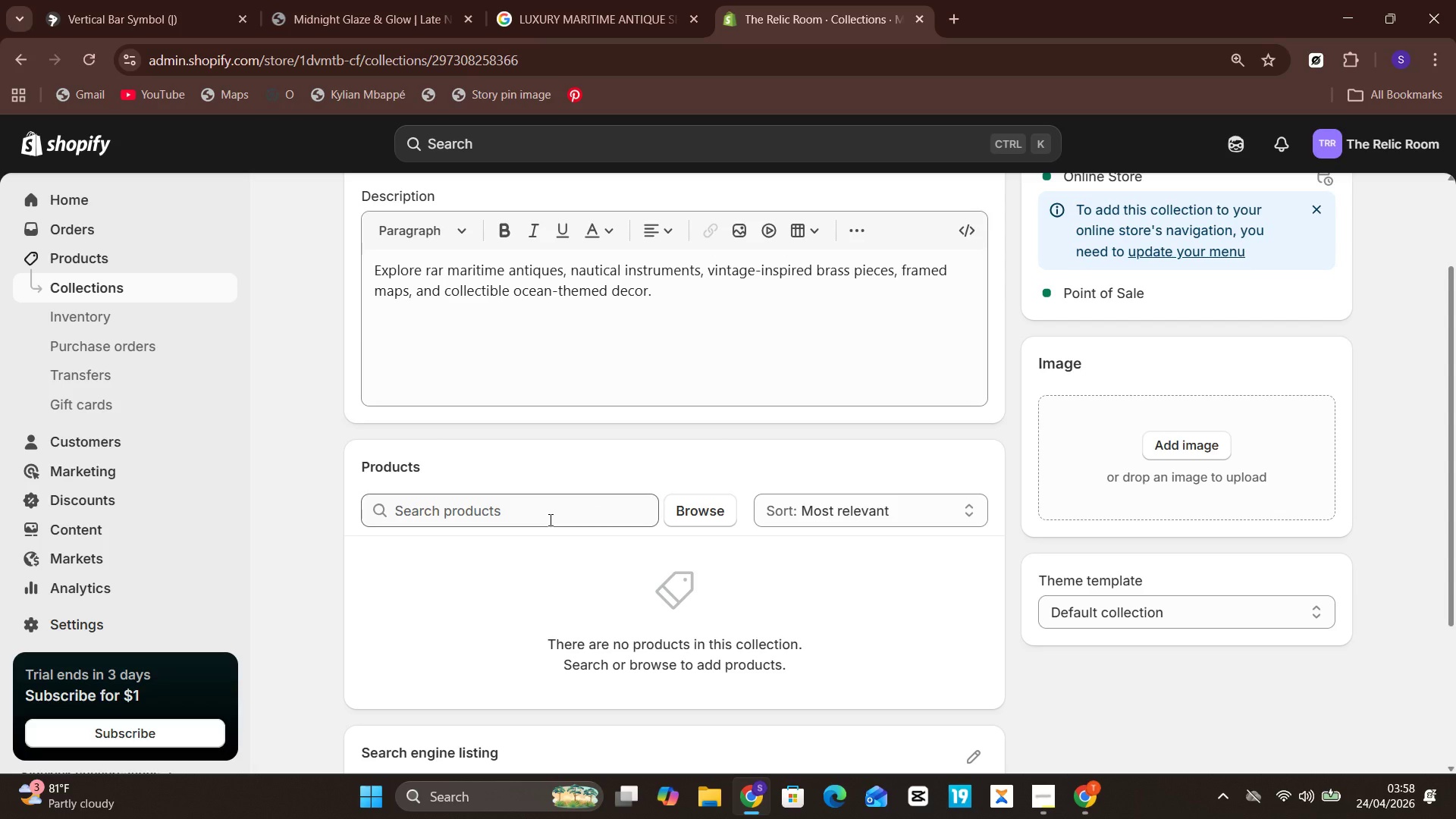 
wait(10.09)
 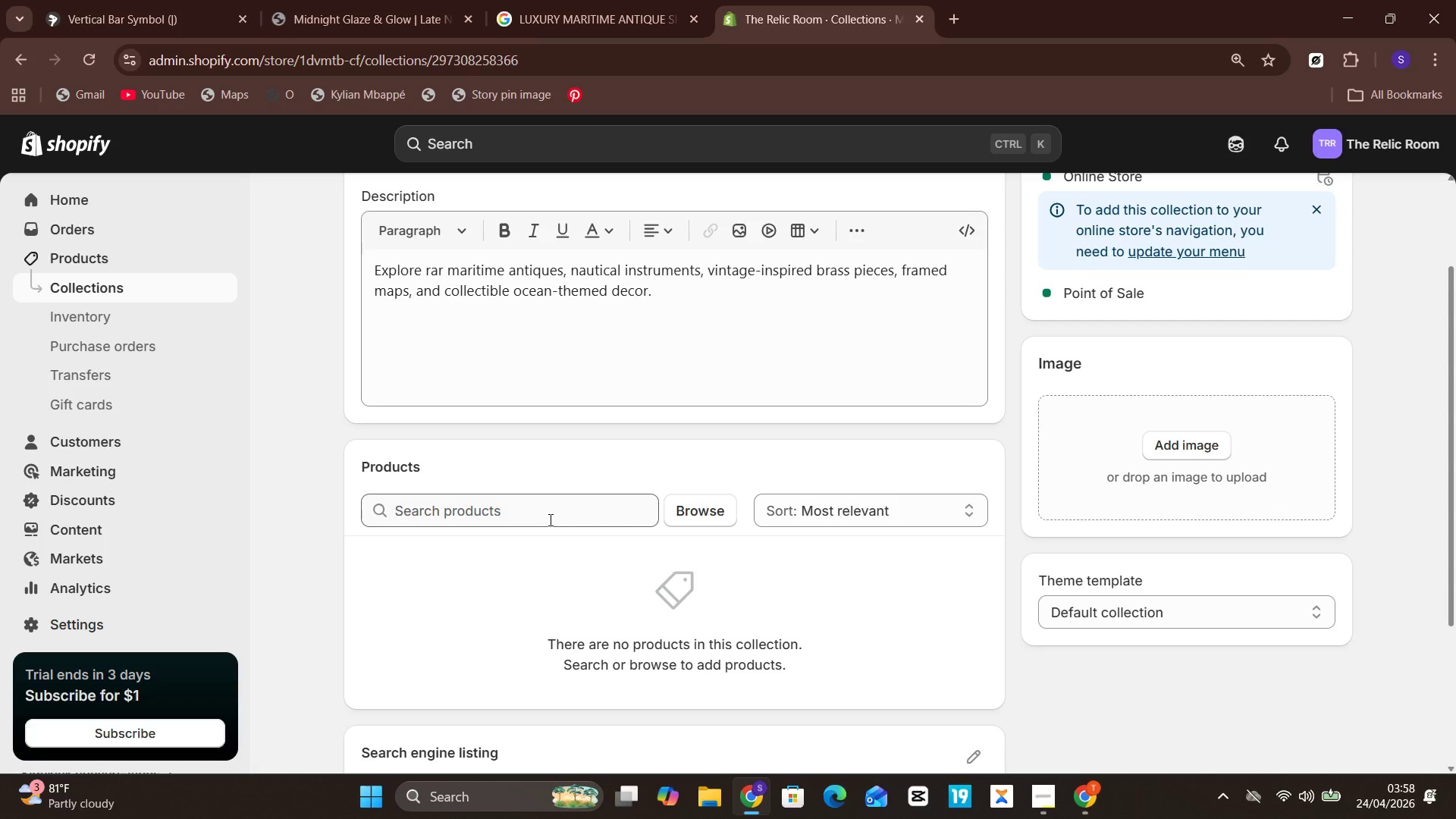 
left_click([111, 261])
 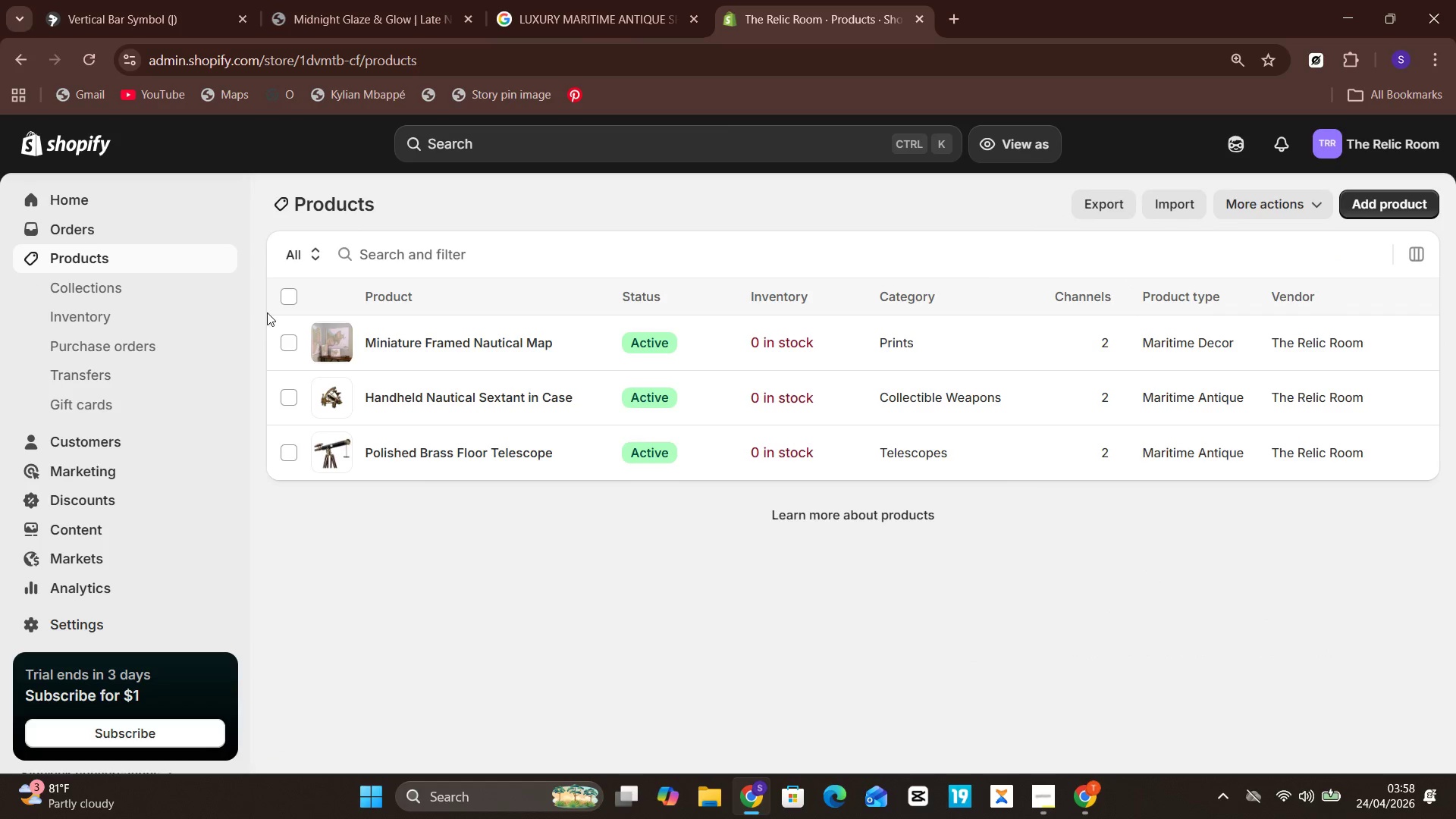 
left_click([294, 298])
 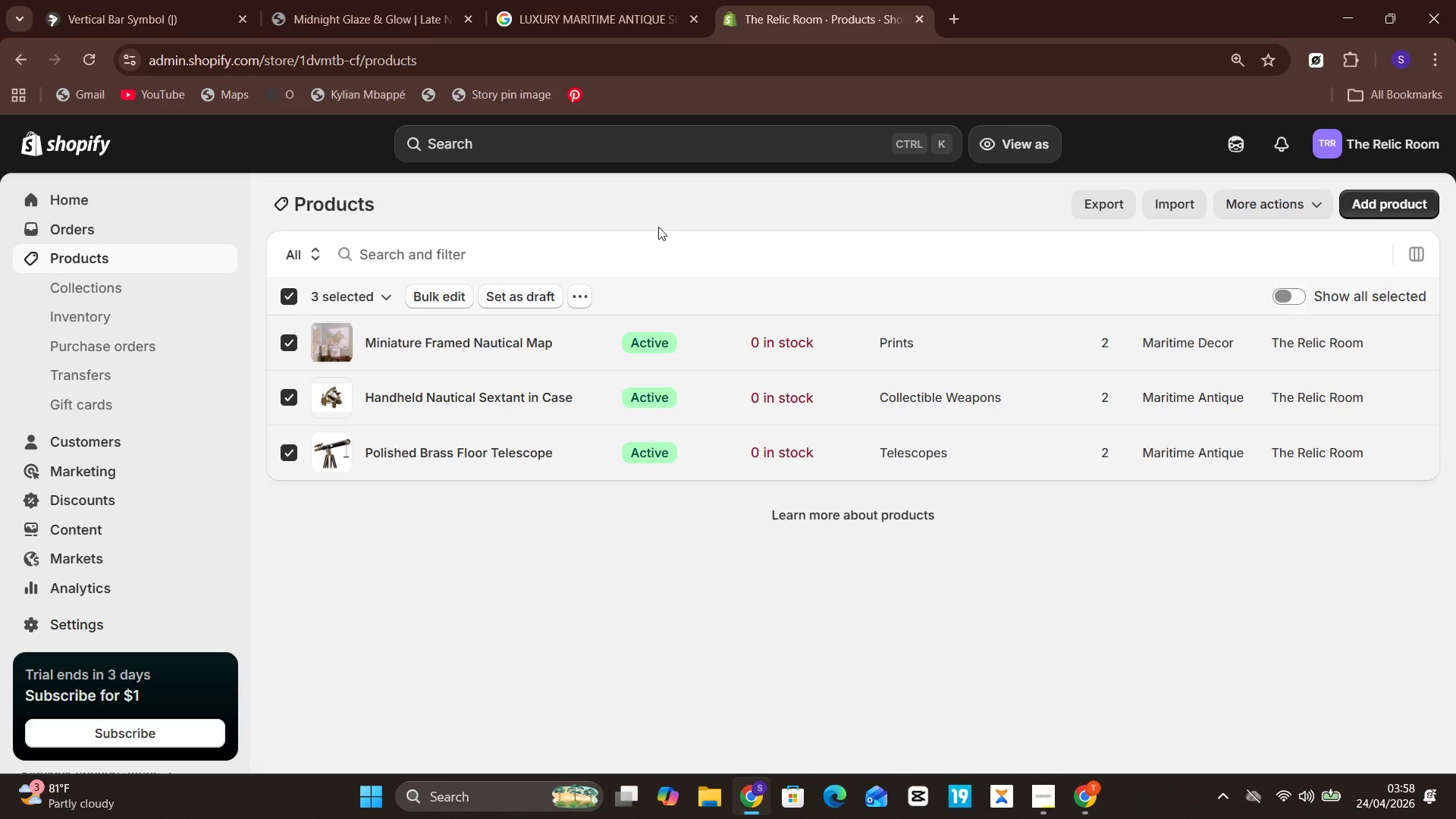 
wait(6.05)
 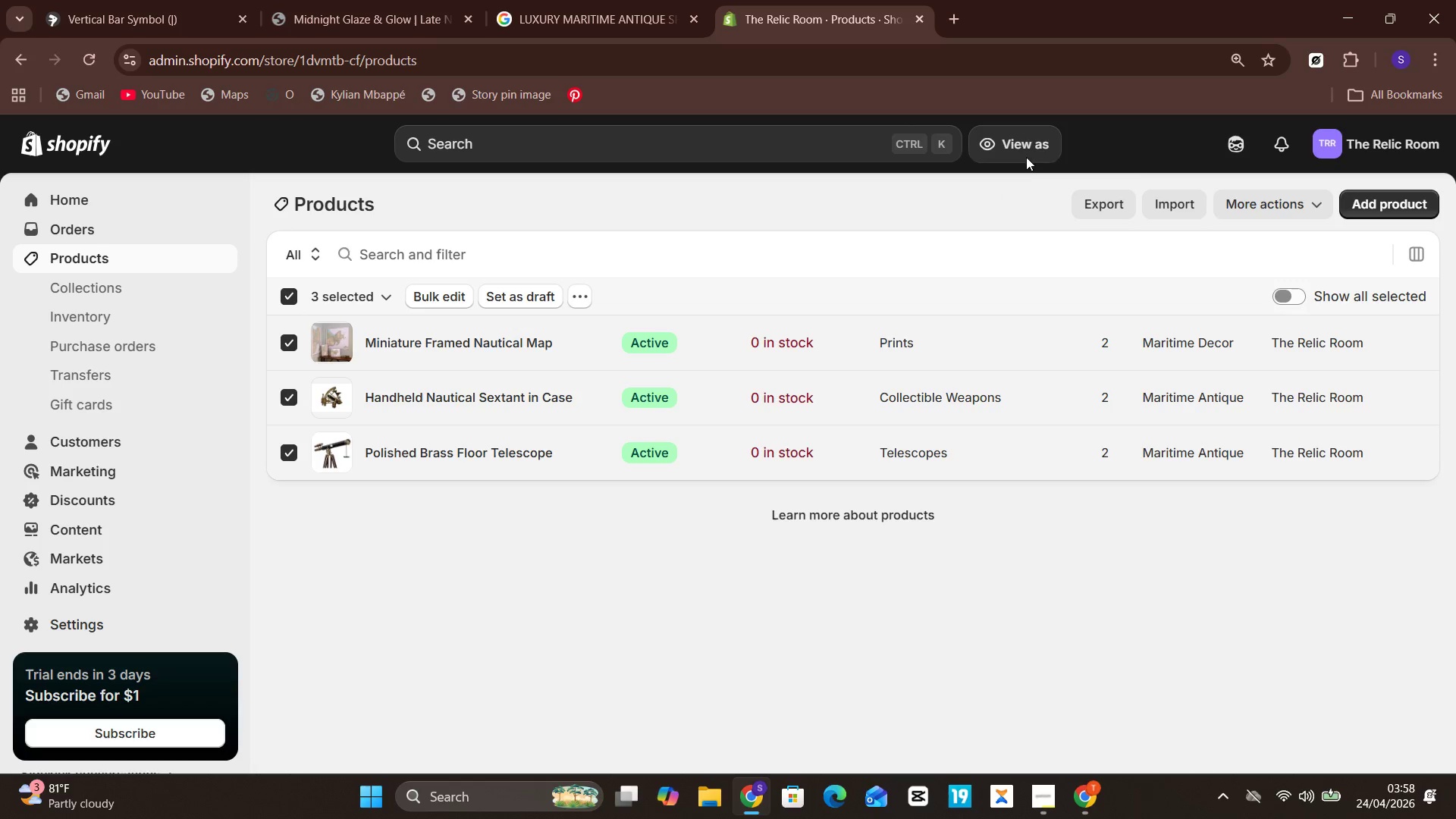 
left_click([570, 297])
 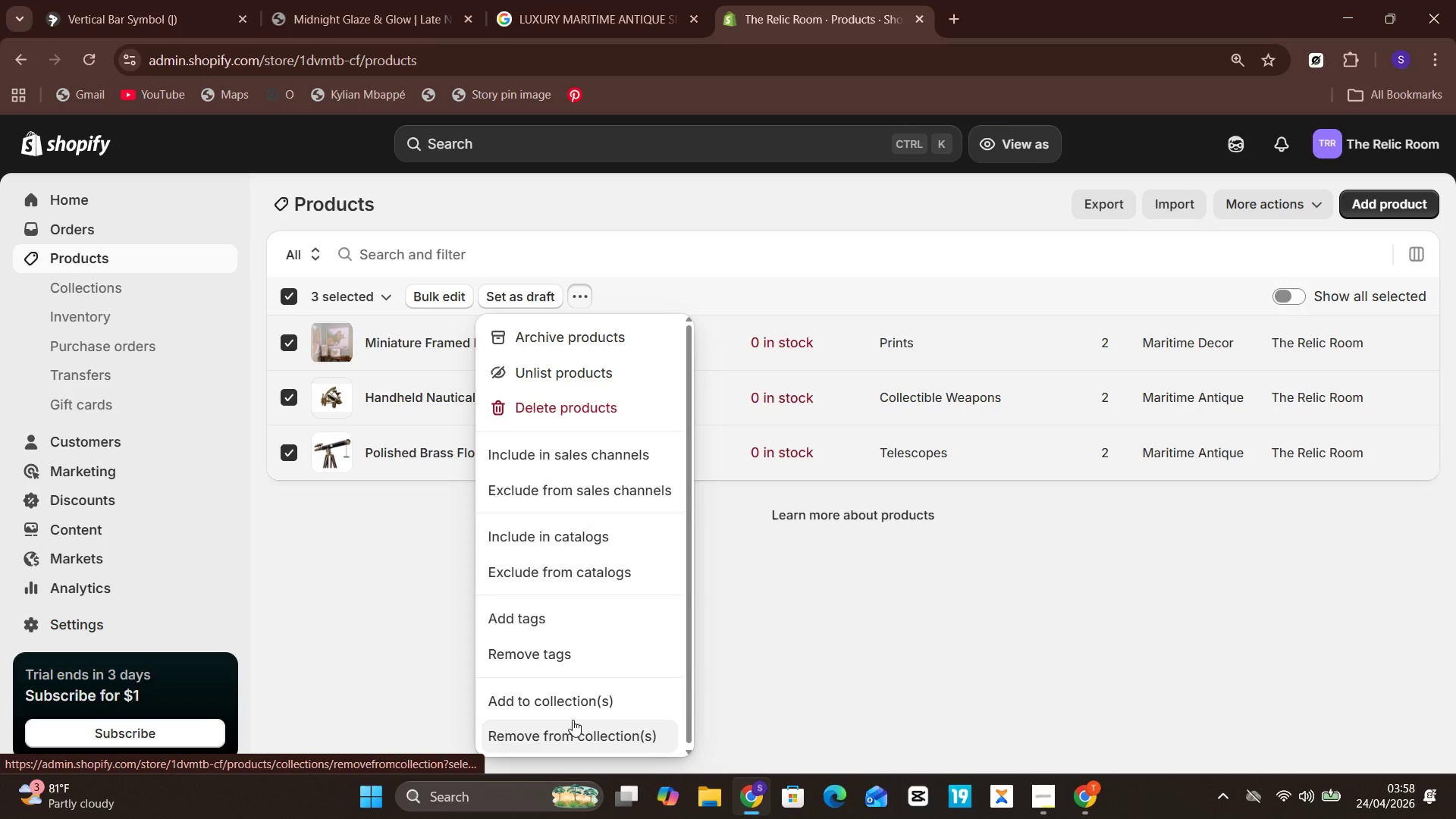 
left_click([579, 697])
 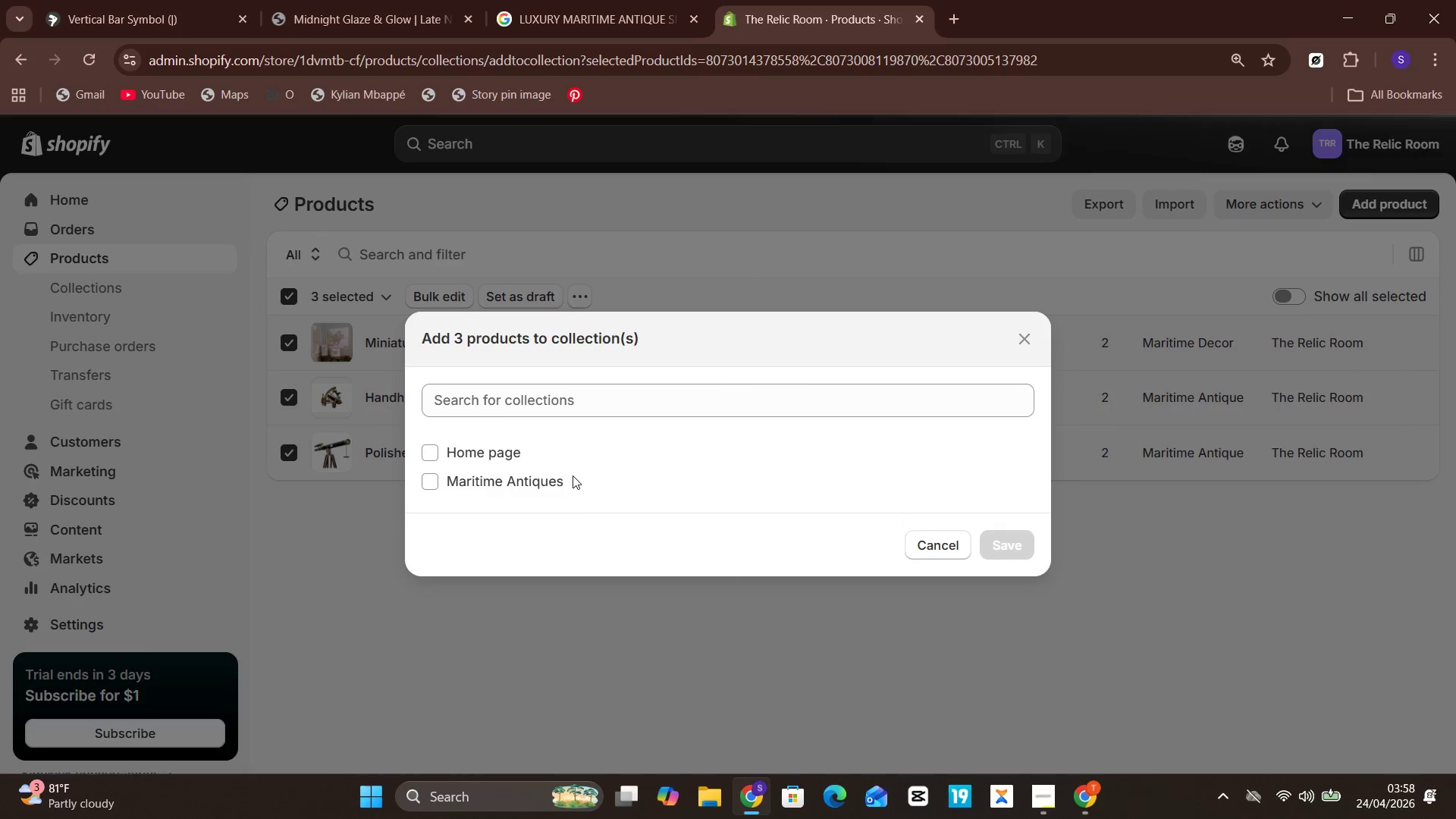 
left_click([499, 494])
 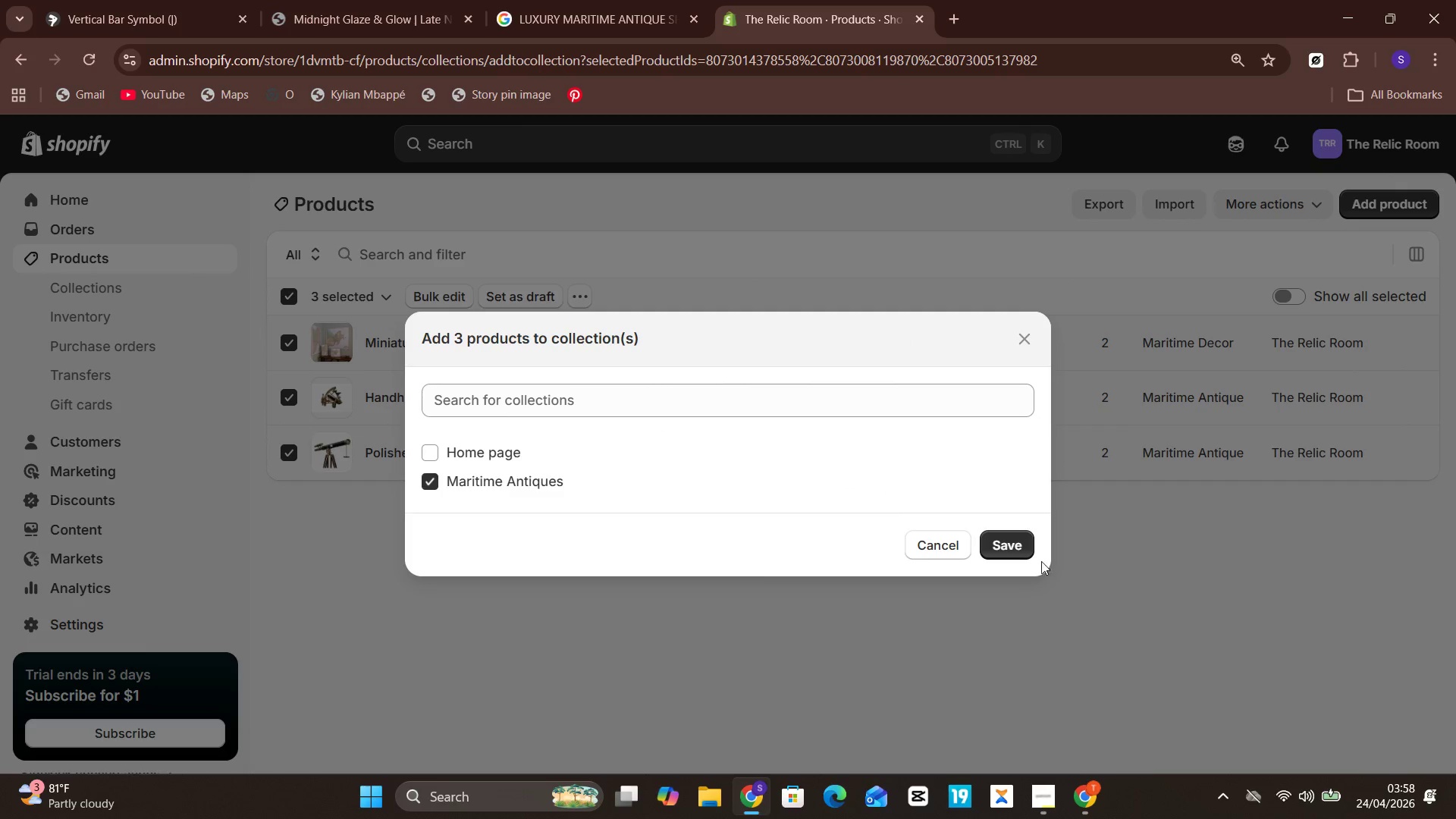 
left_click([1030, 549])
 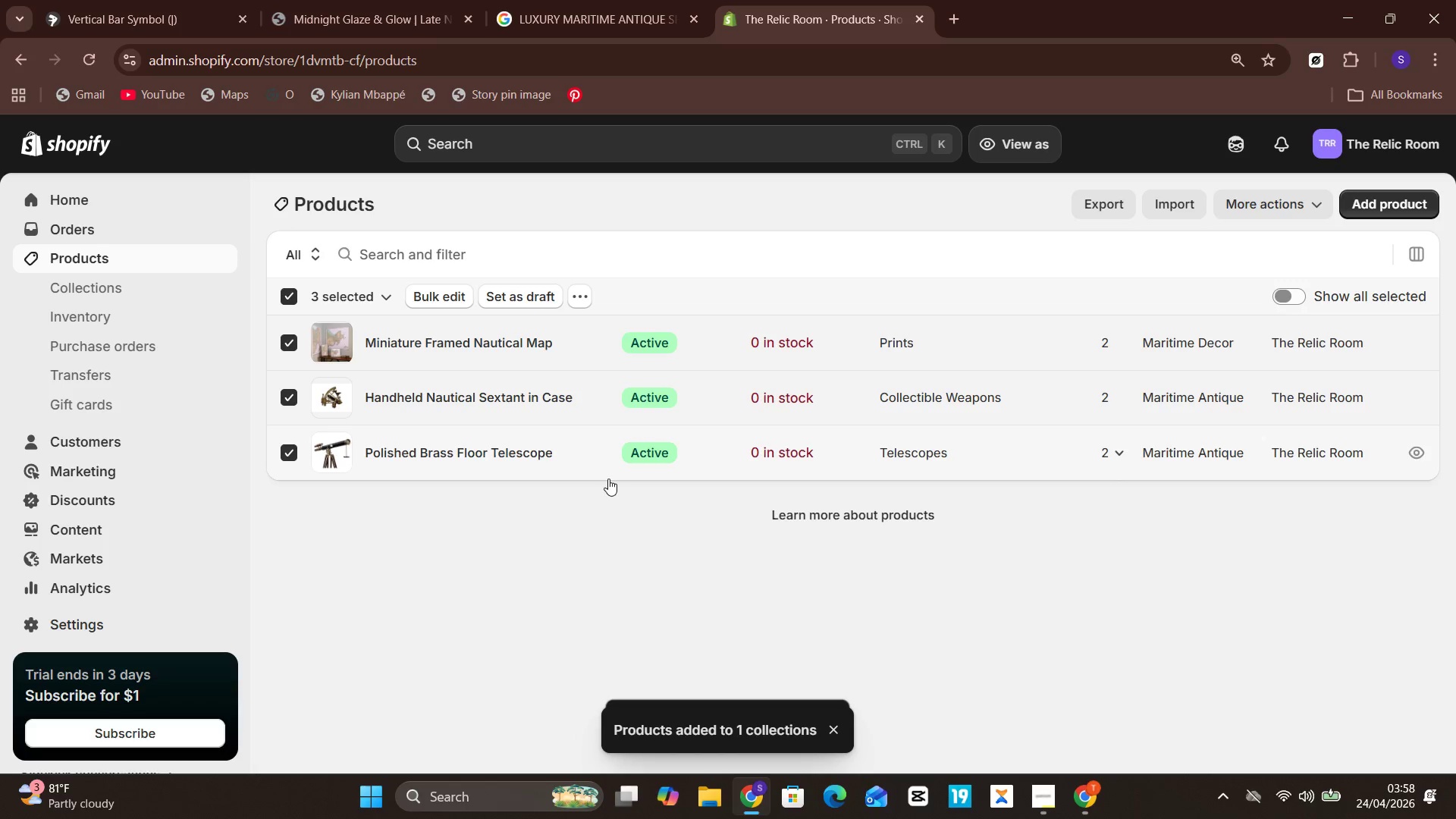 
wait(6.34)
 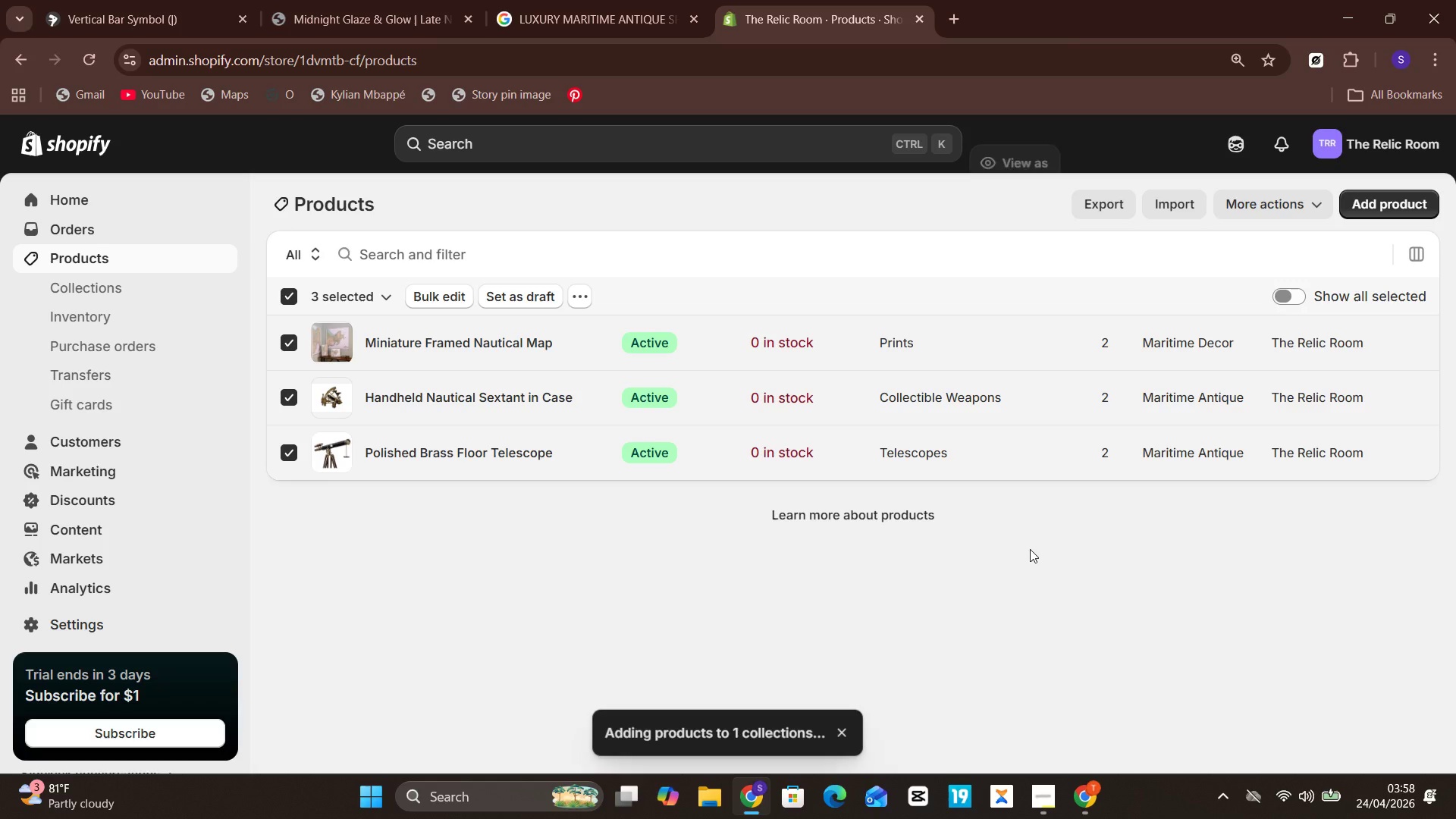 
left_click([74, 284])
 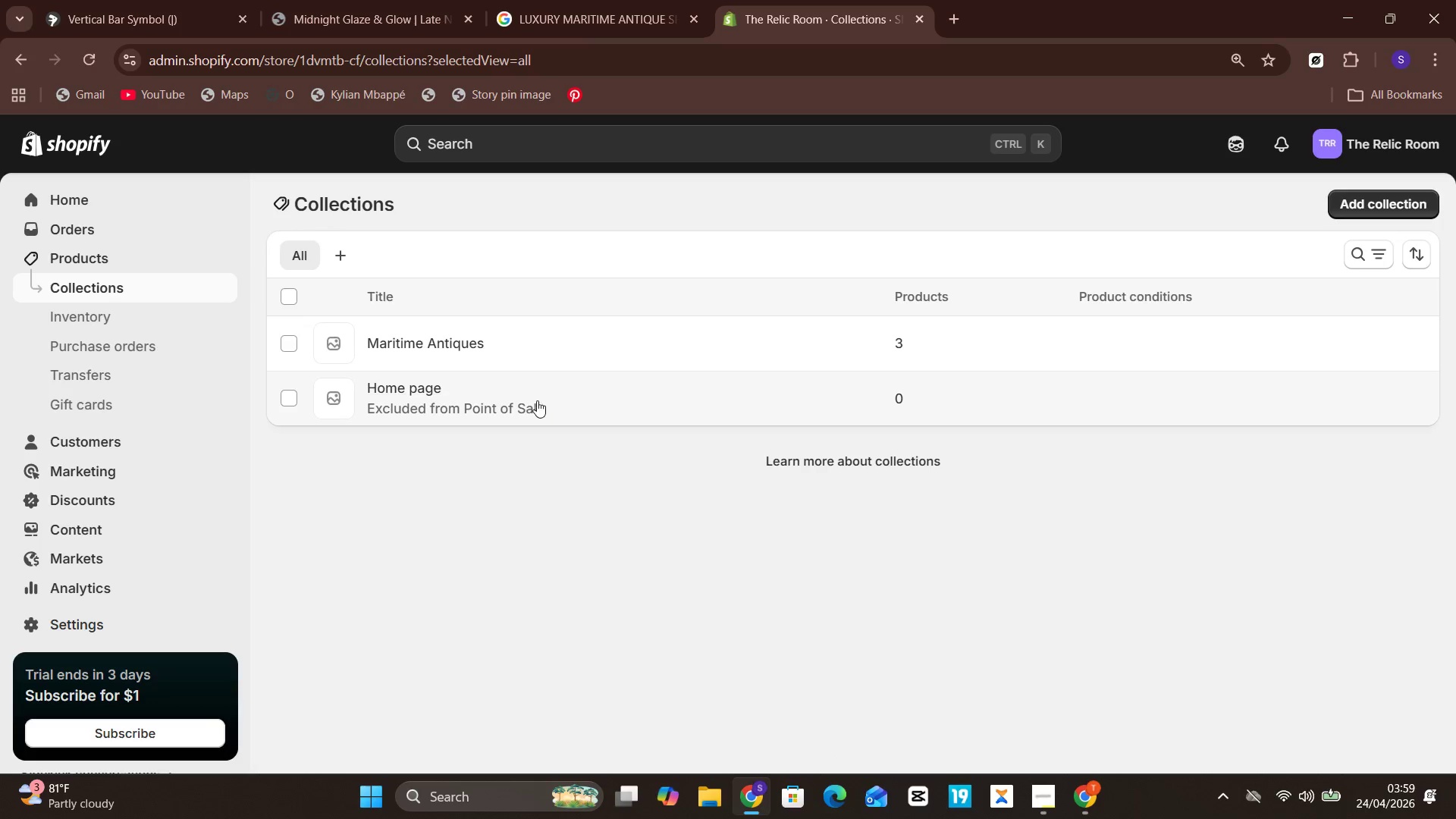 
left_click([535, 400])
 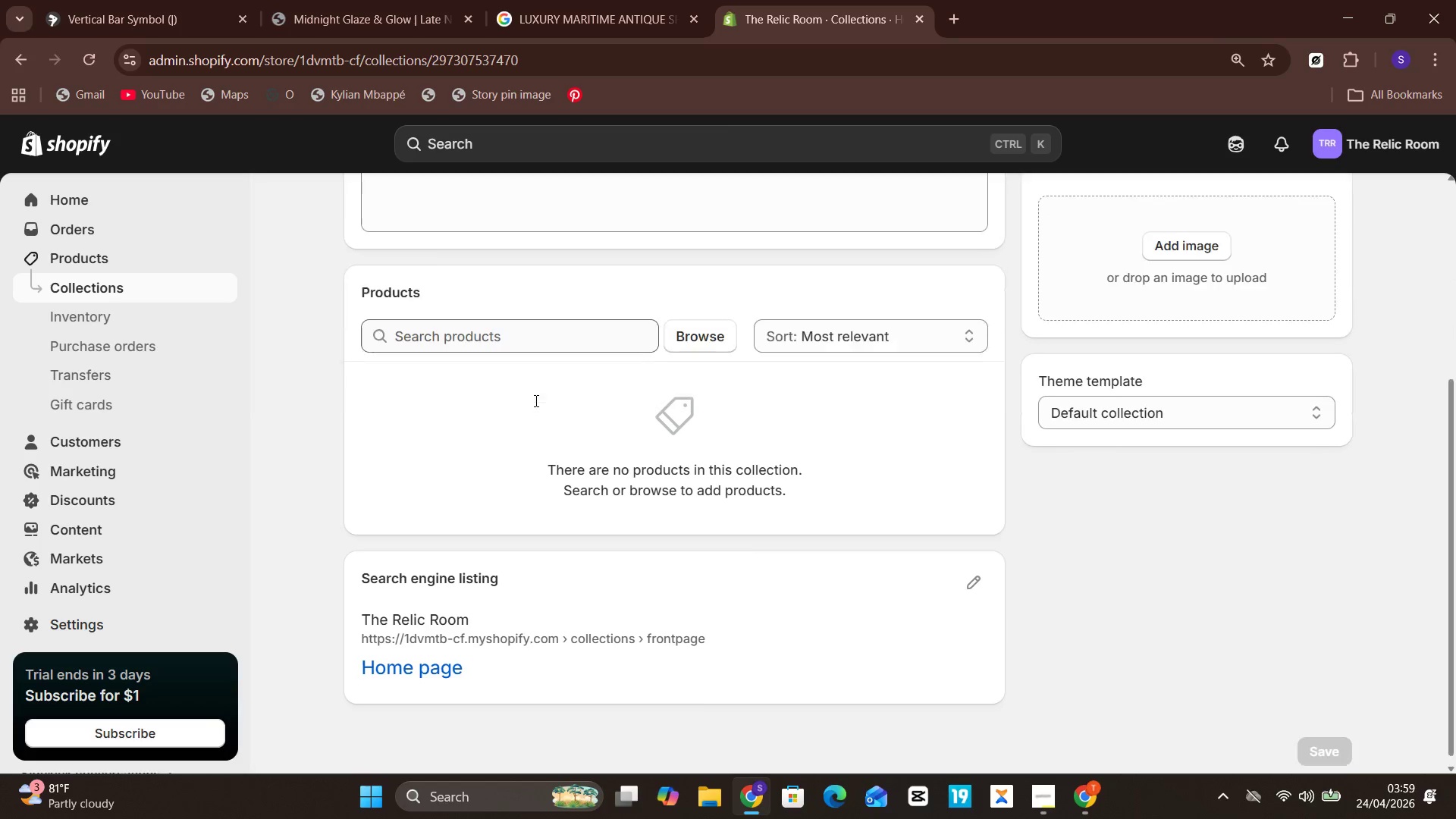 
wait(9.8)
 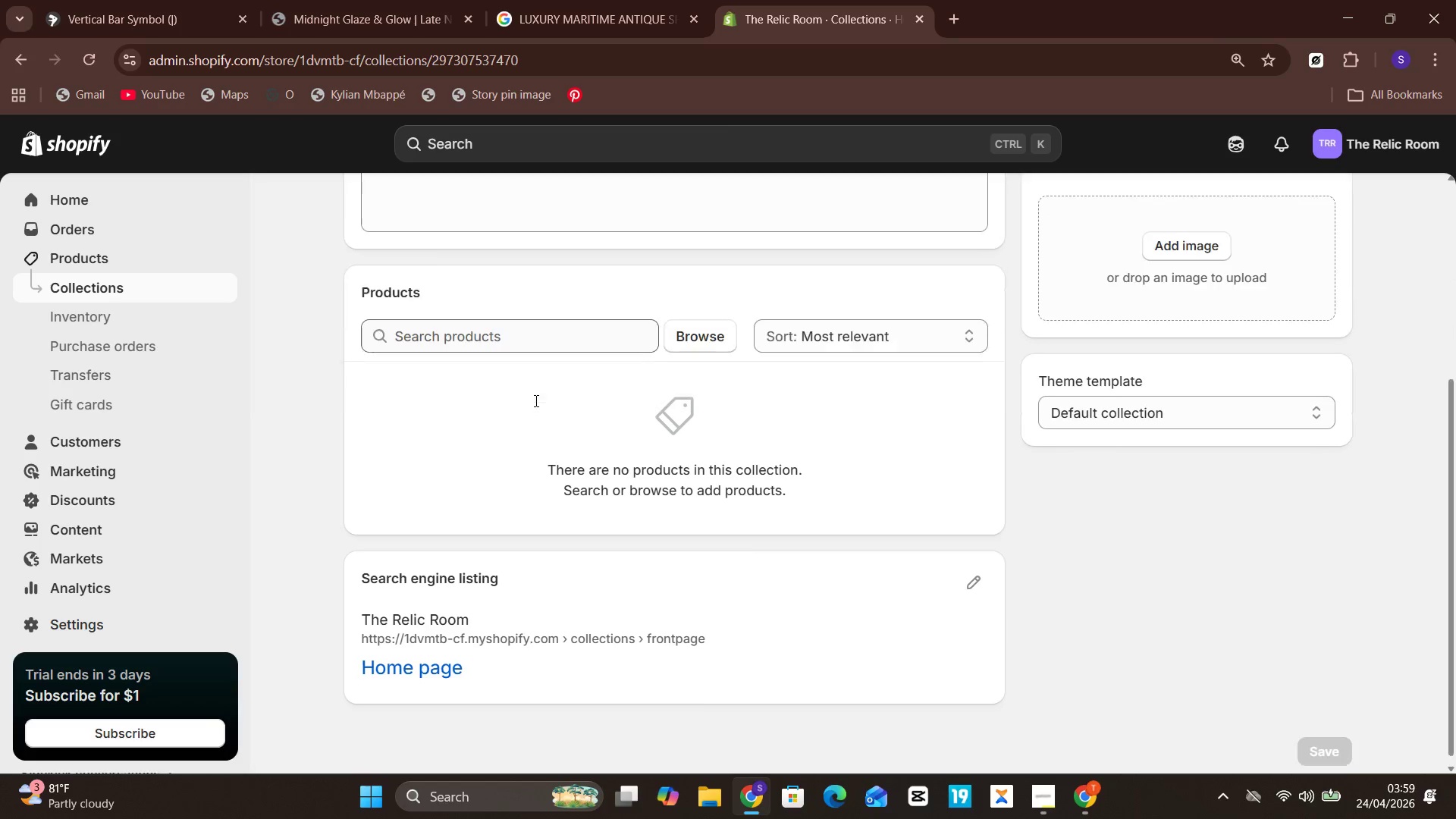 
left_click([17, 58])
 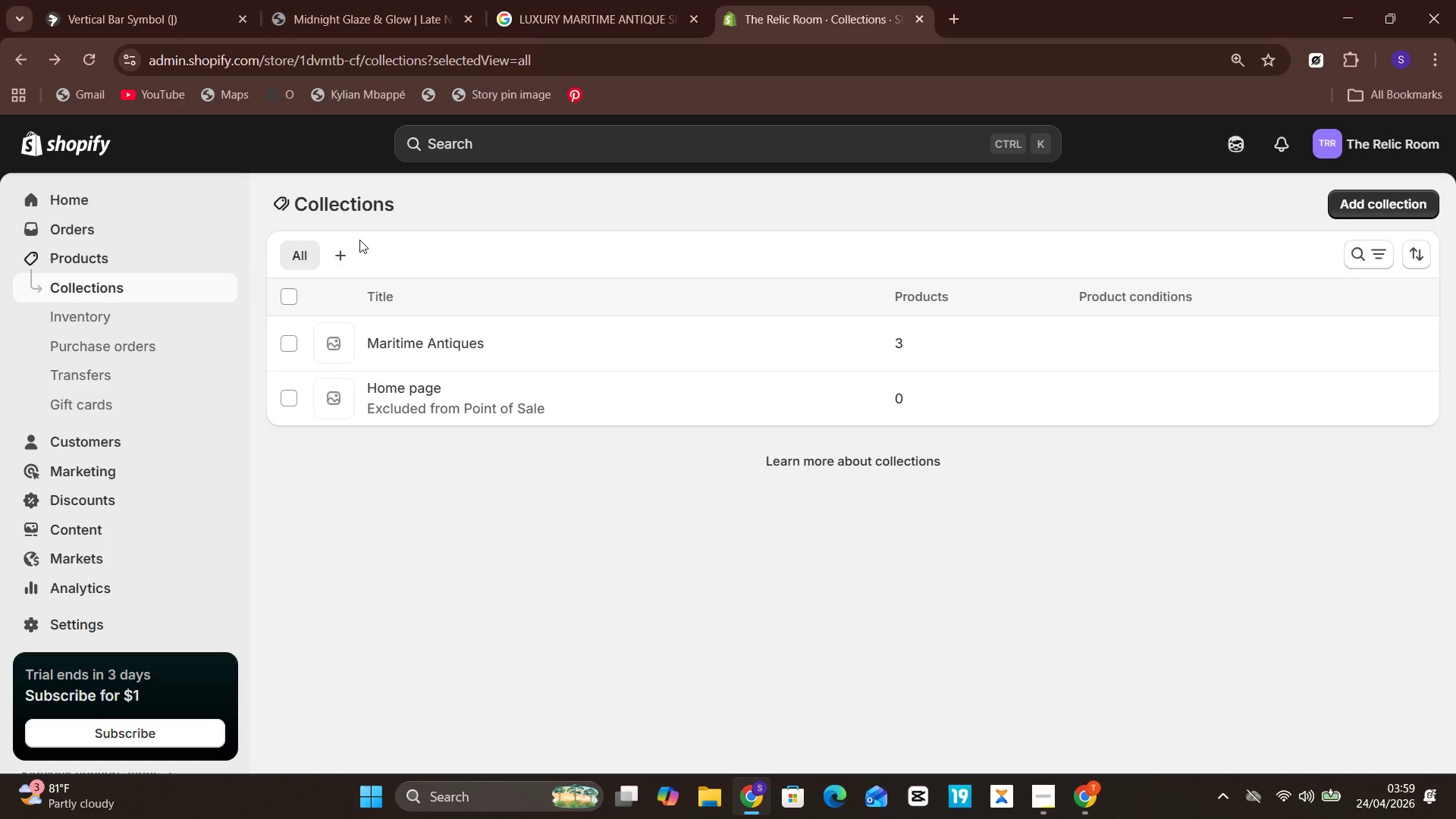 
wait(36.88)
 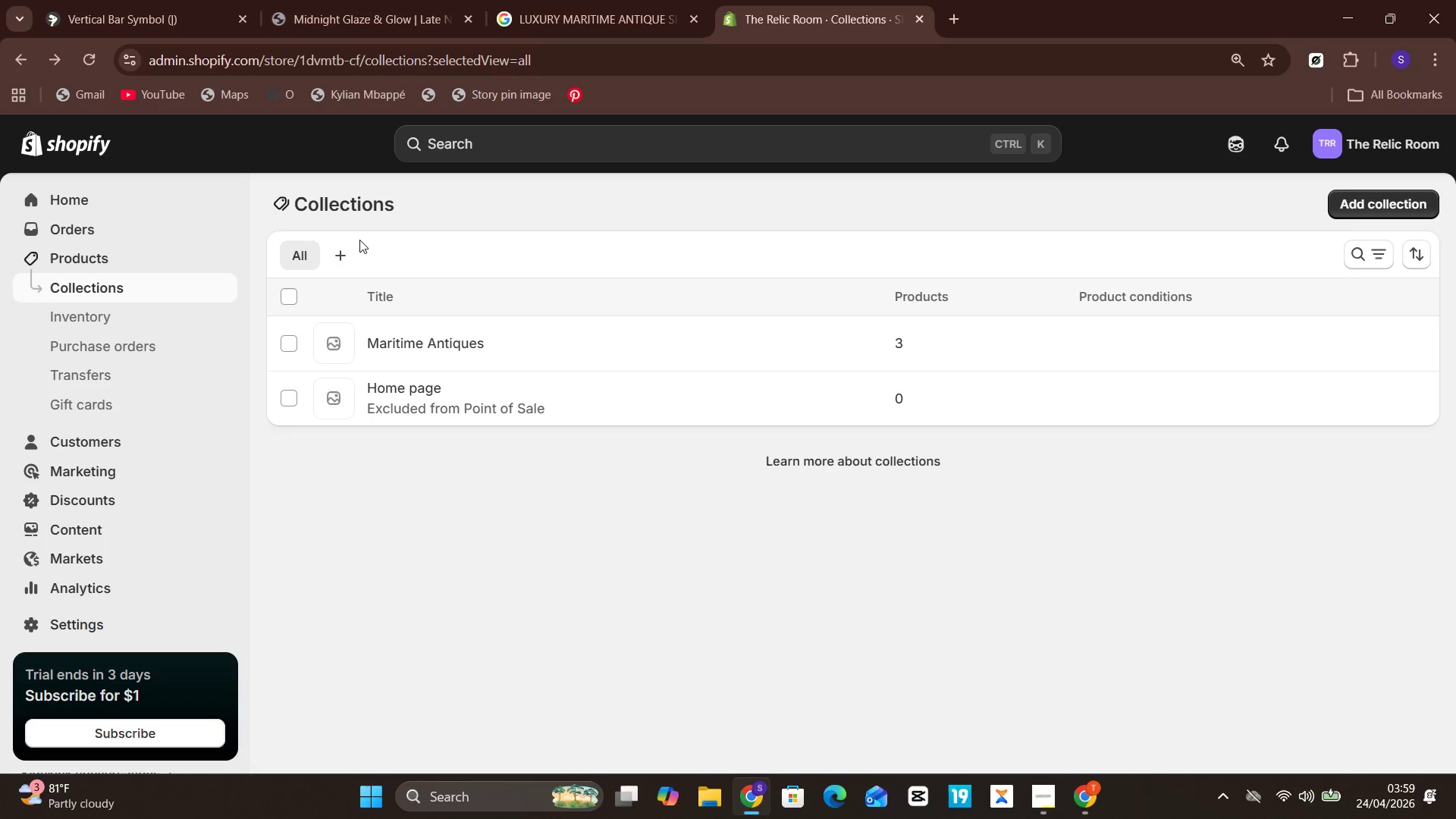 
scroll: coordinate [113, 560], scroll_direction: down, amount: 1.0
 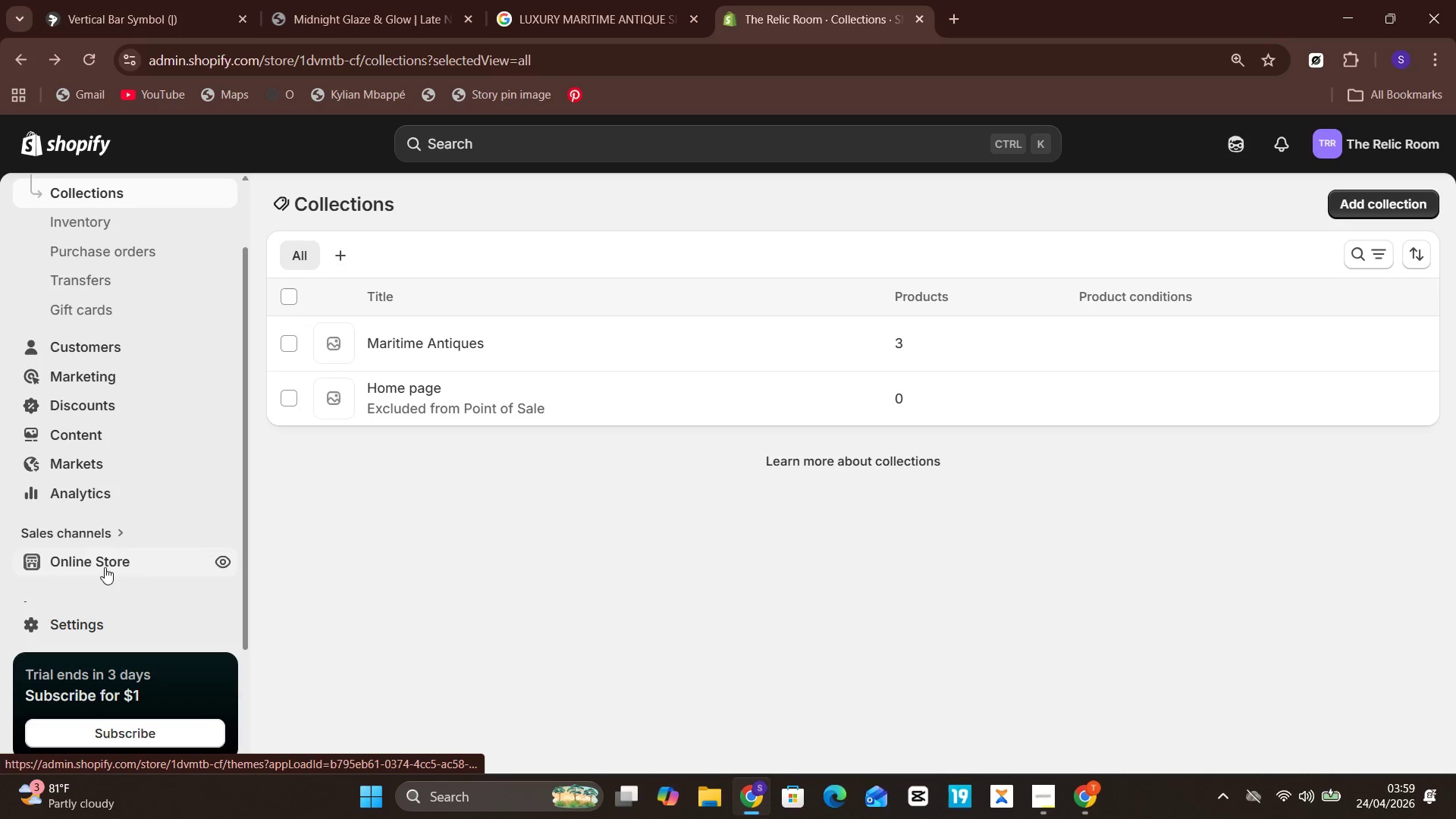 
left_click([105, 567])
 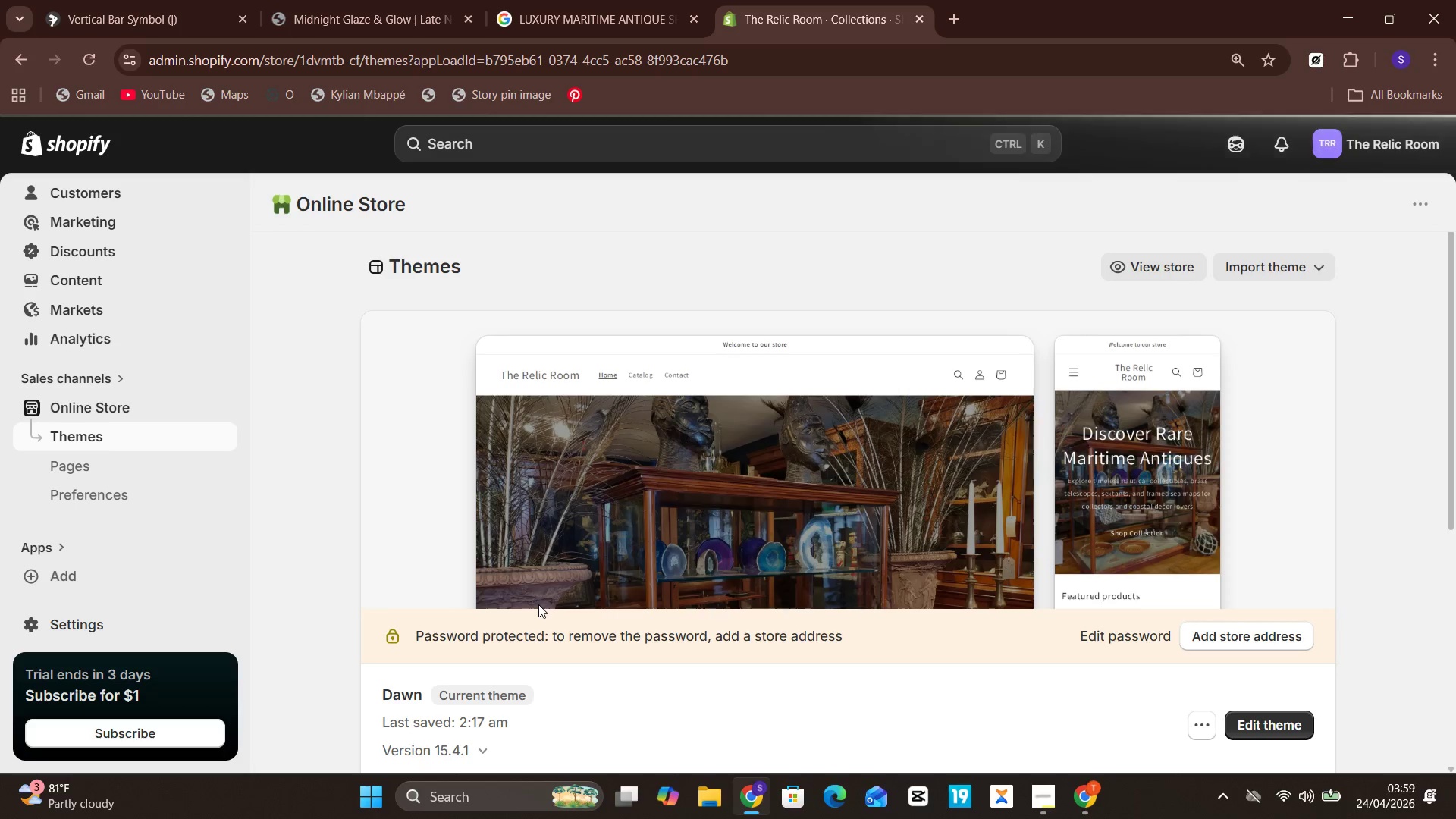 
wait(7.55)
 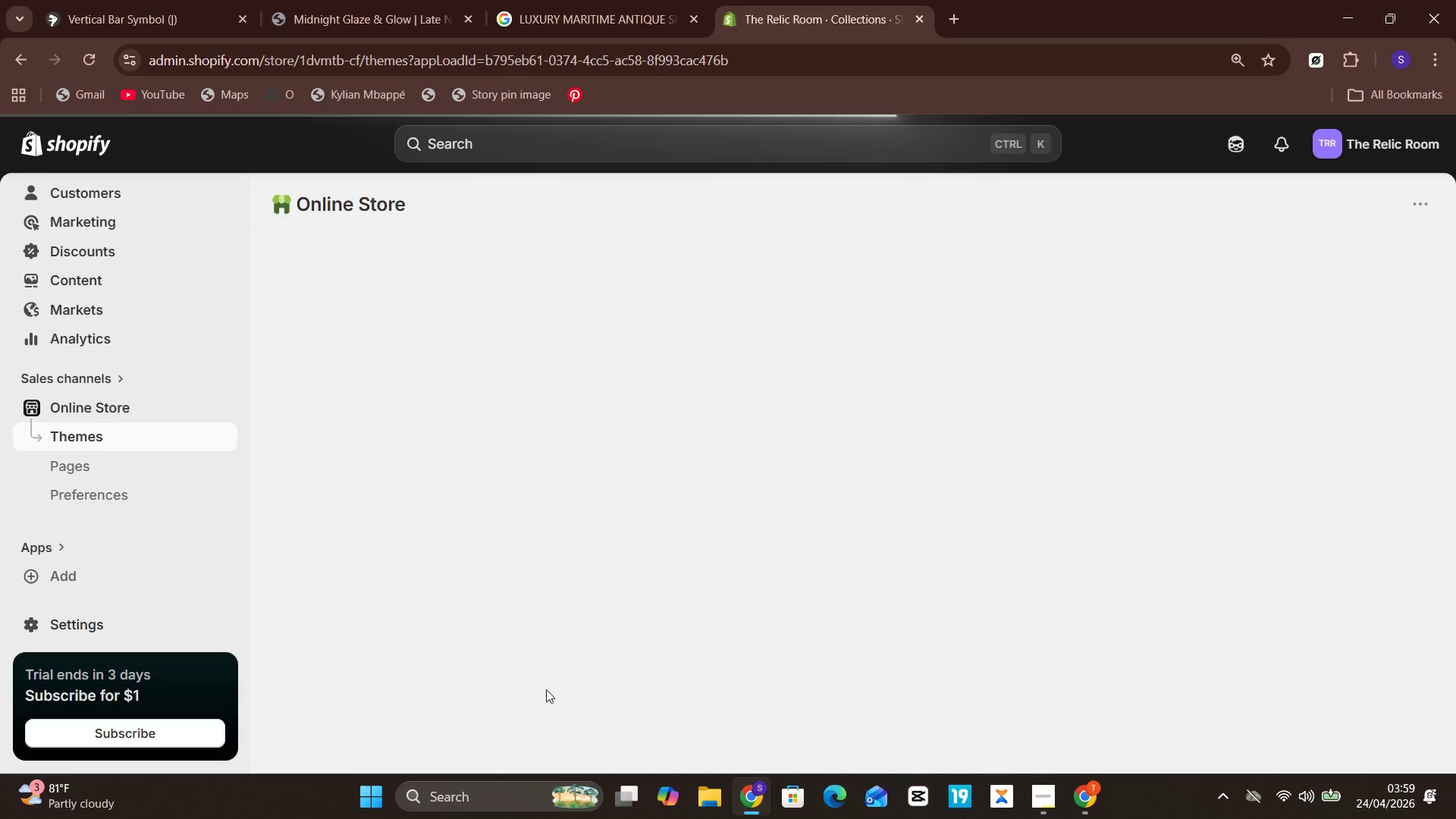 
mouse_move([584, 560])
 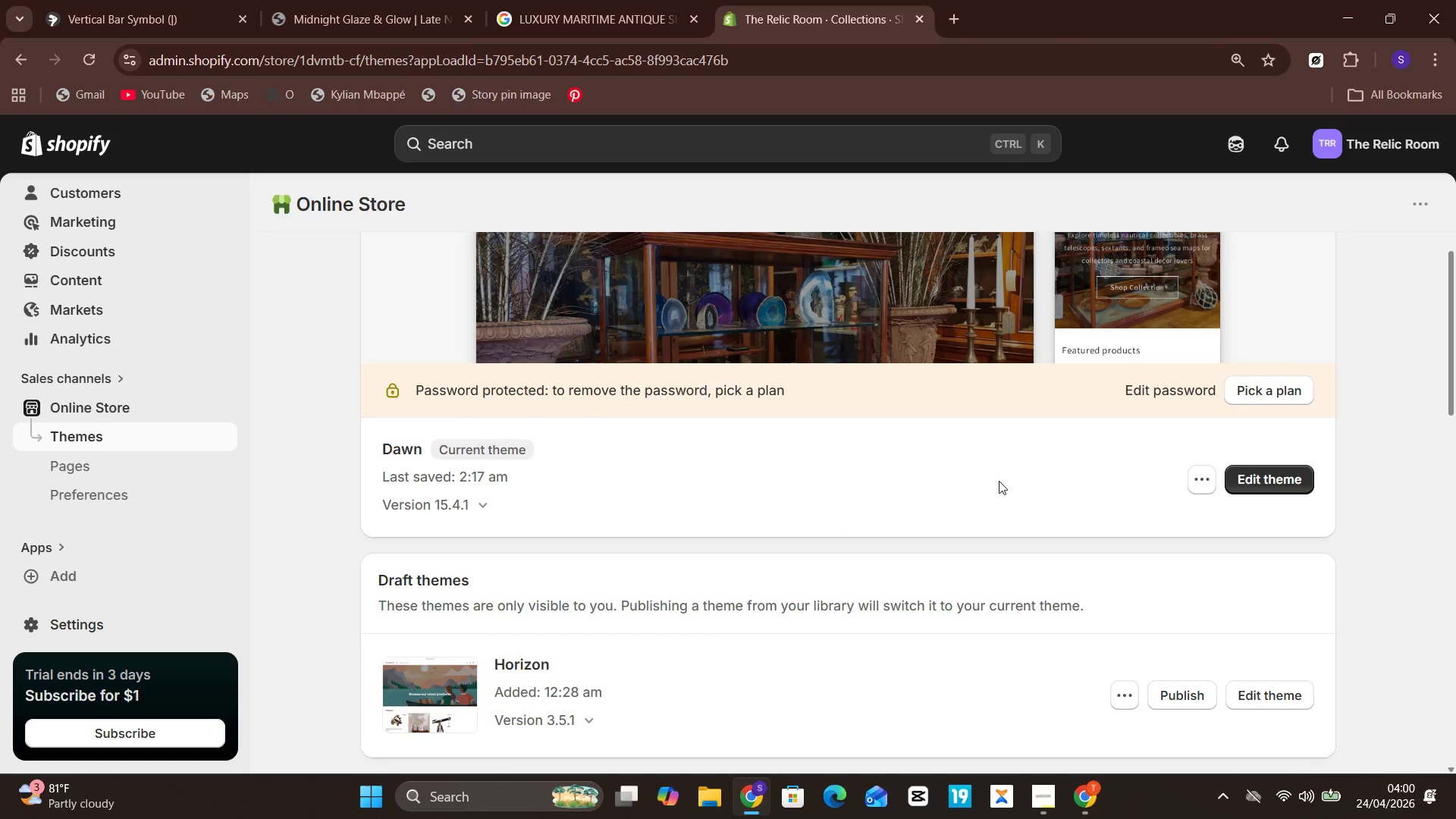 
left_click([1256, 469])
 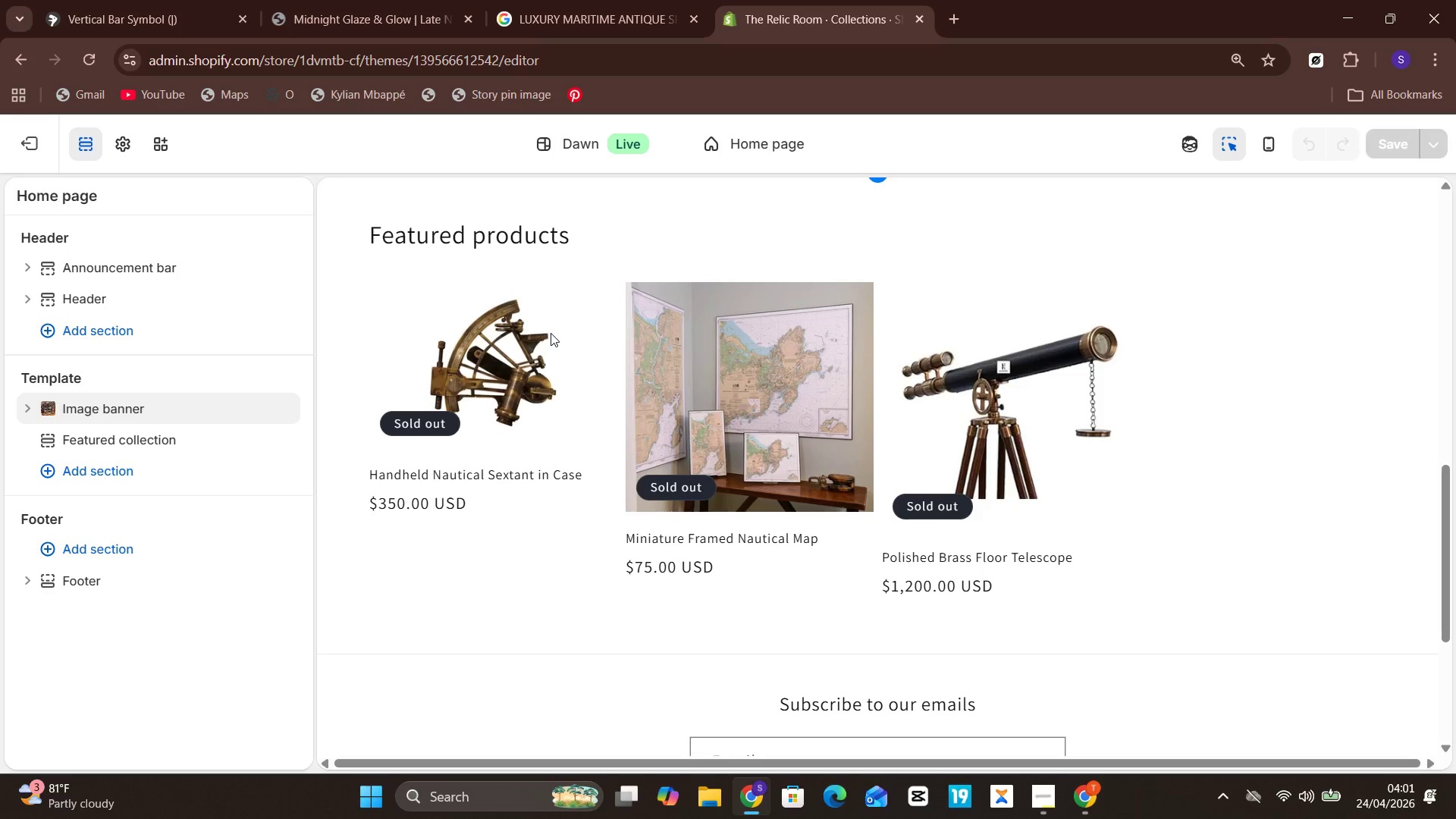 
wait(68.89)
 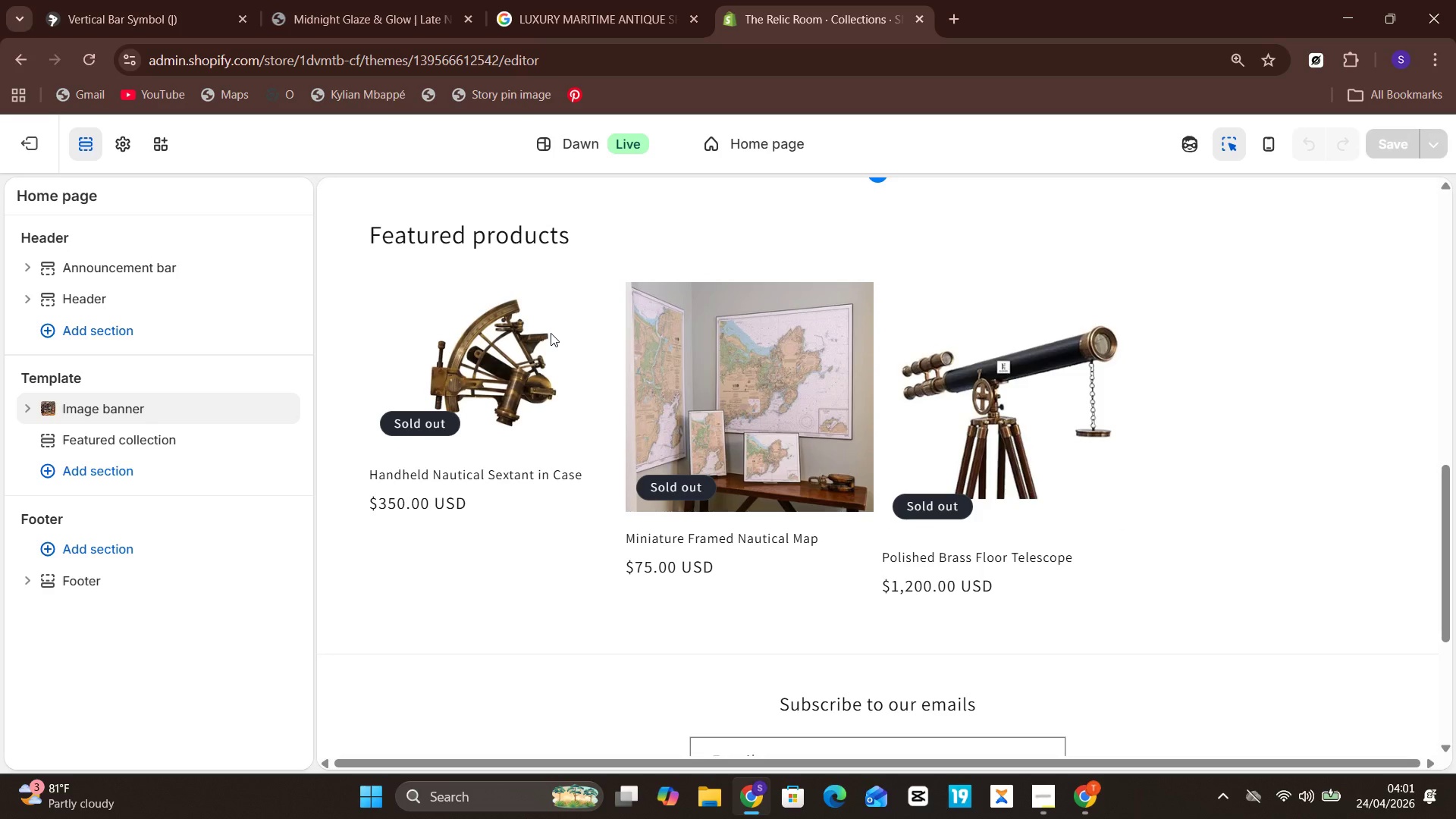 
left_click([835, 680])
 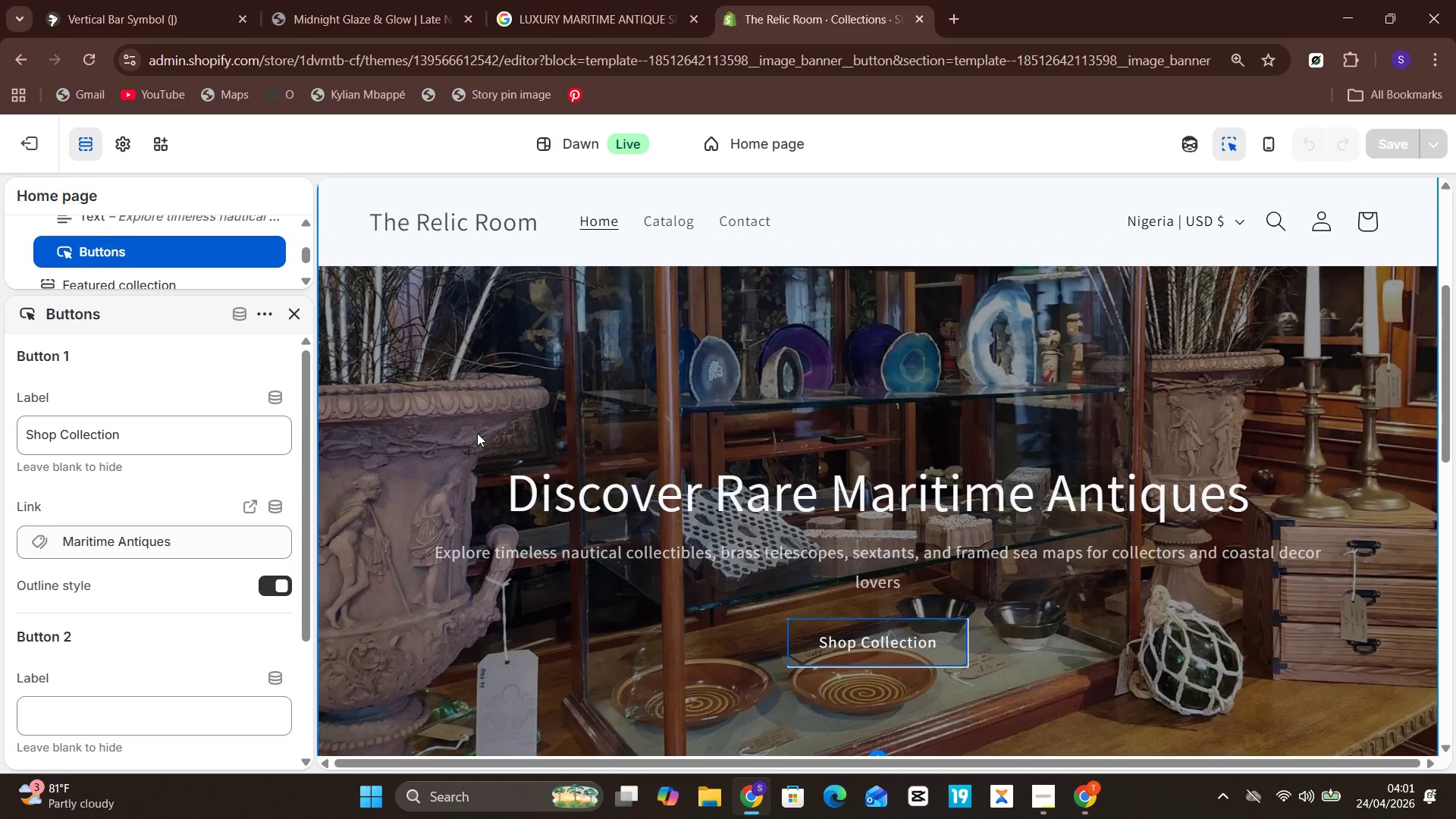 
wait(24.97)
 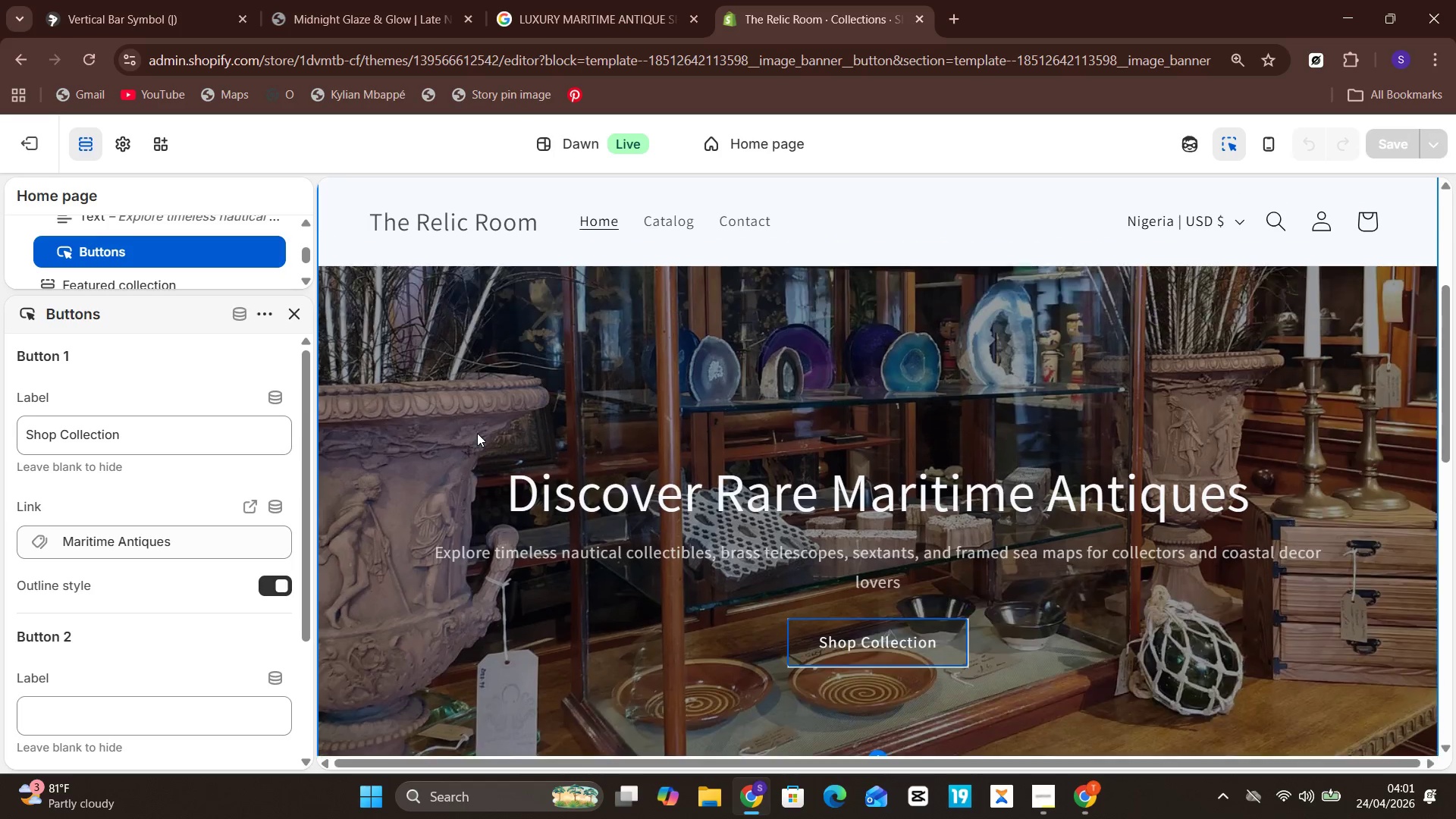 
left_click([18, 139])
 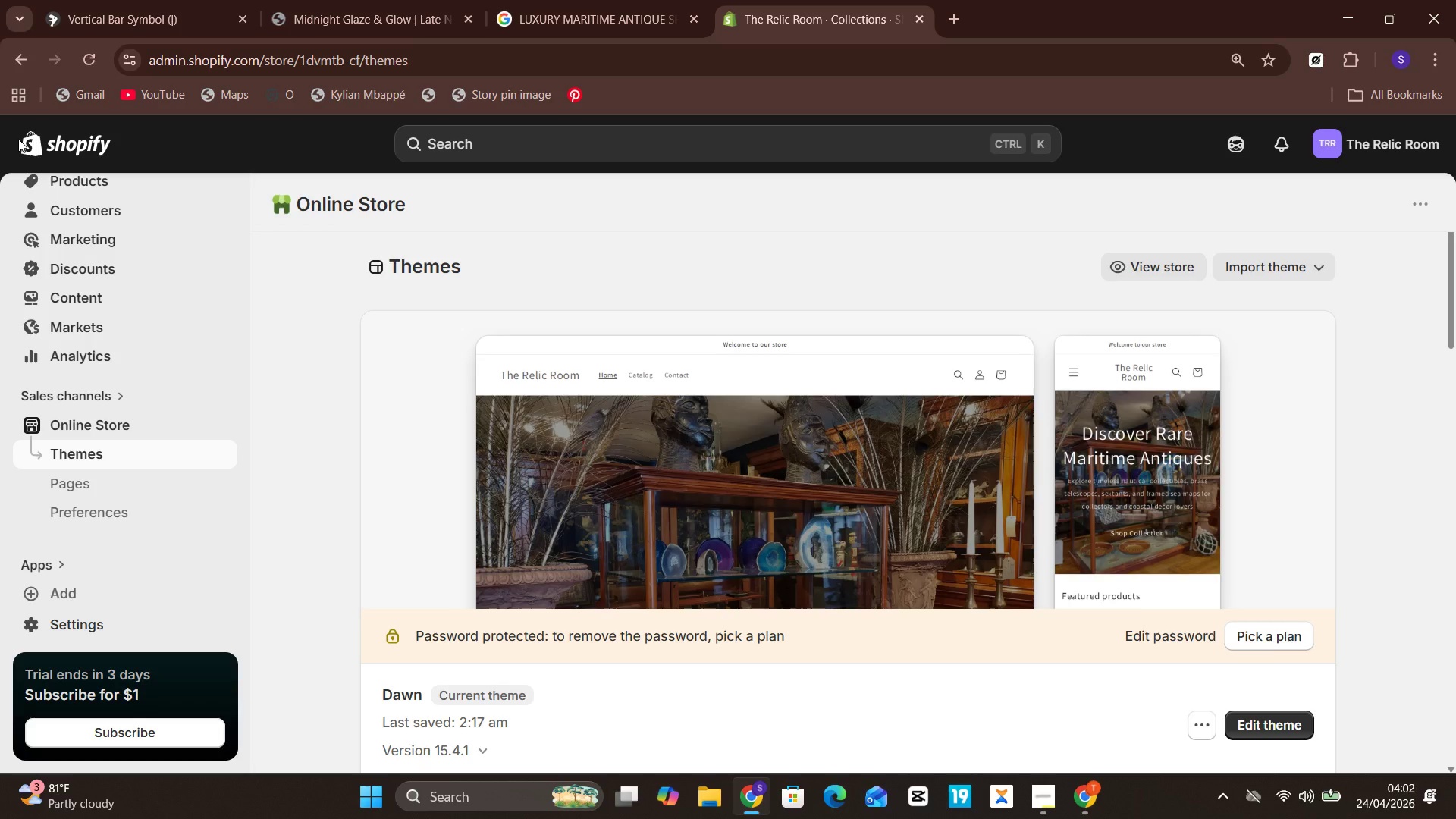 
wait(28.94)
 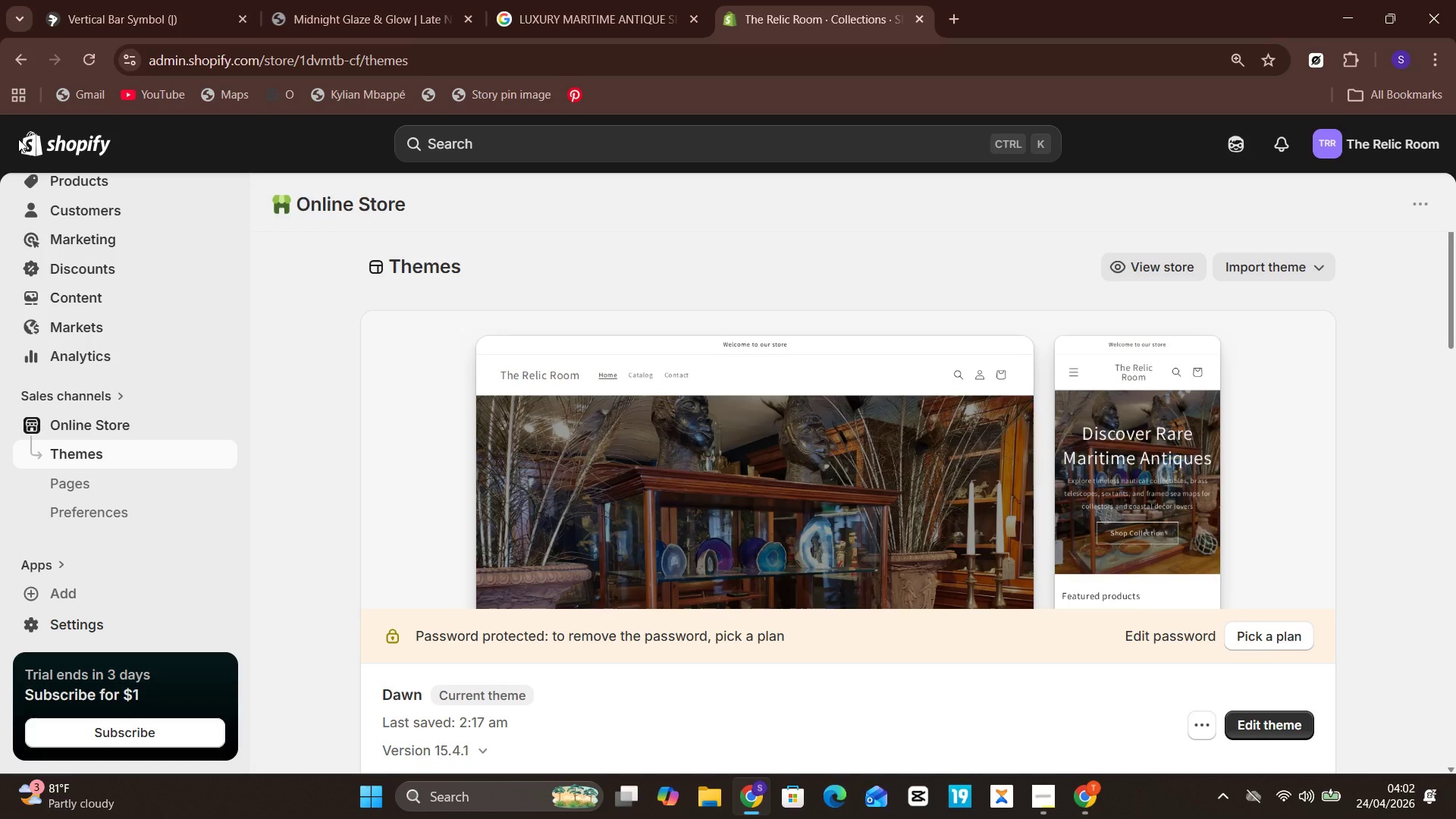 
left_click([52, 624])
 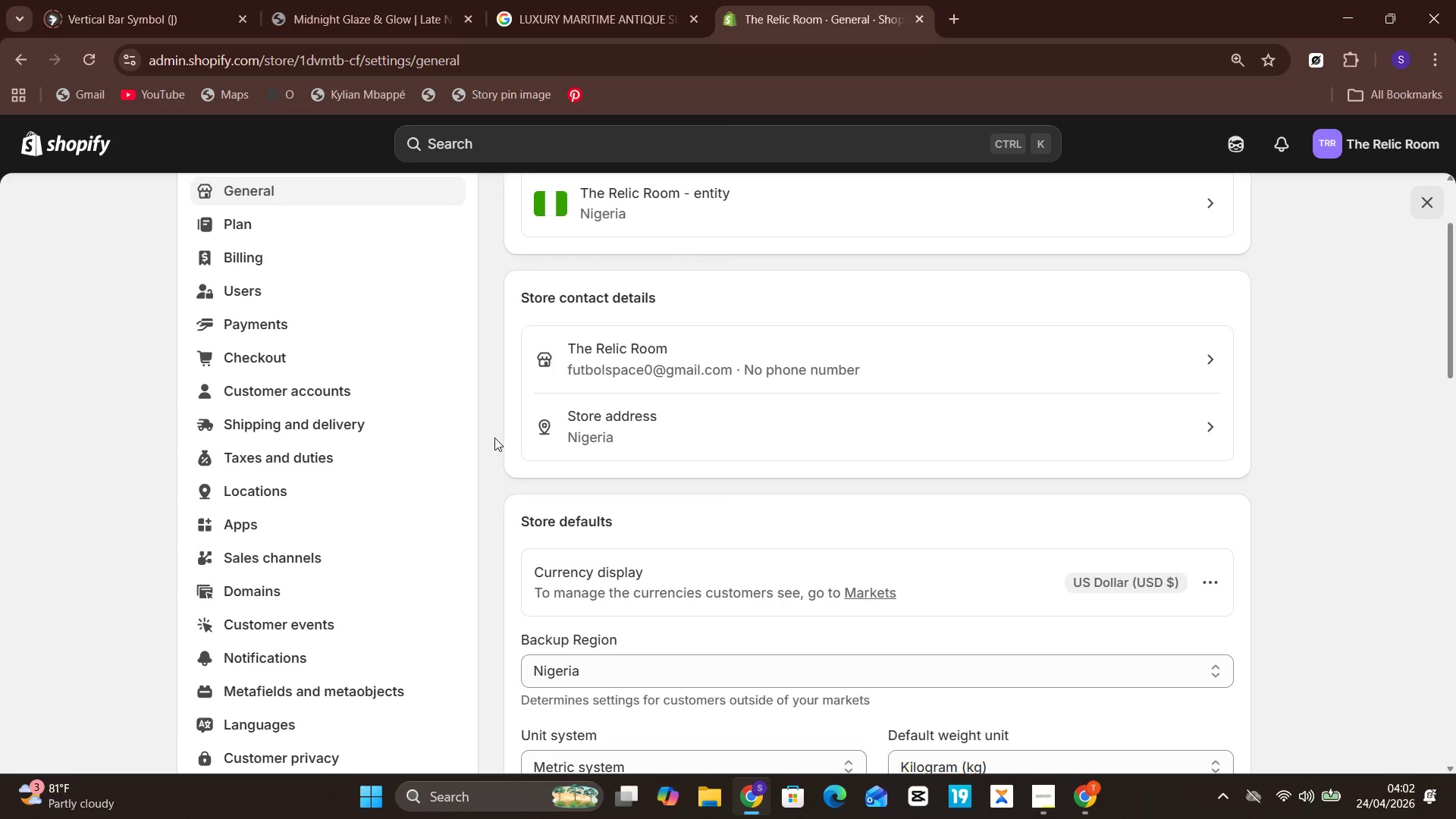 
wait(25.39)
 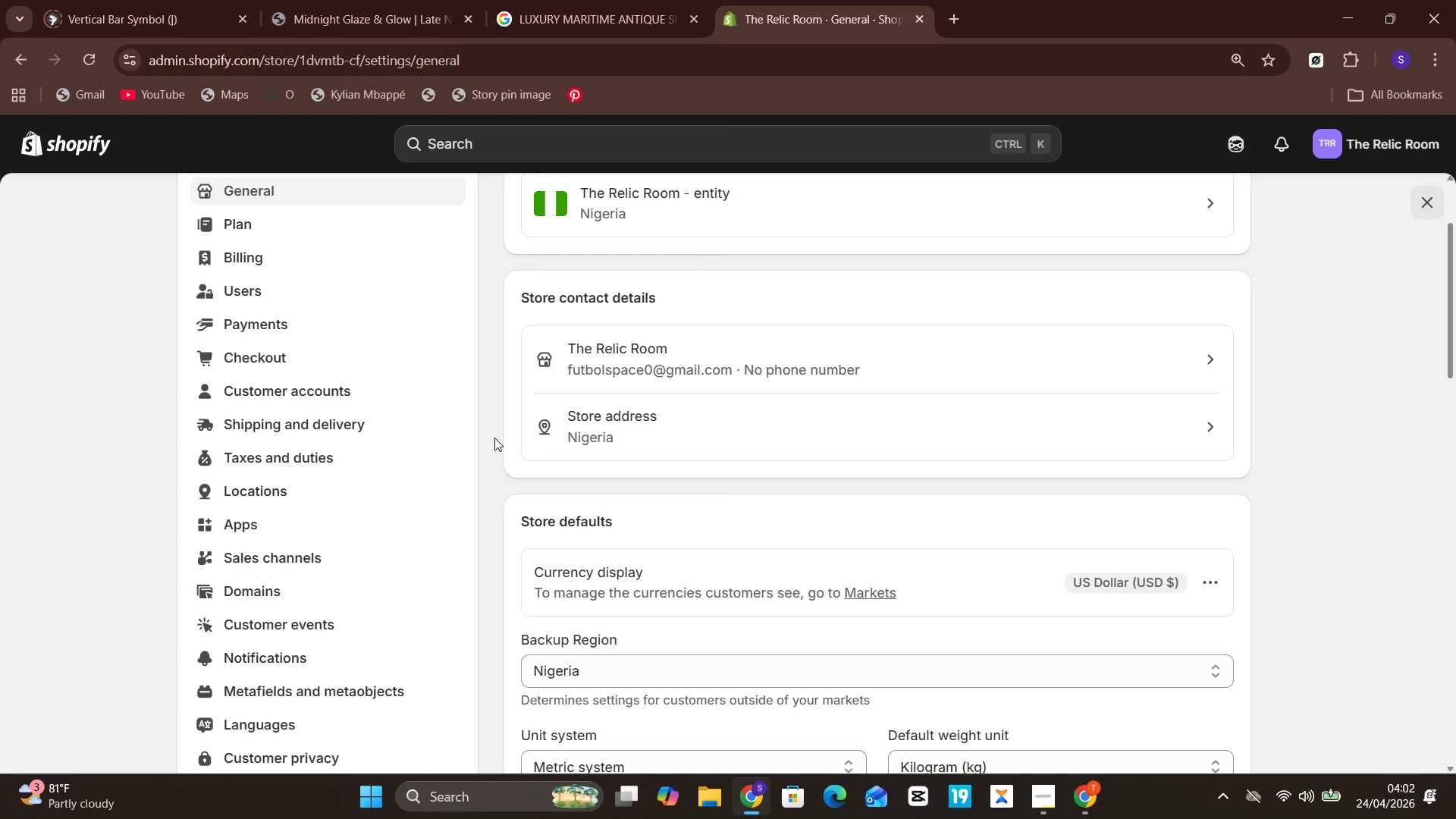 
mouse_move([610, 425])
 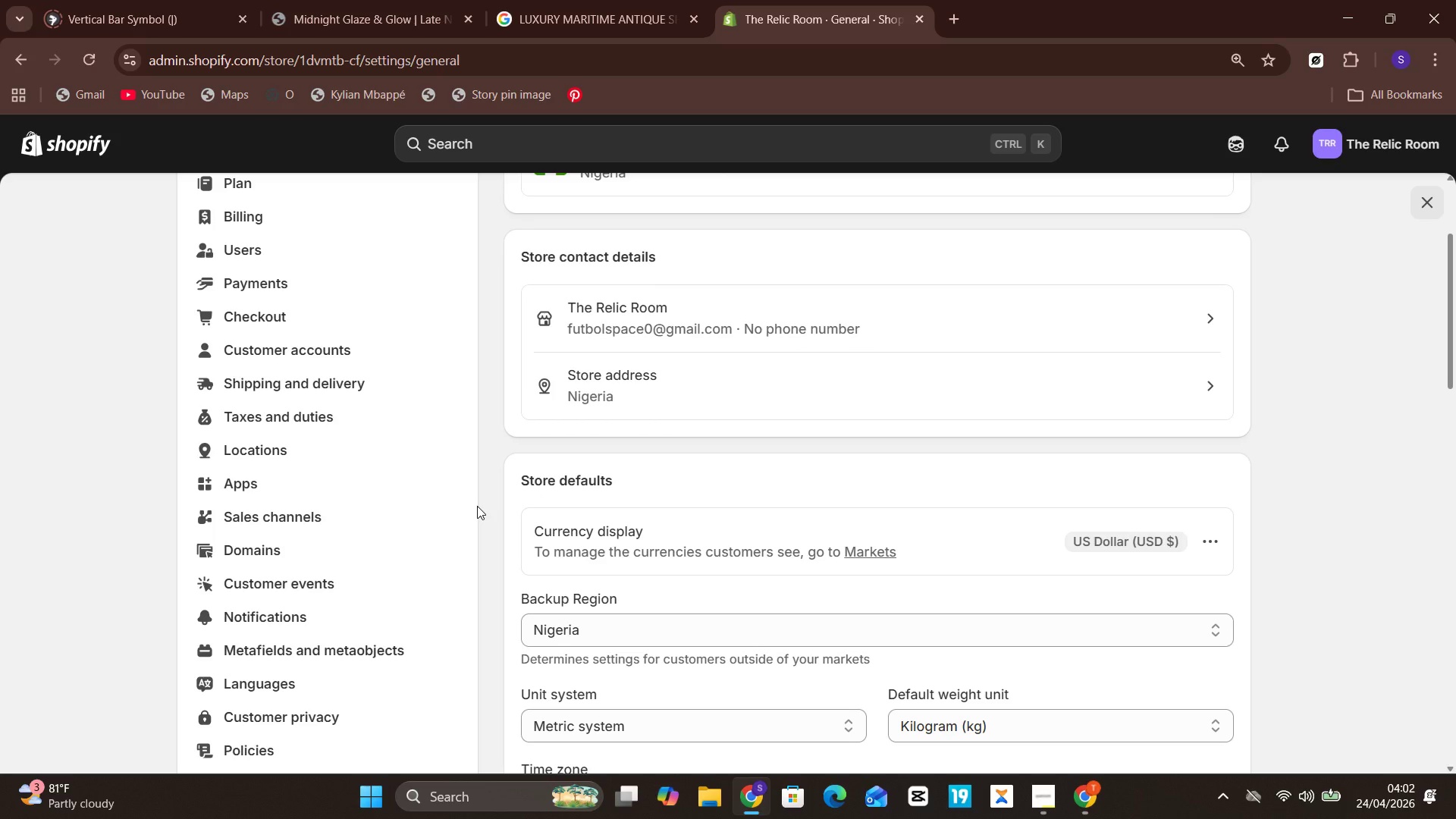 
wait(8.86)
 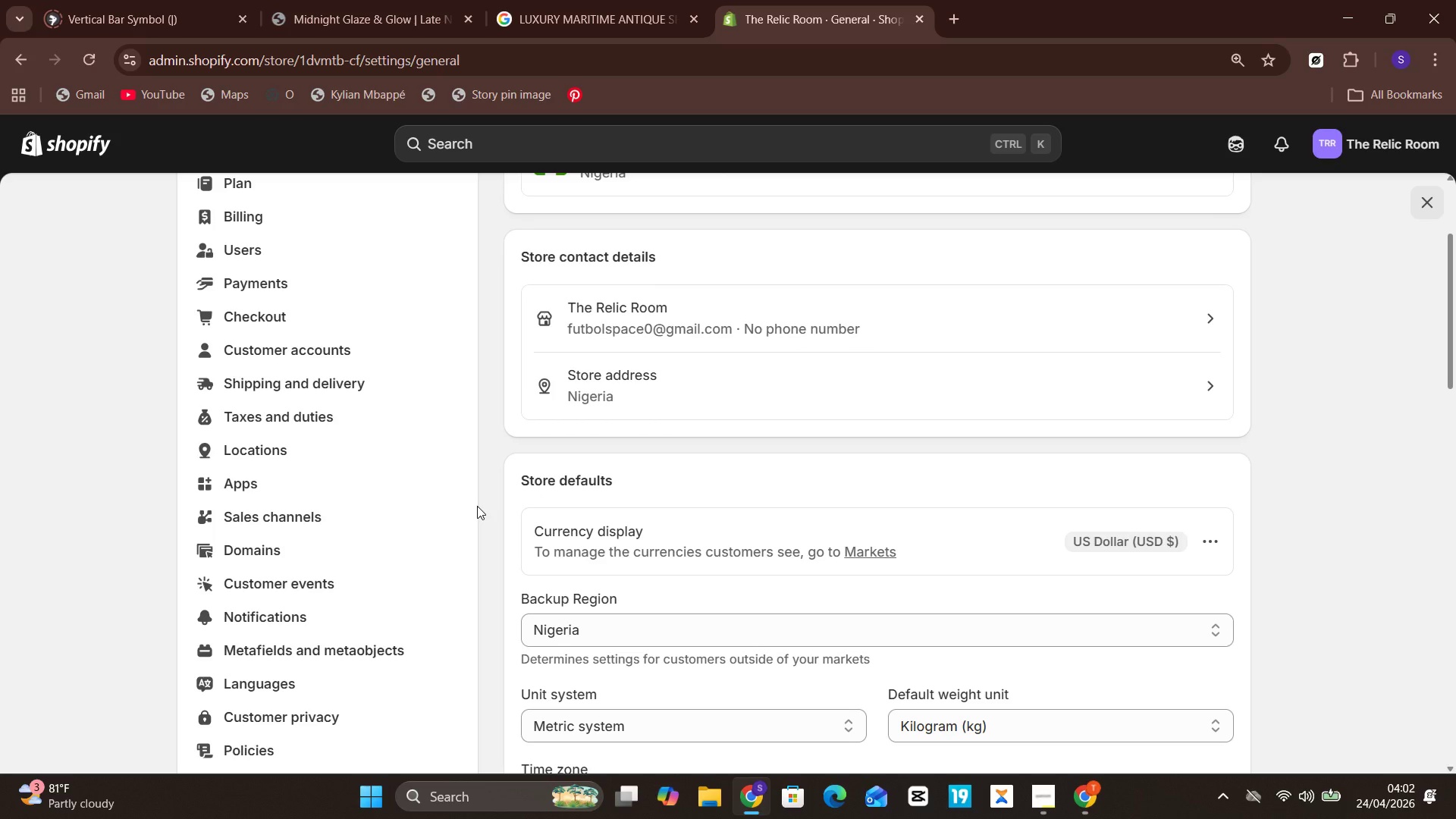 
left_click([309, 375])
 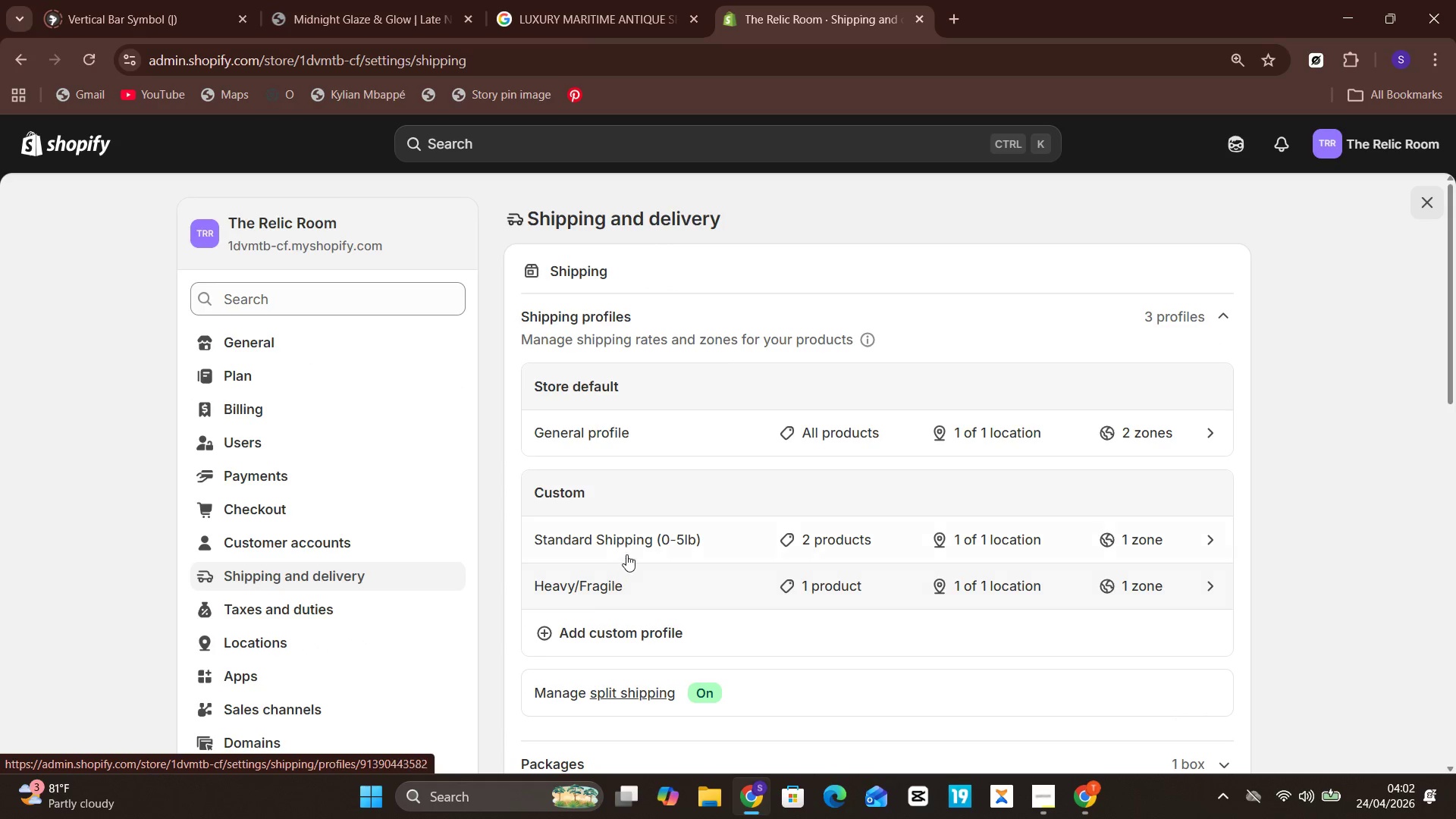 
wait(11.61)
 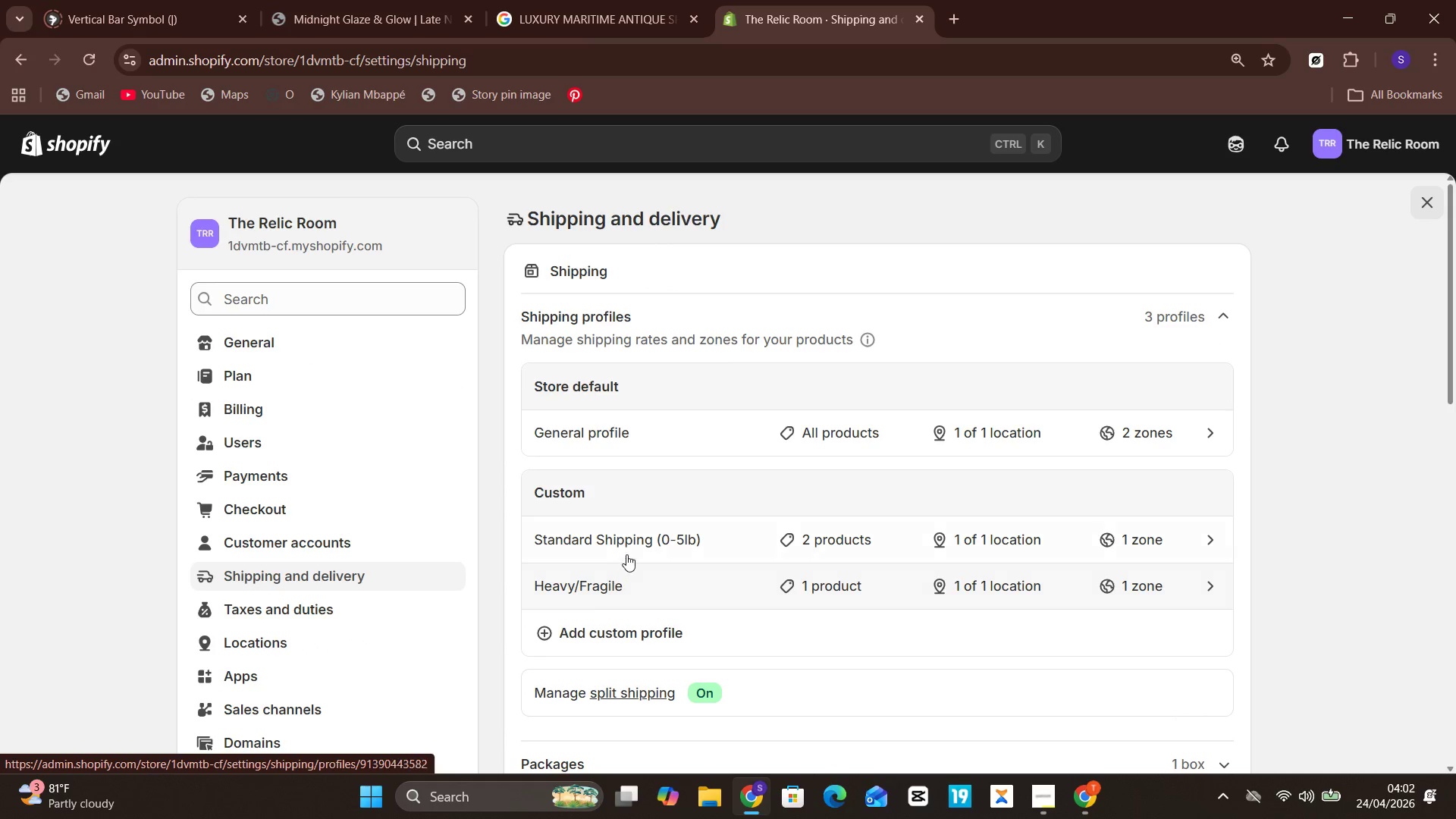 
left_click([626, 549])
 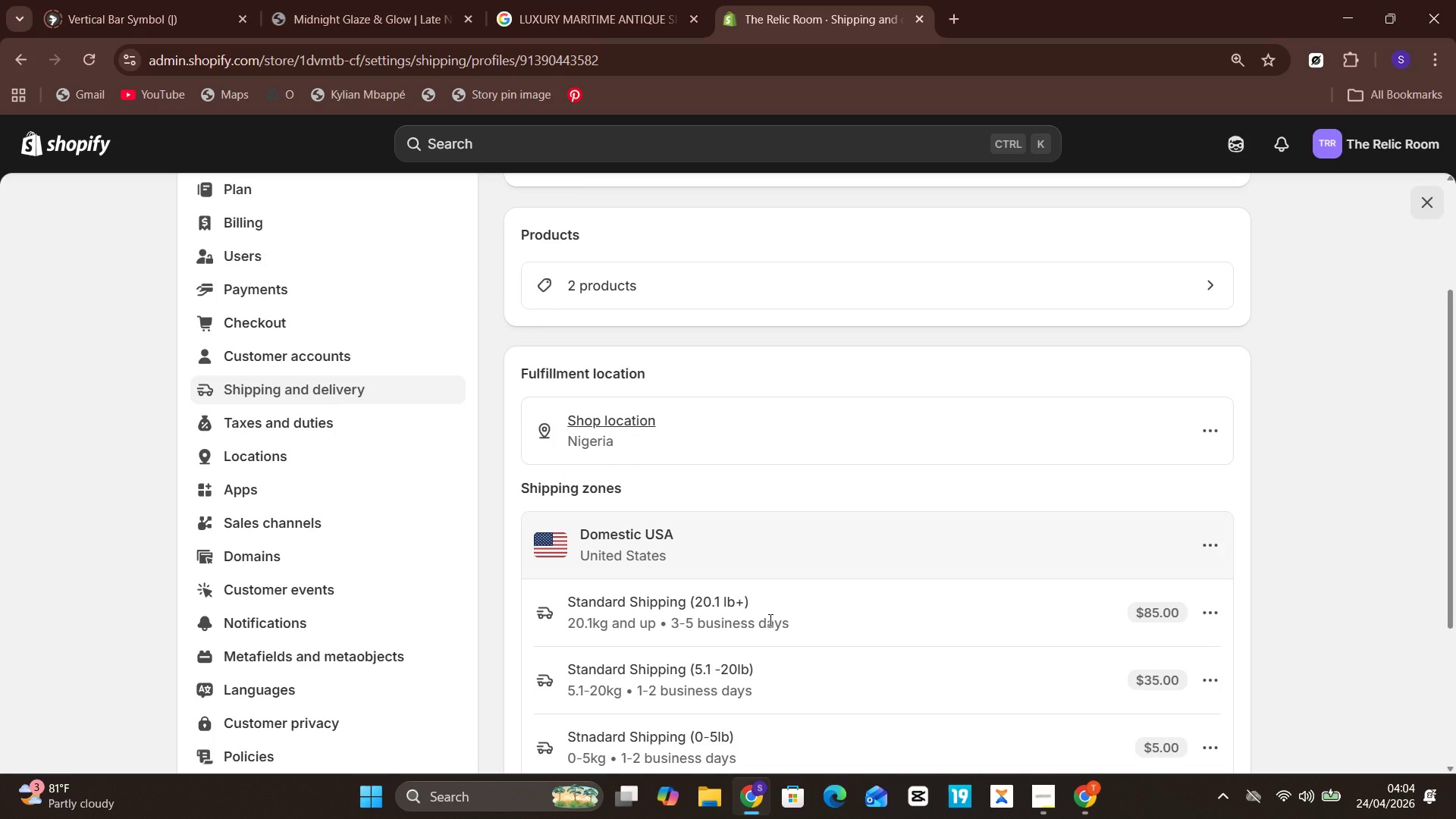 
wait(119.78)
 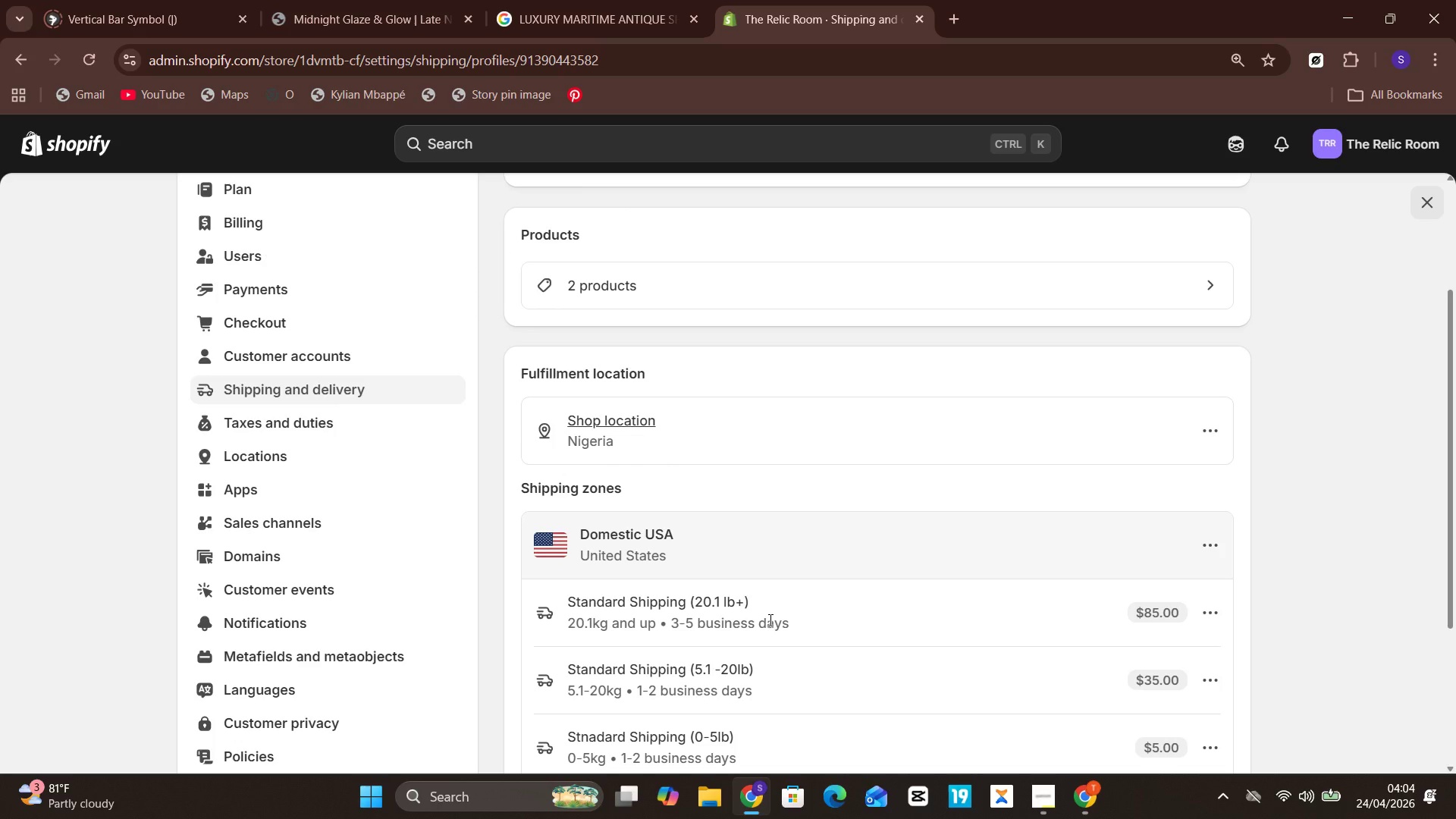 
scroll: coordinate [1122, 518], scroll_direction: down, amount: 7.0
 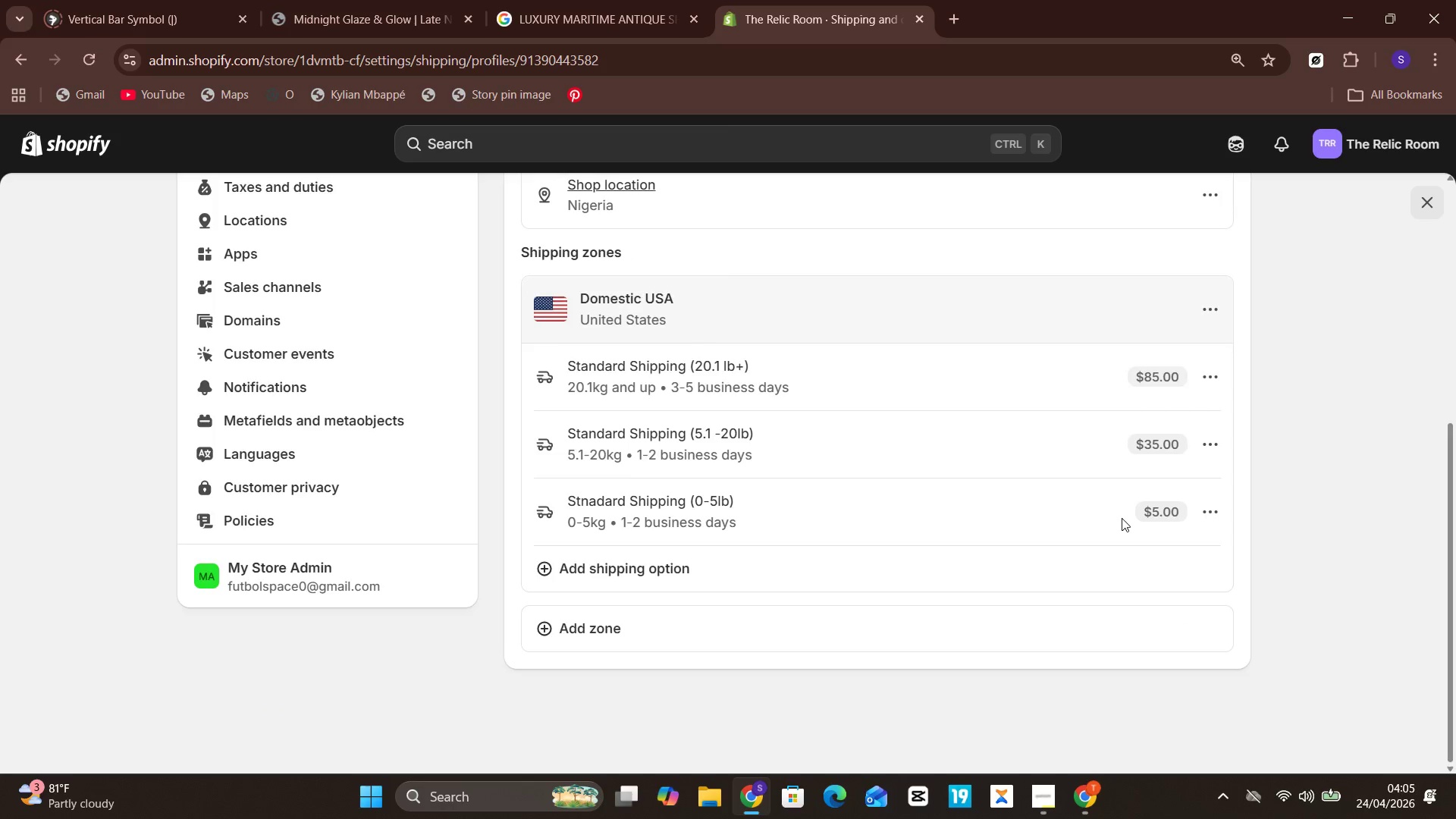 
scroll: coordinate [1122, 518], scroll_direction: none, amount: 0.0
 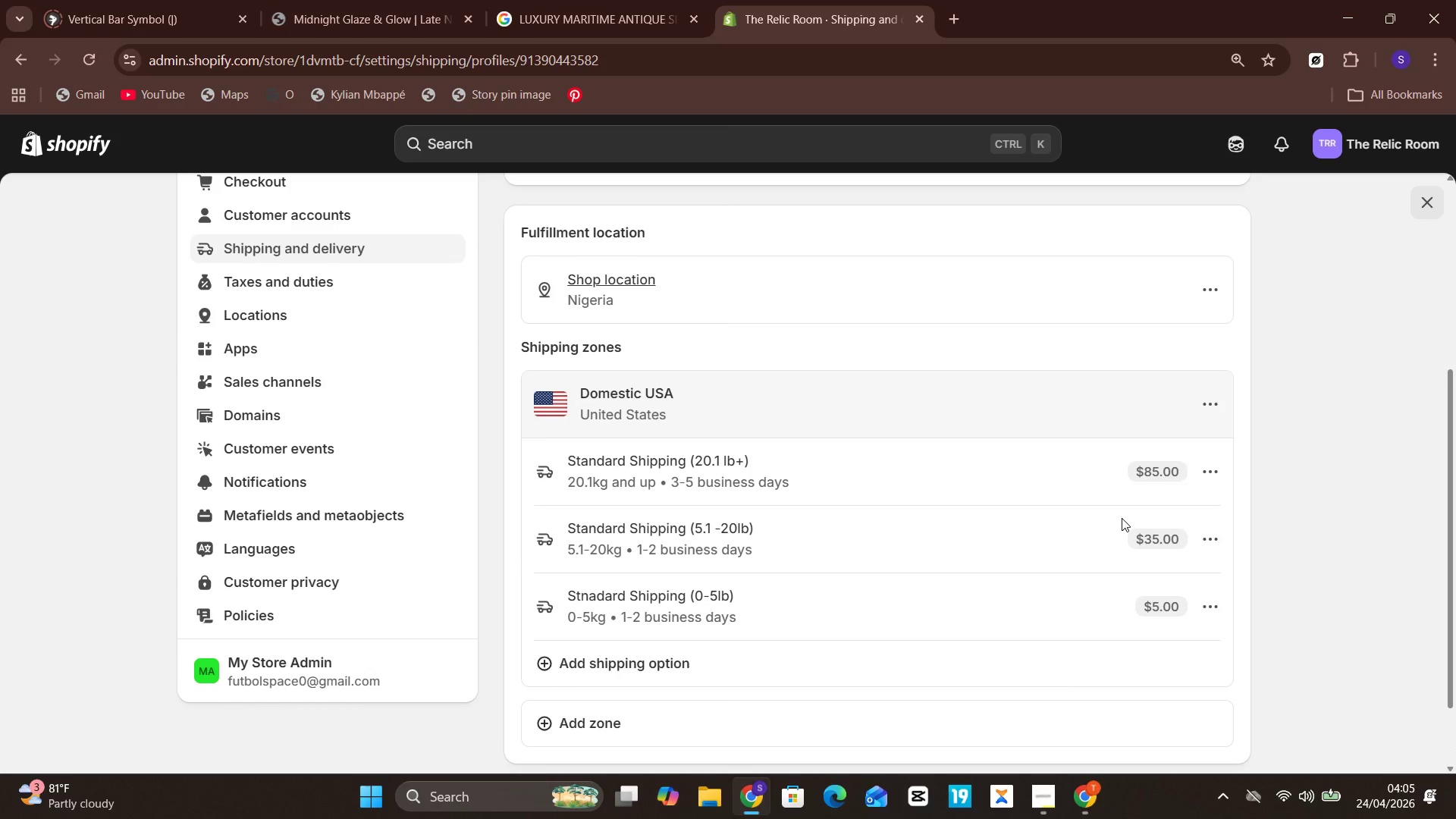 
wait(7.24)
 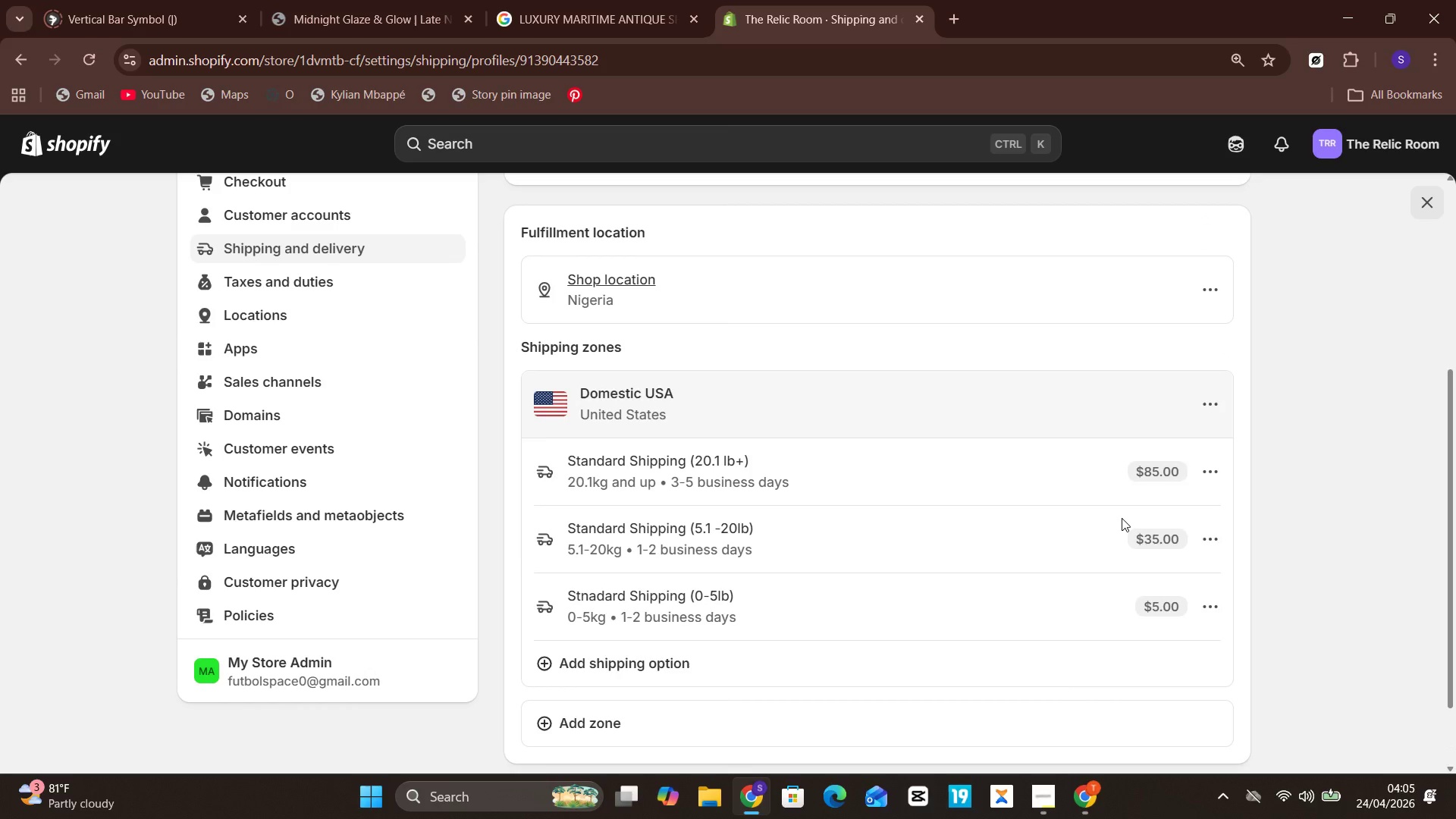 
scroll: coordinate [1122, 518], scroll_direction: up, amount: 1.0
 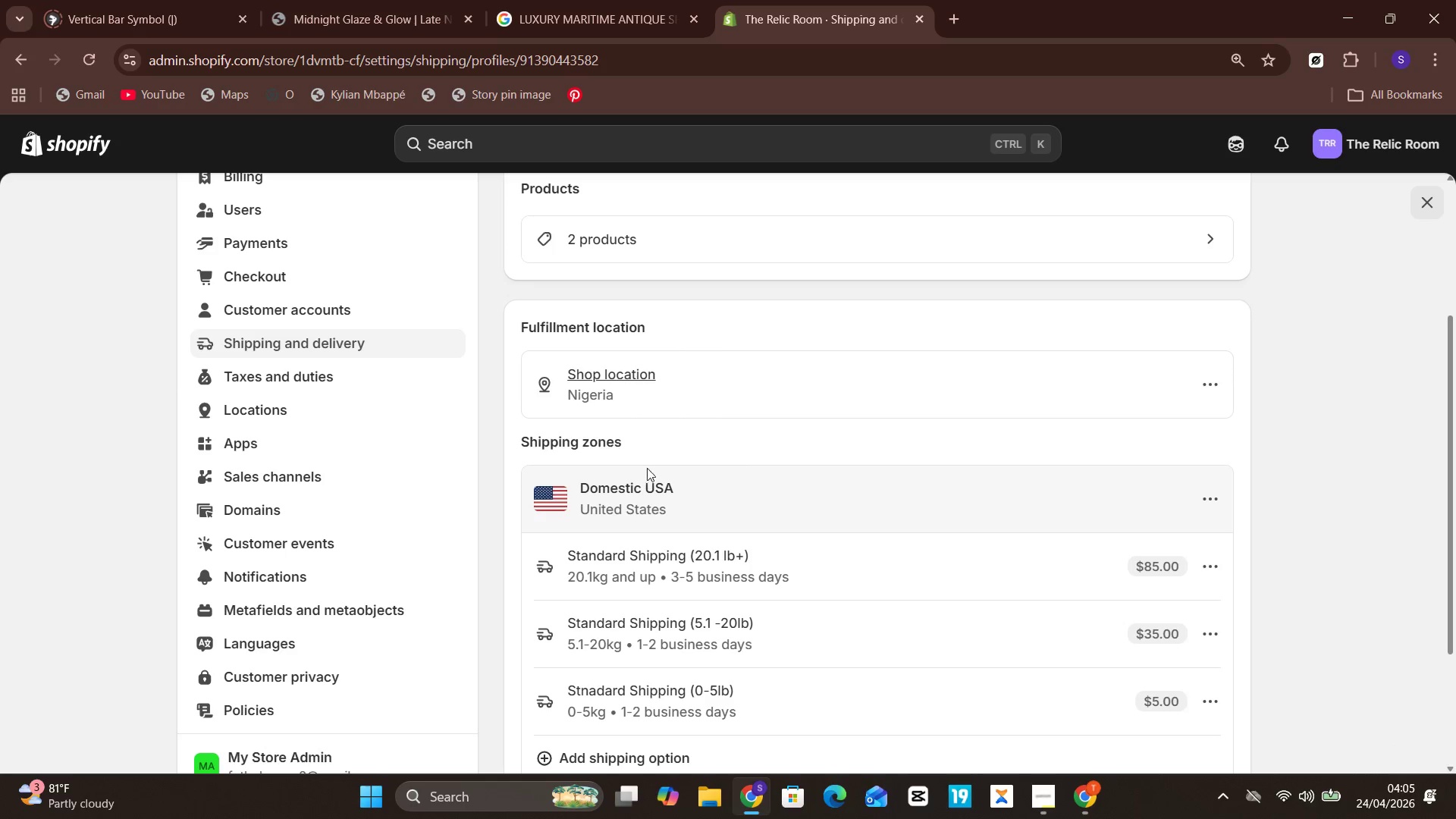 
wait(7.85)
 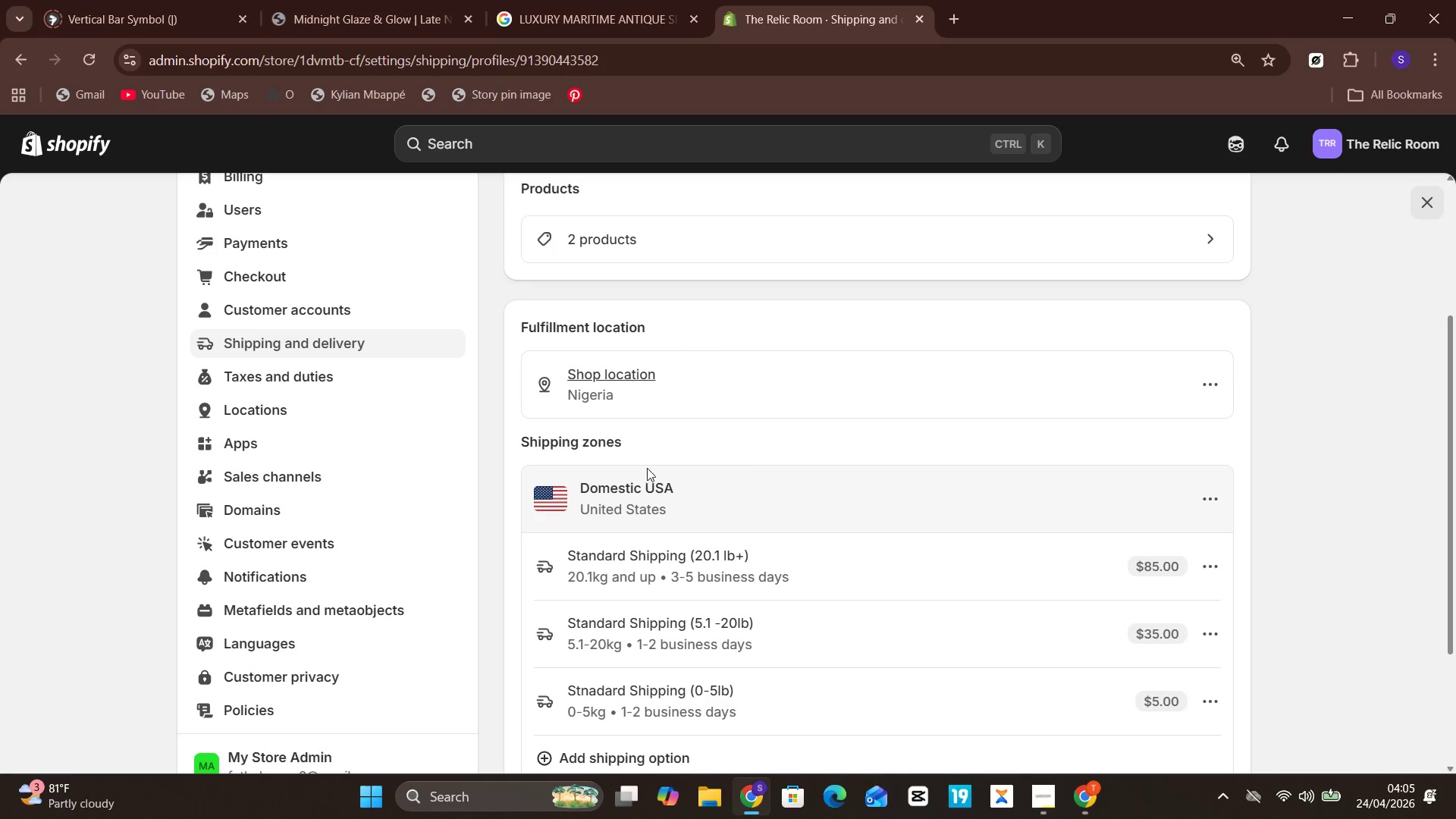 
left_click([642, 445])
 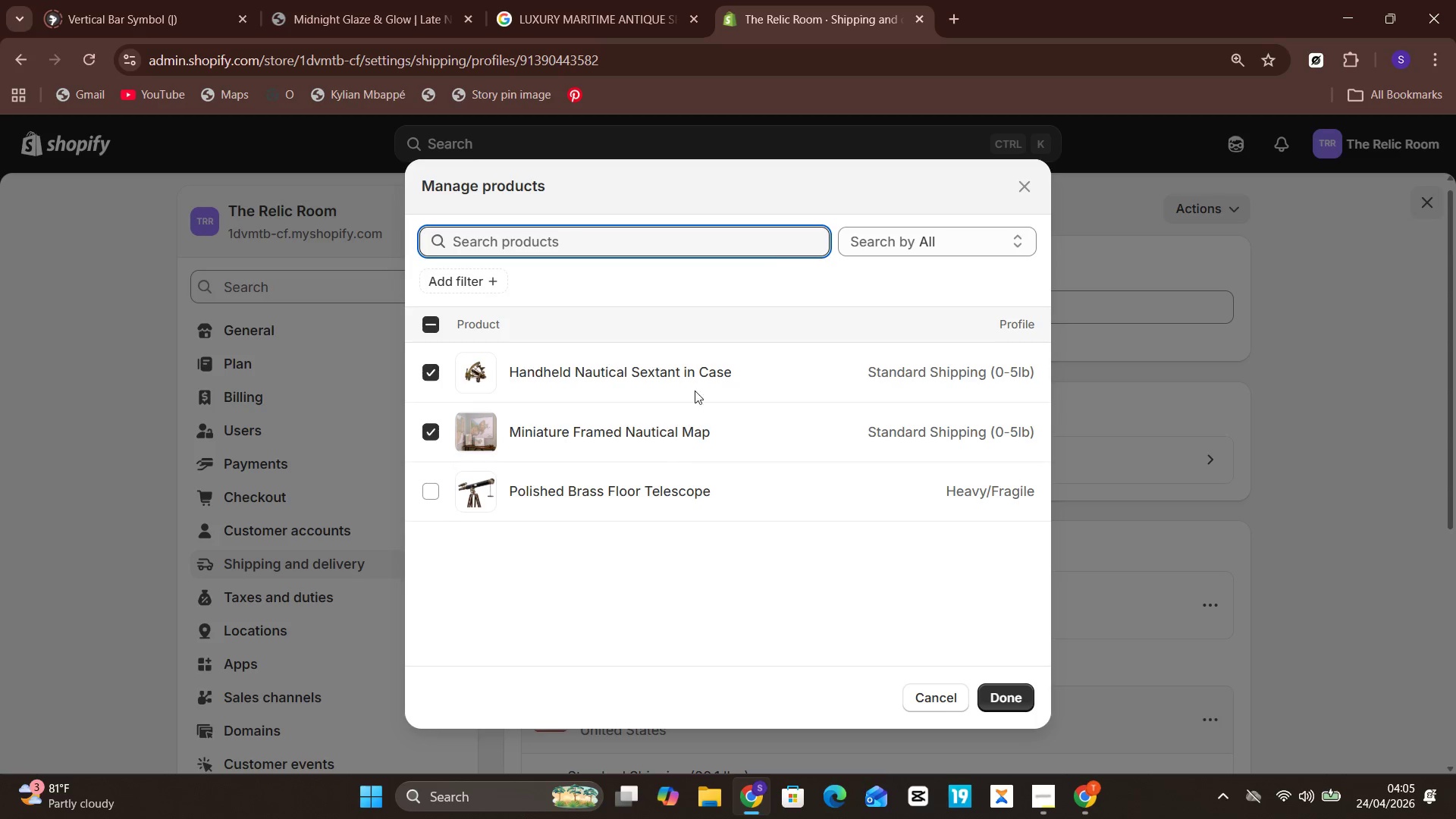 
wait(5.55)
 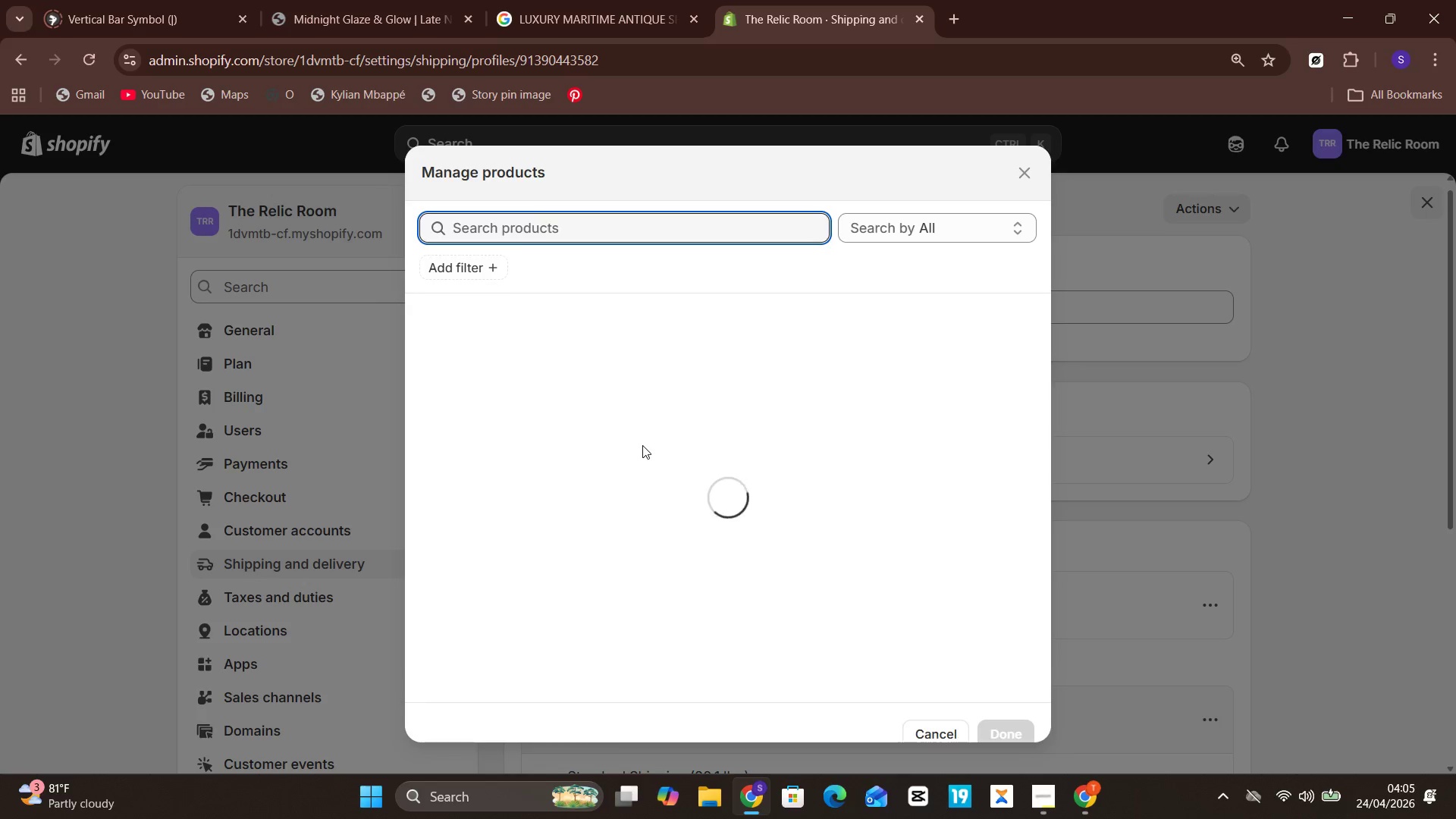 
left_click([922, 695])
 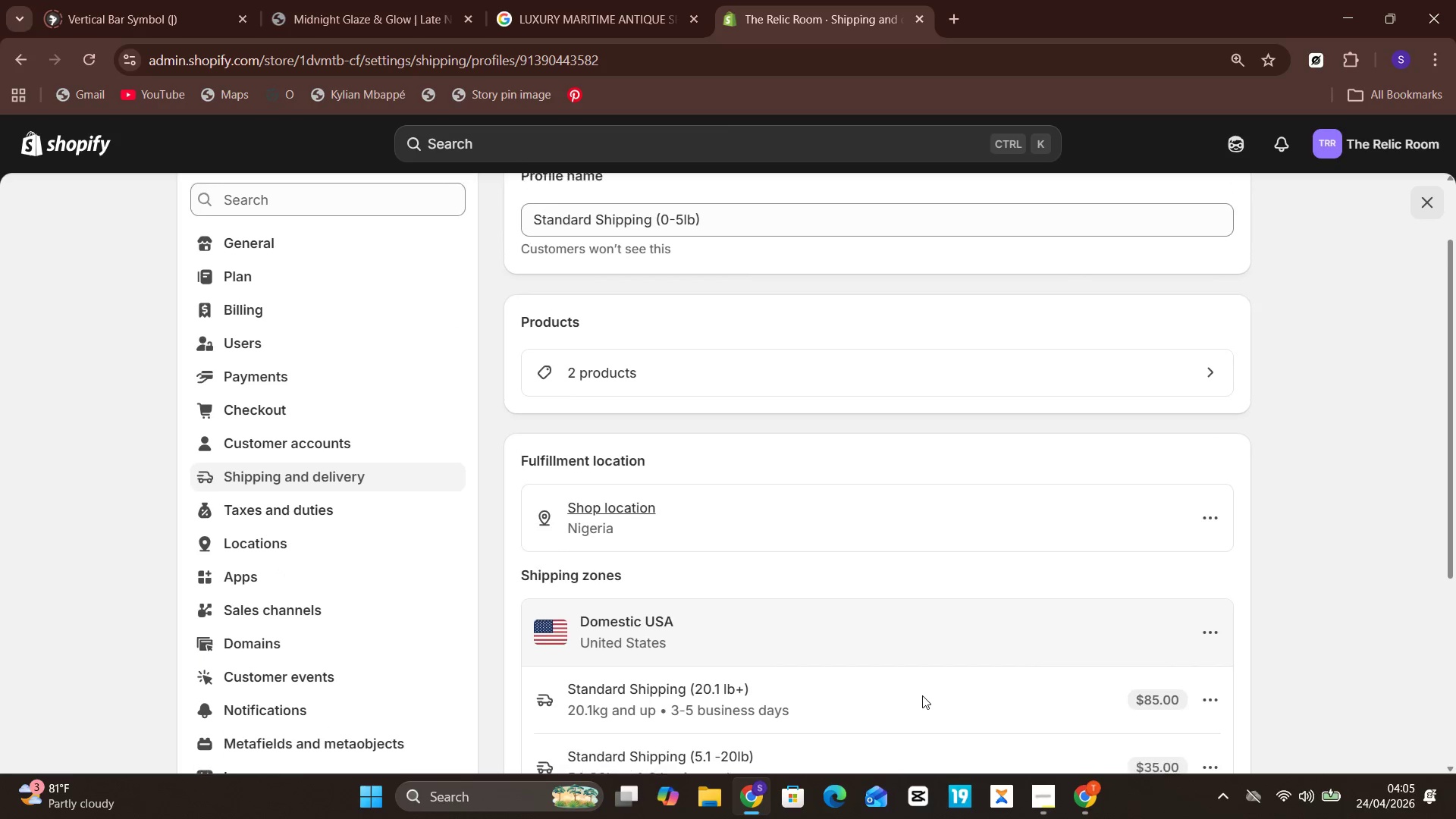 
wait(8.88)
 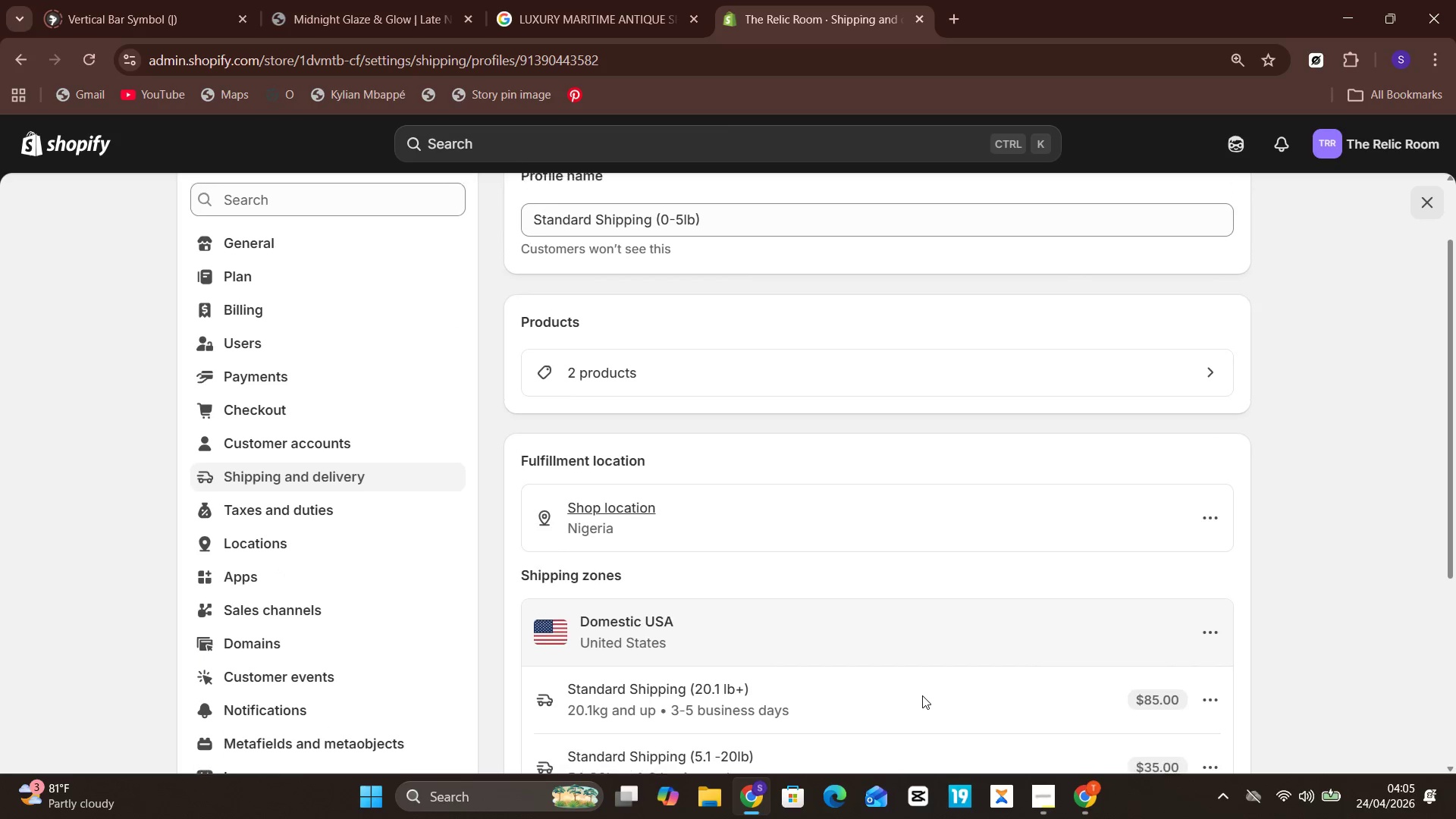 
left_click([535, 221])
 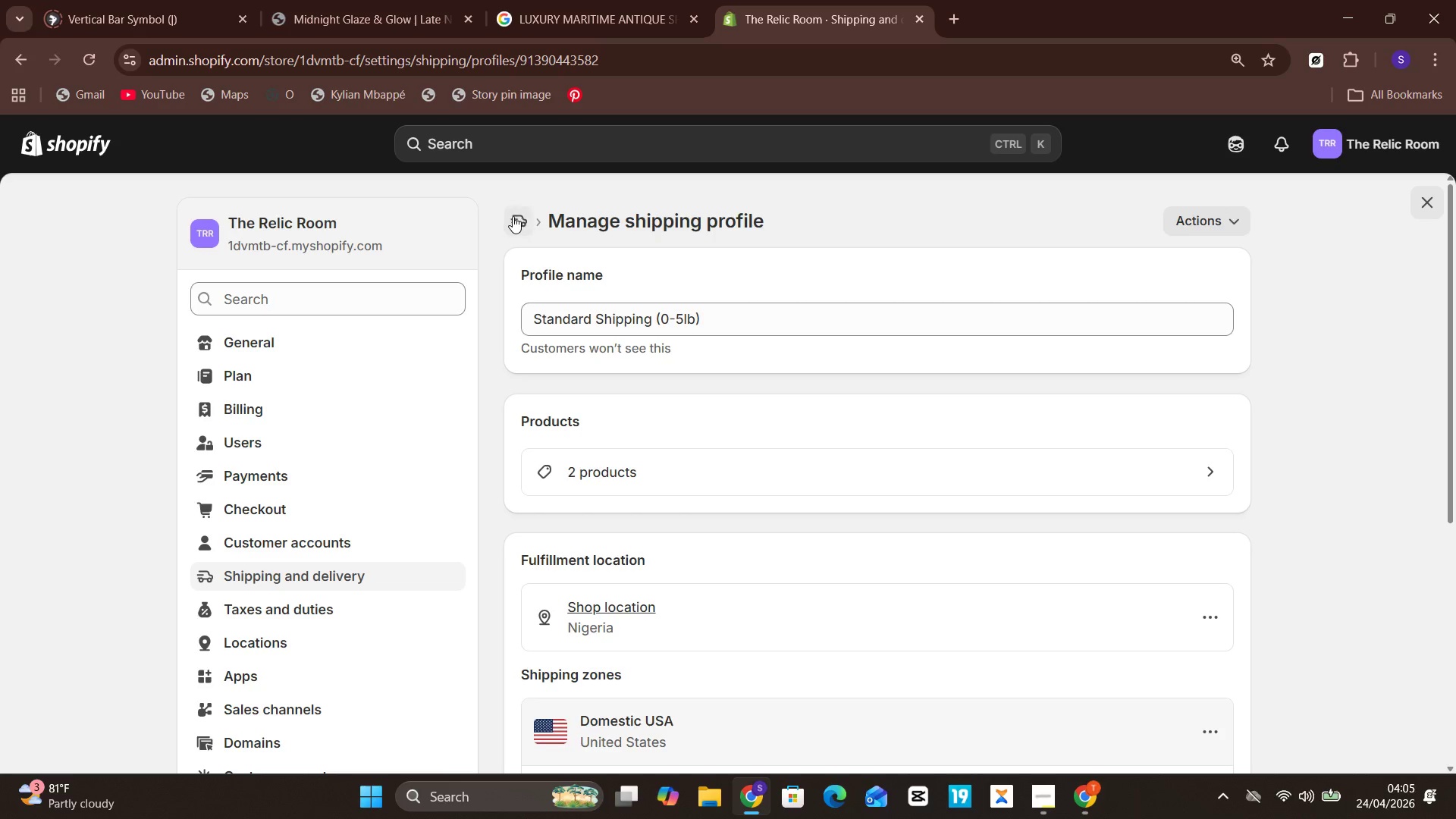 
left_click([513, 216])
 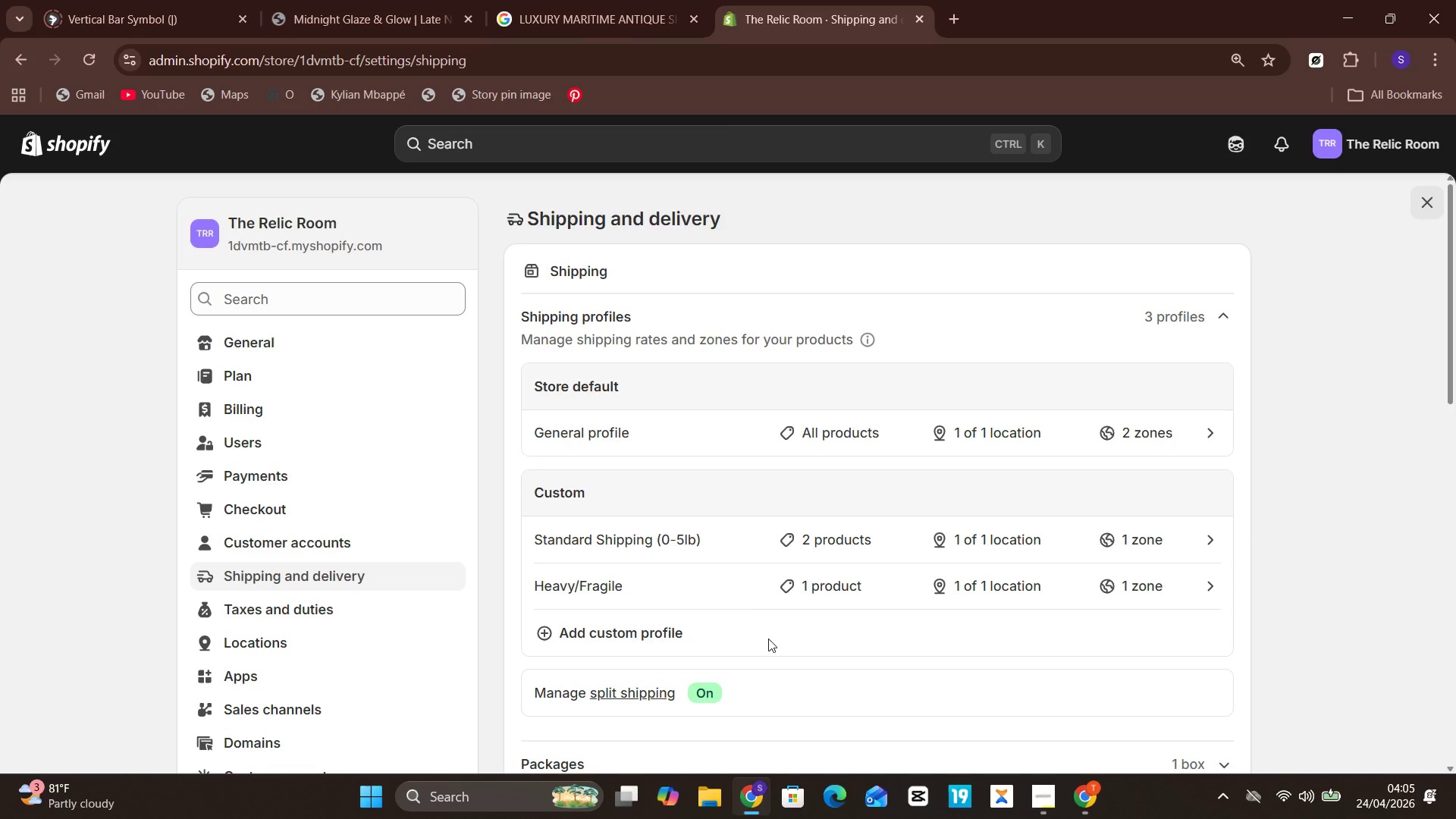 
left_click([626, 573])
 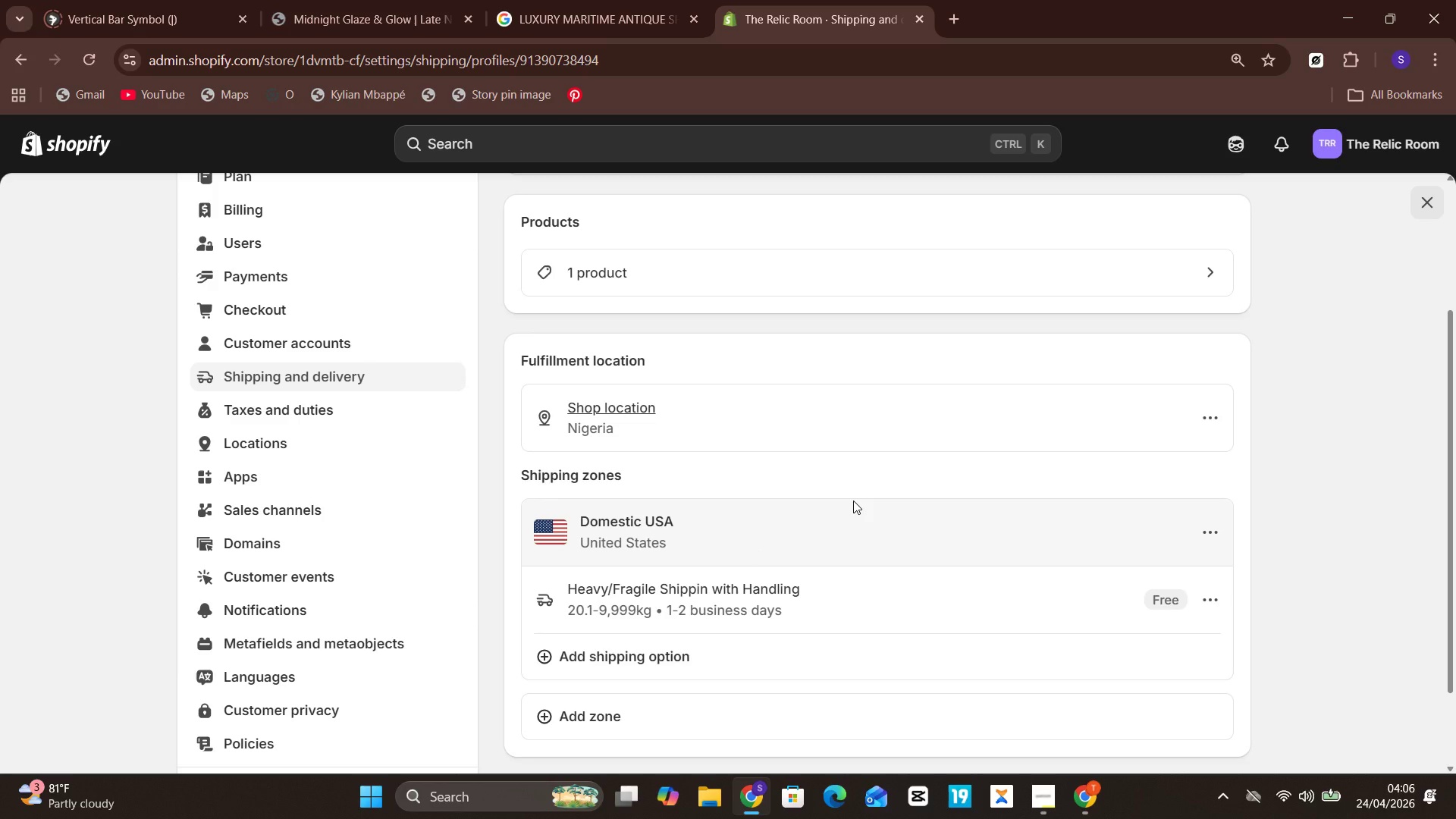 
wait(33.23)
 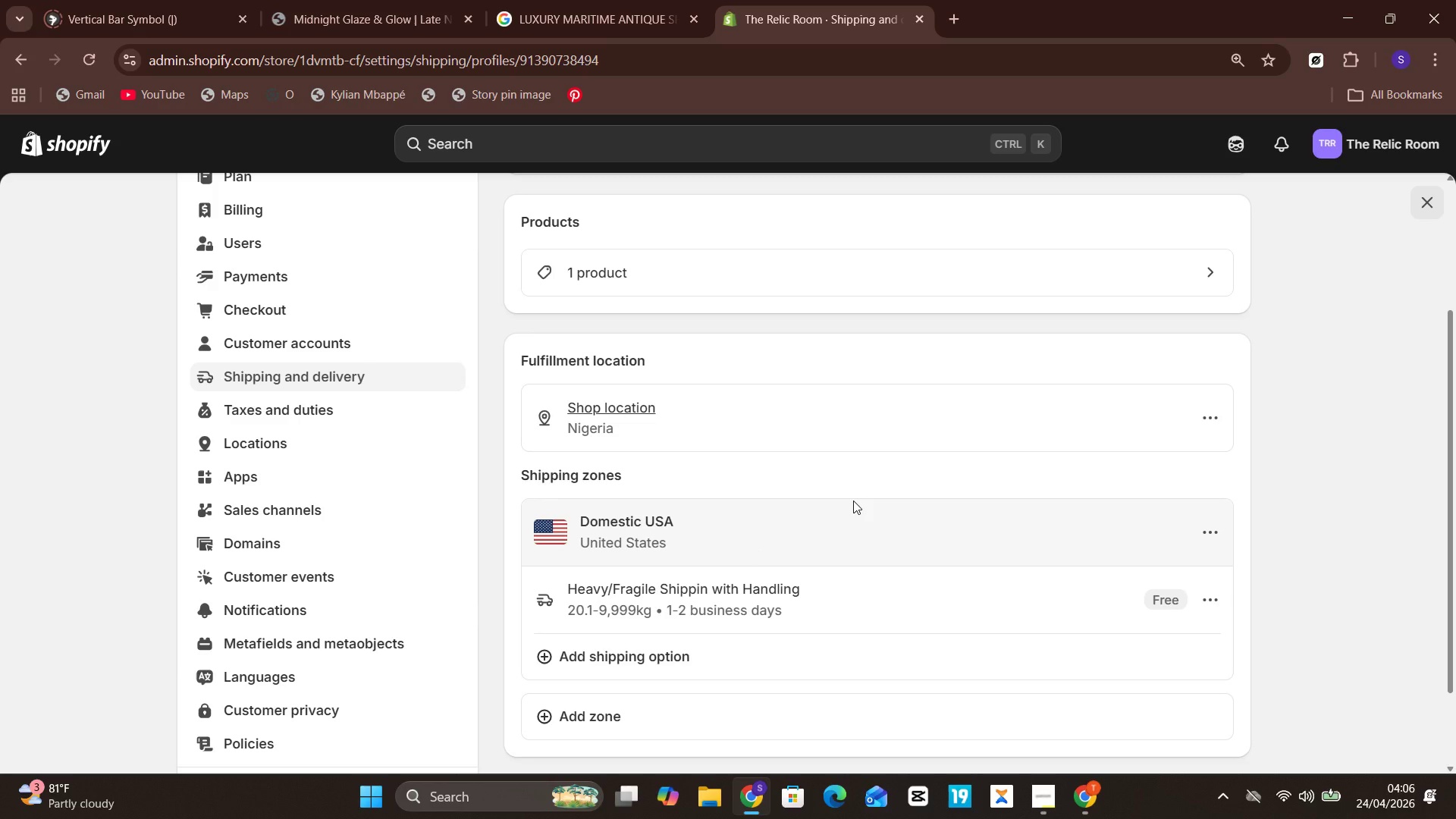 
left_click([687, 473])
 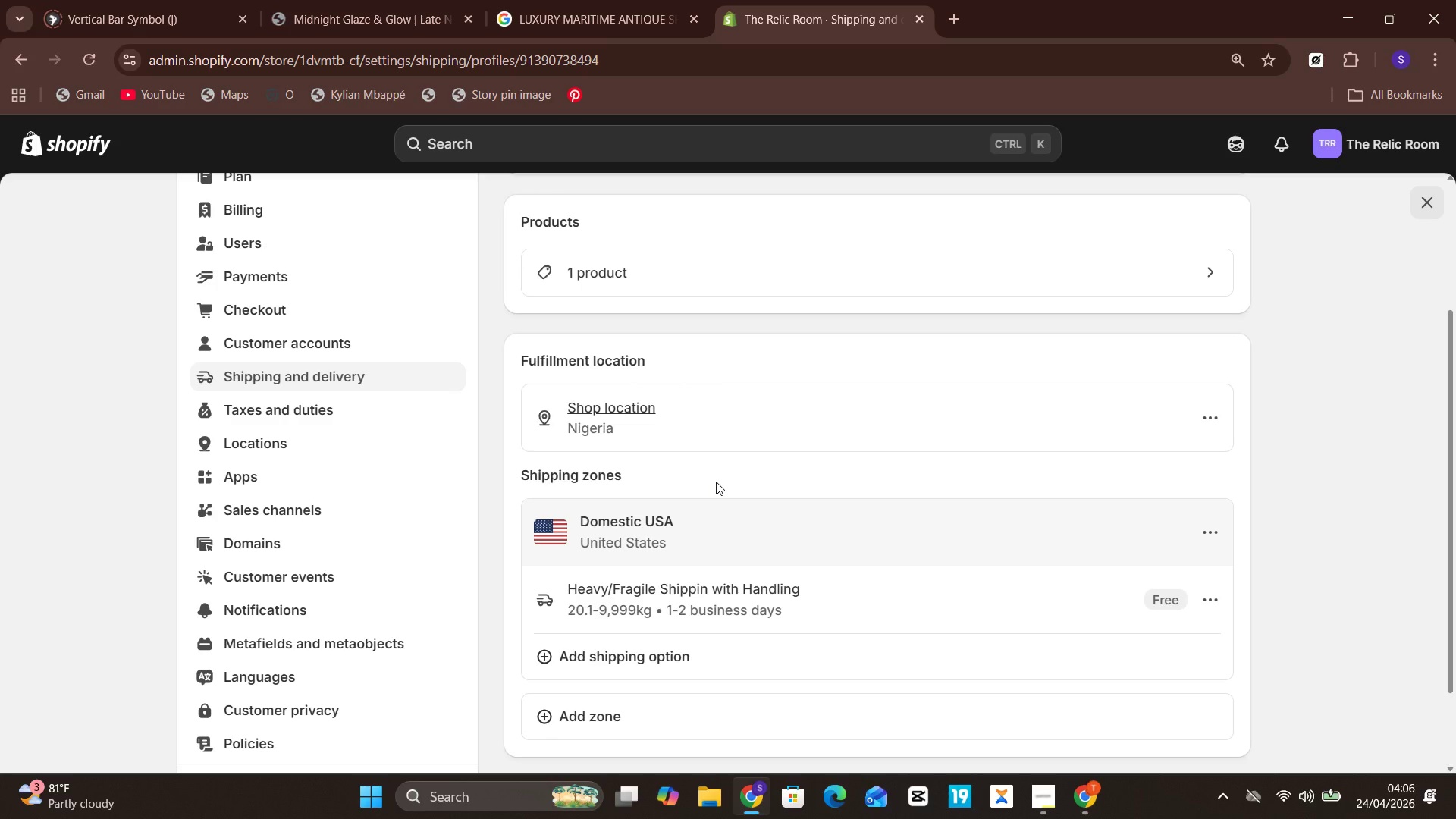 
left_click([757, 526])
 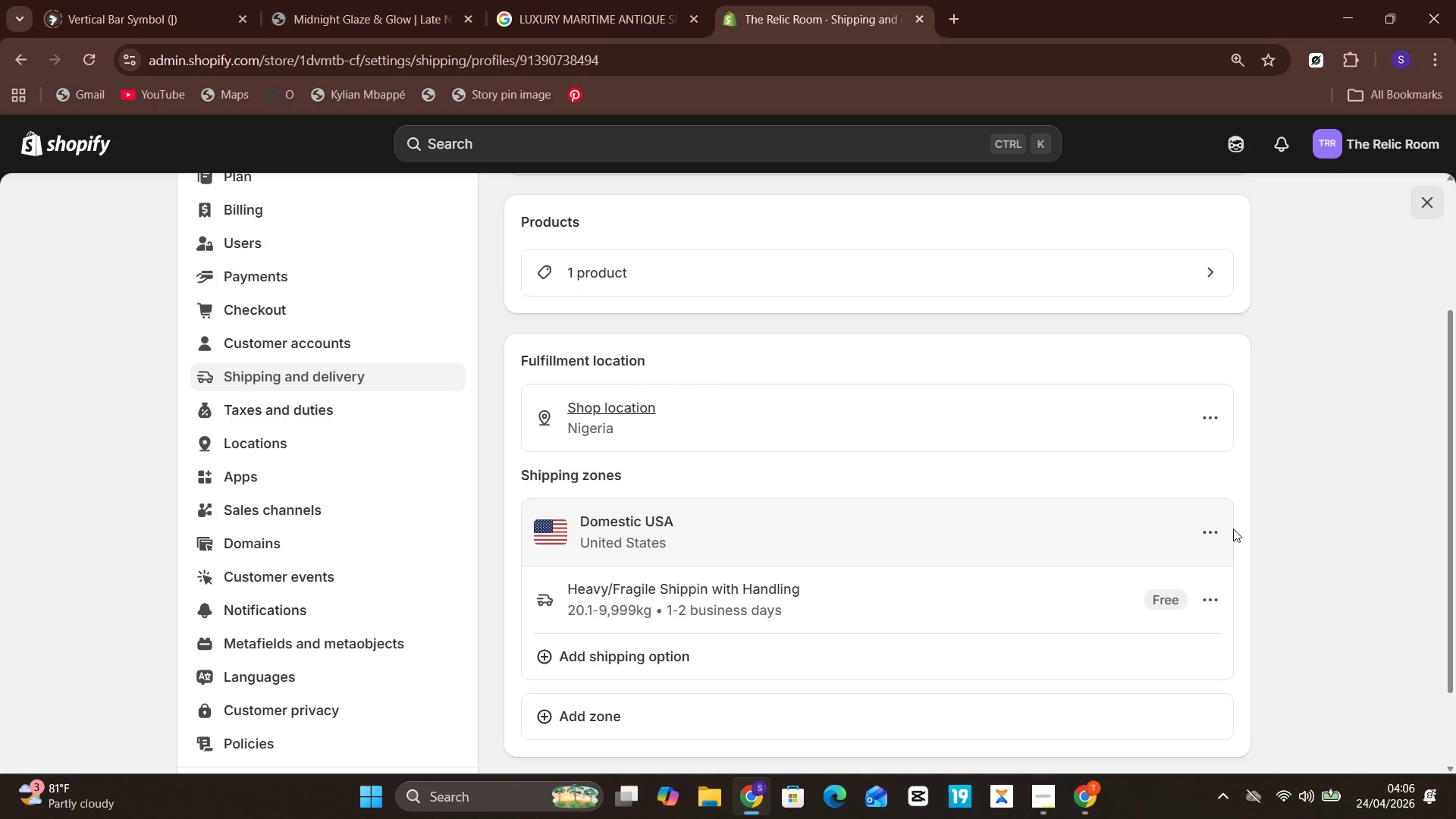 
left_click([1206, 534])
 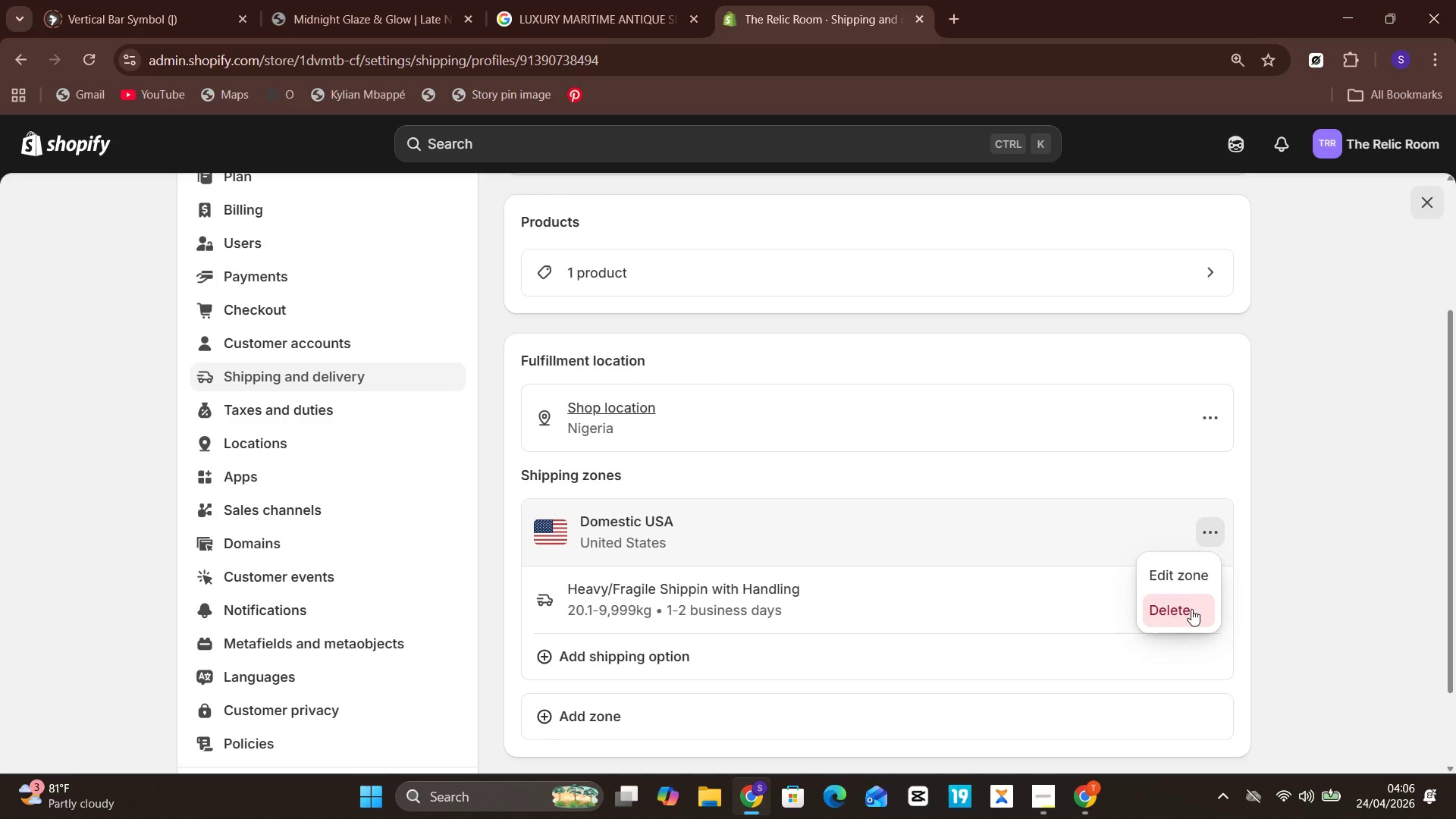 
wait(17.53)
 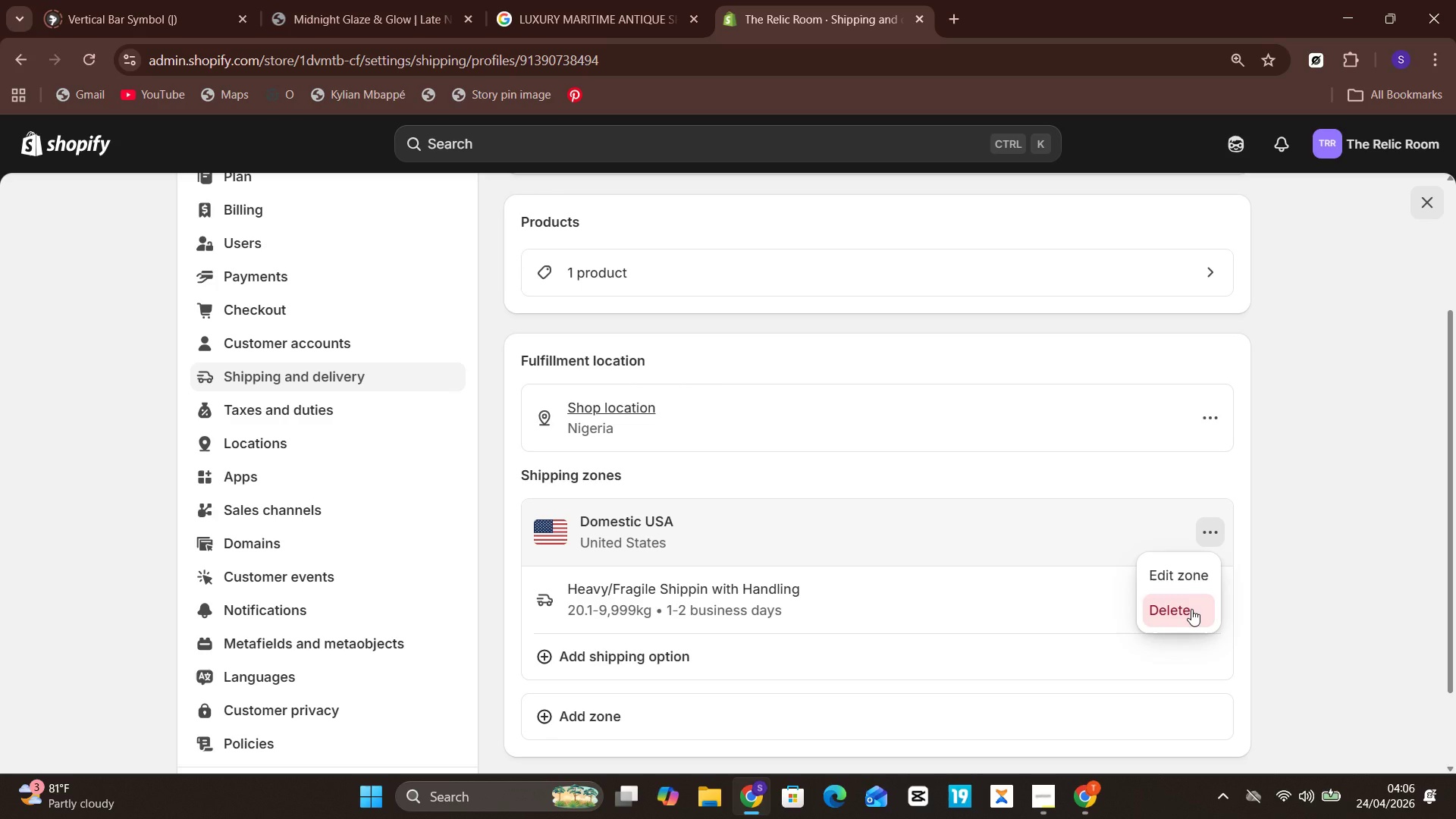 
left_click([1188, 604])
 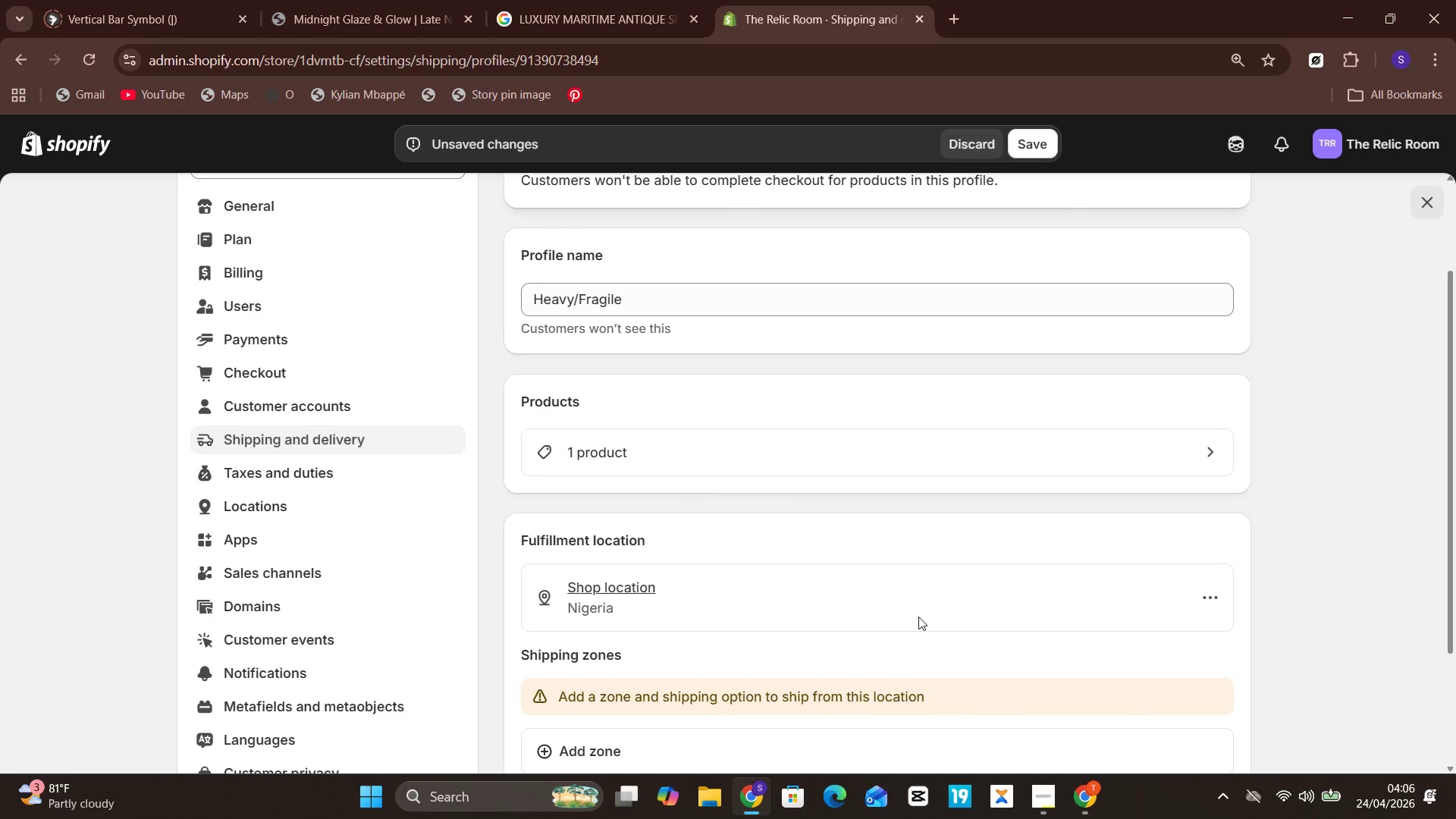 
wait(6.5)
 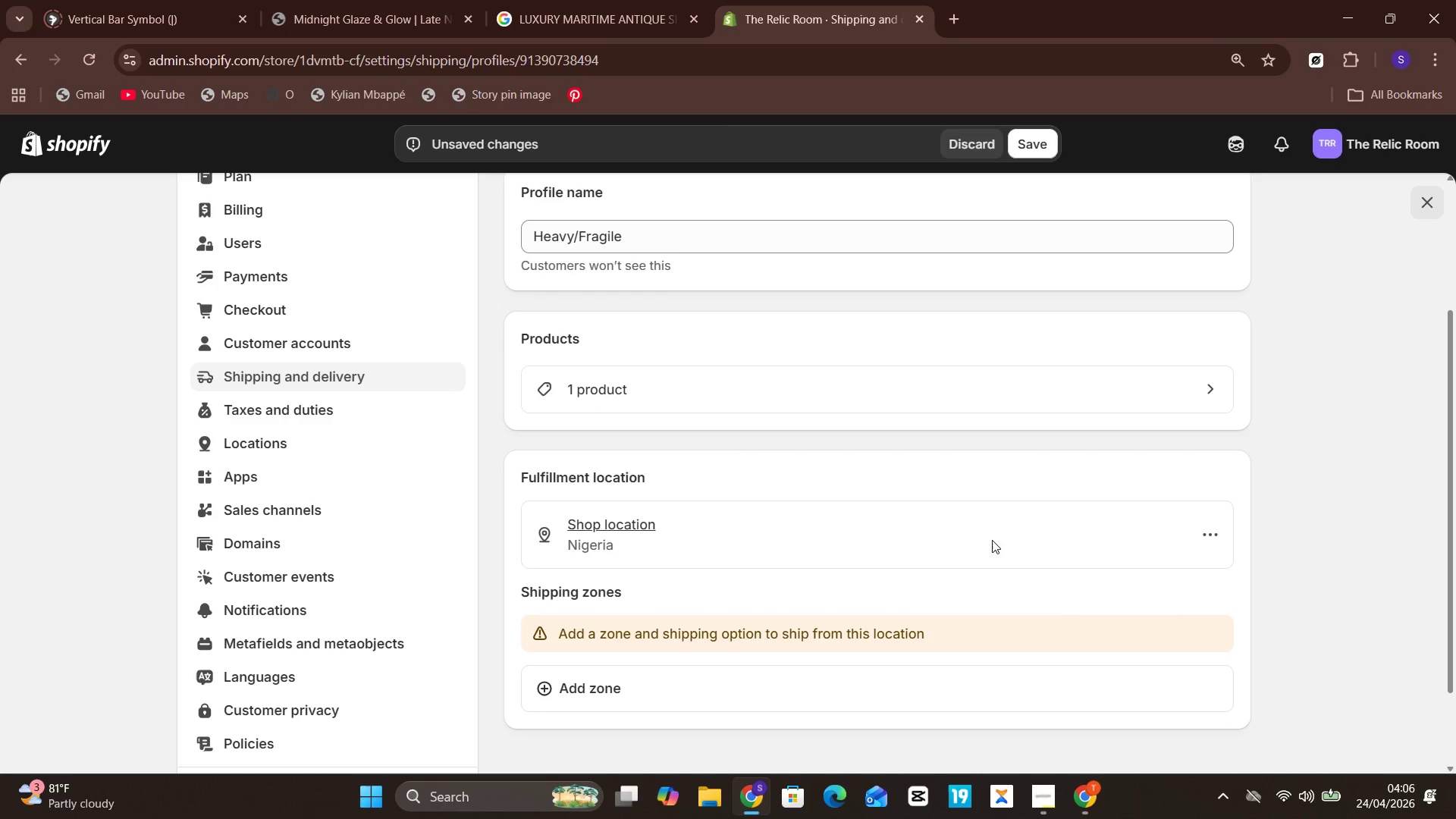 
left_click([629, 686])
 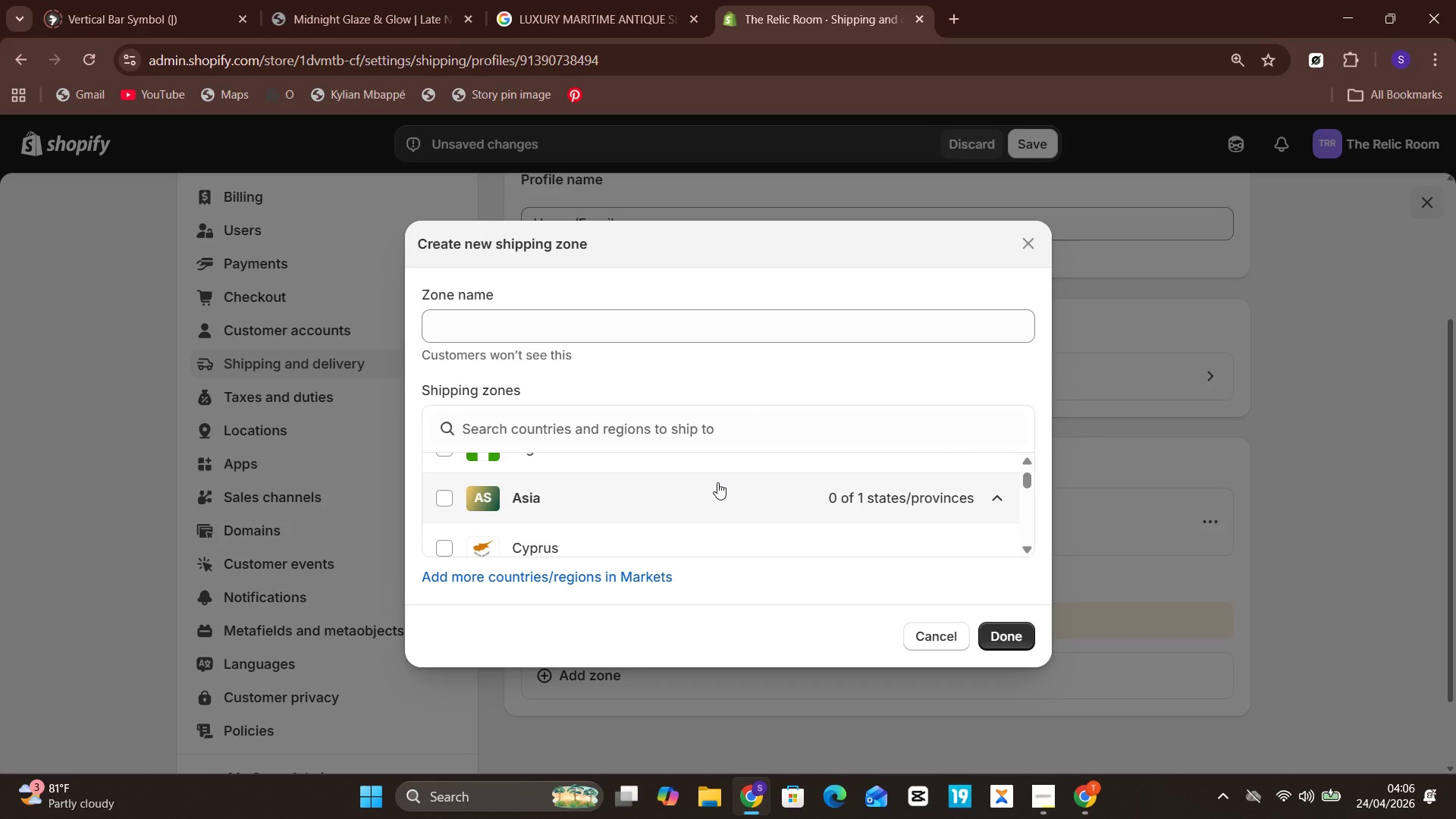 
left_click([663, 325])
 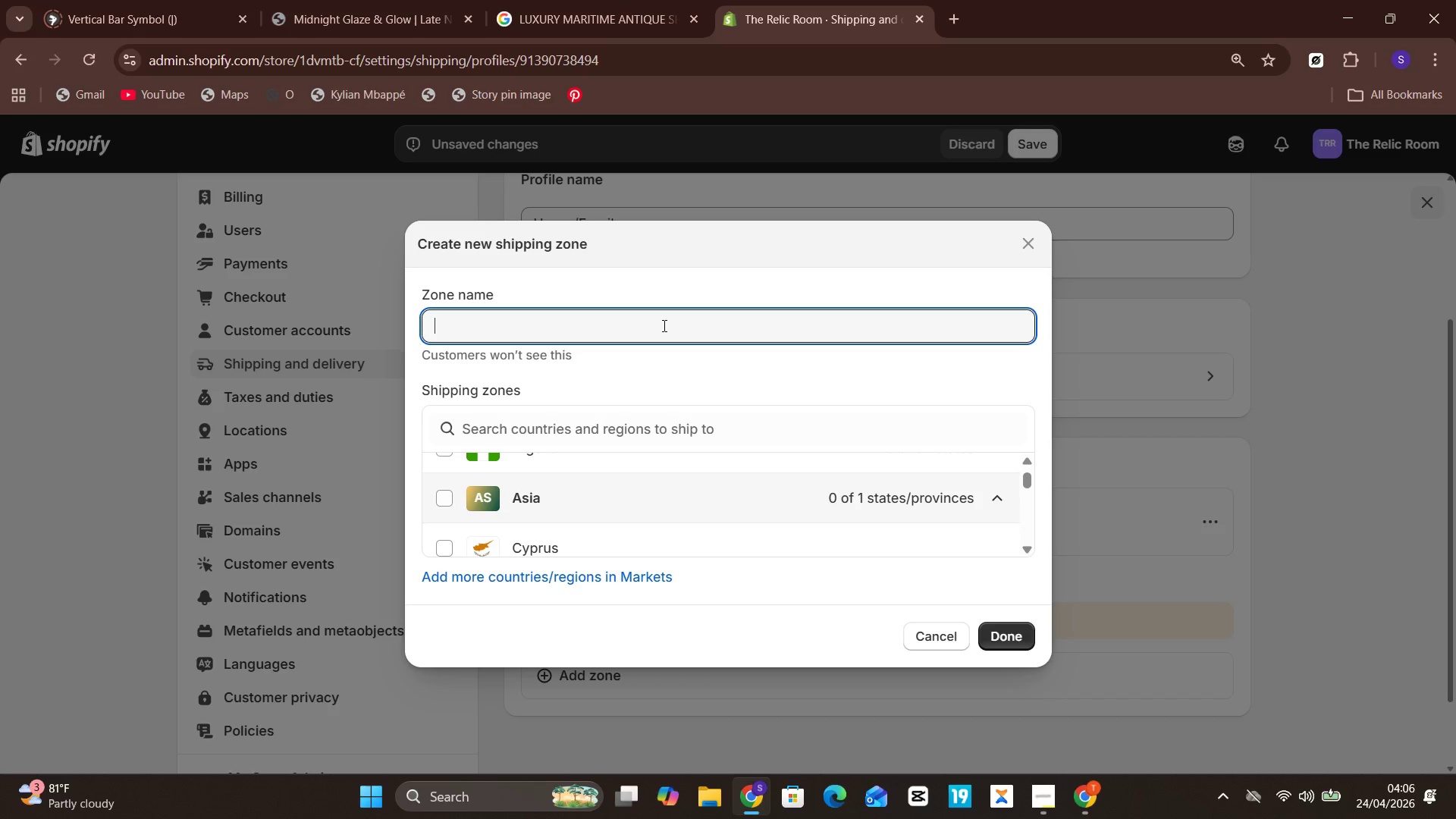 
wait(6.09)
 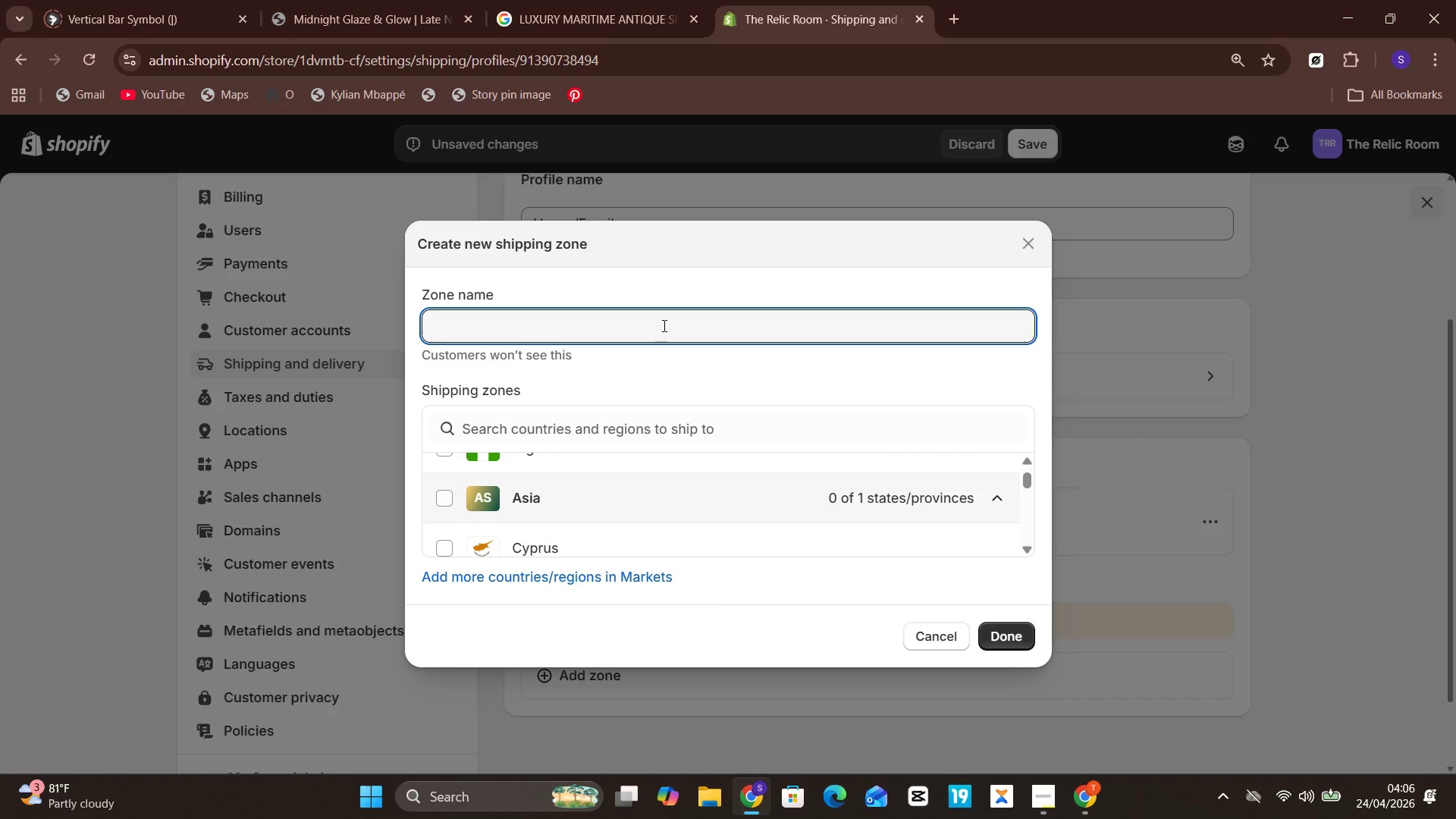 
type(Europe & Austraila)
 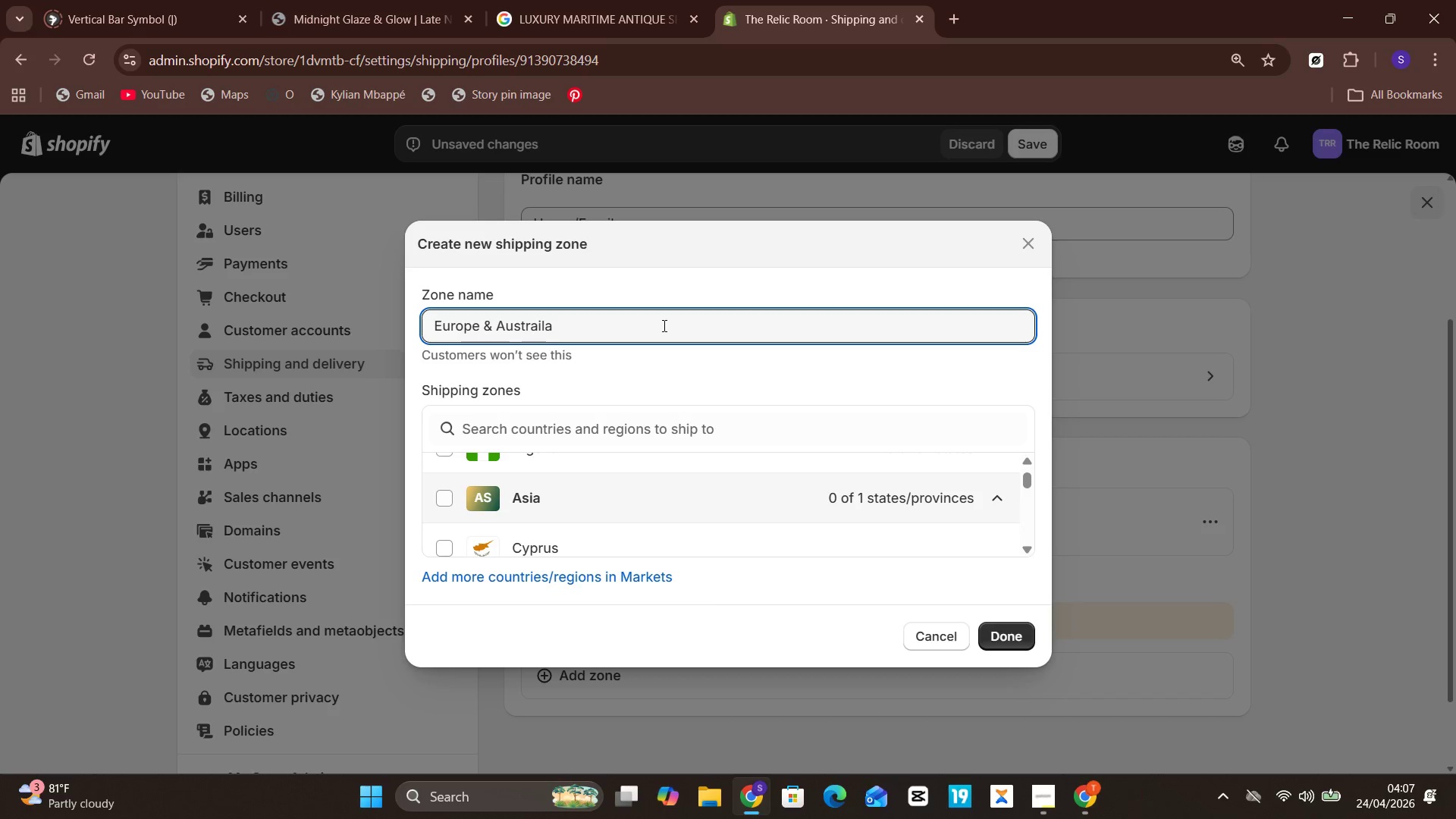 
wait(29.02)
 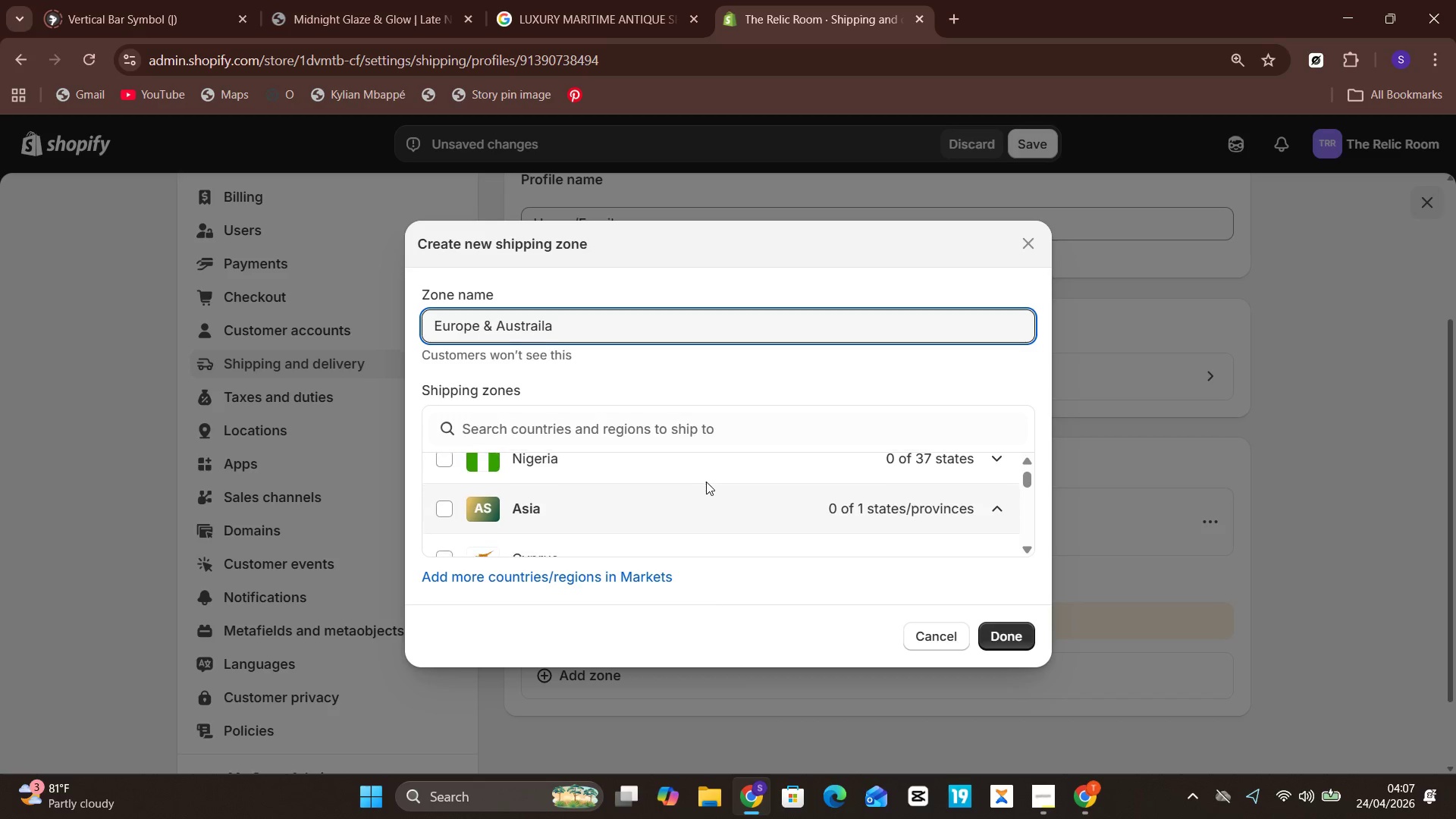 
left_click([440, 480])
 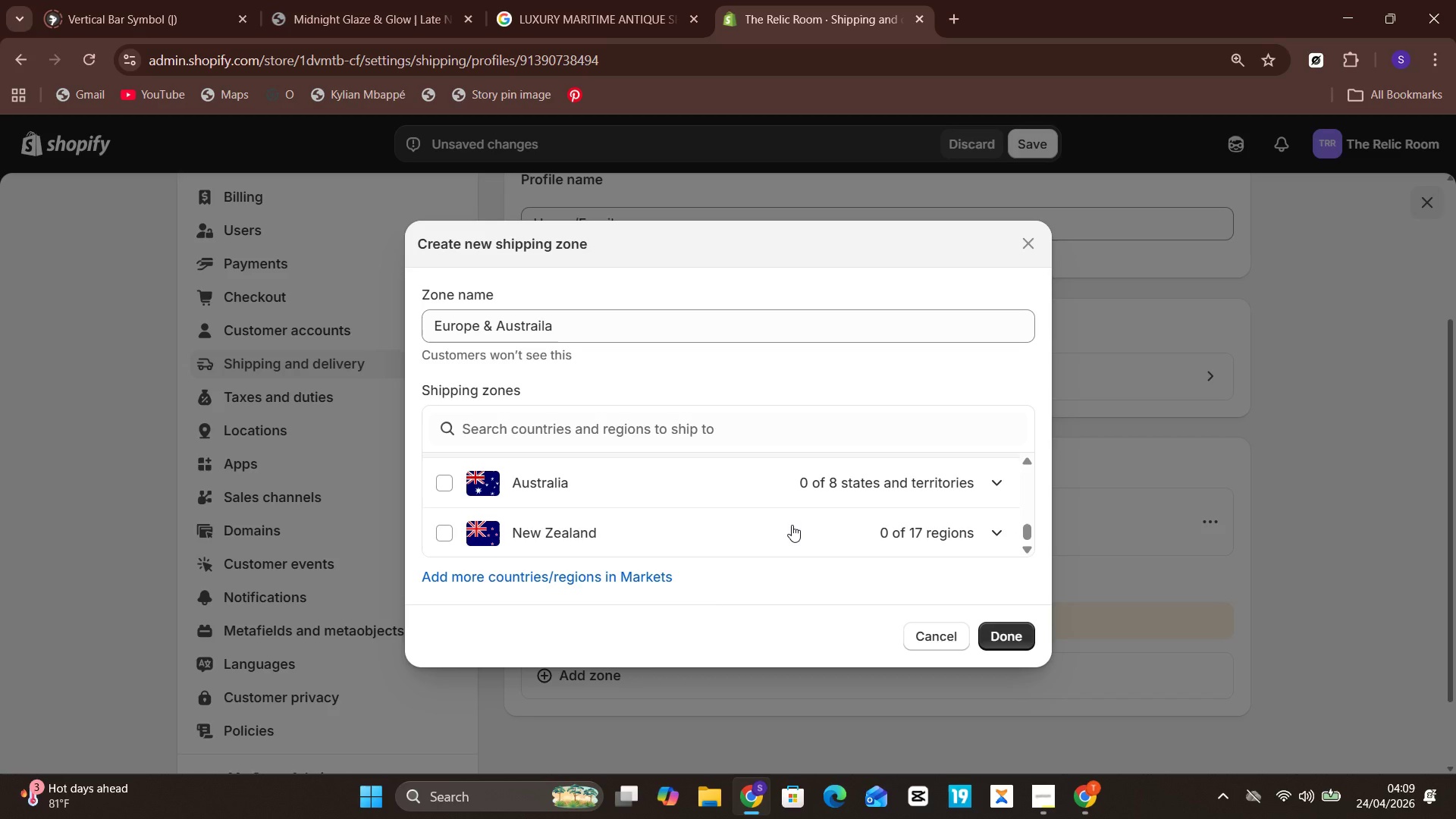 
wait(114.08)
 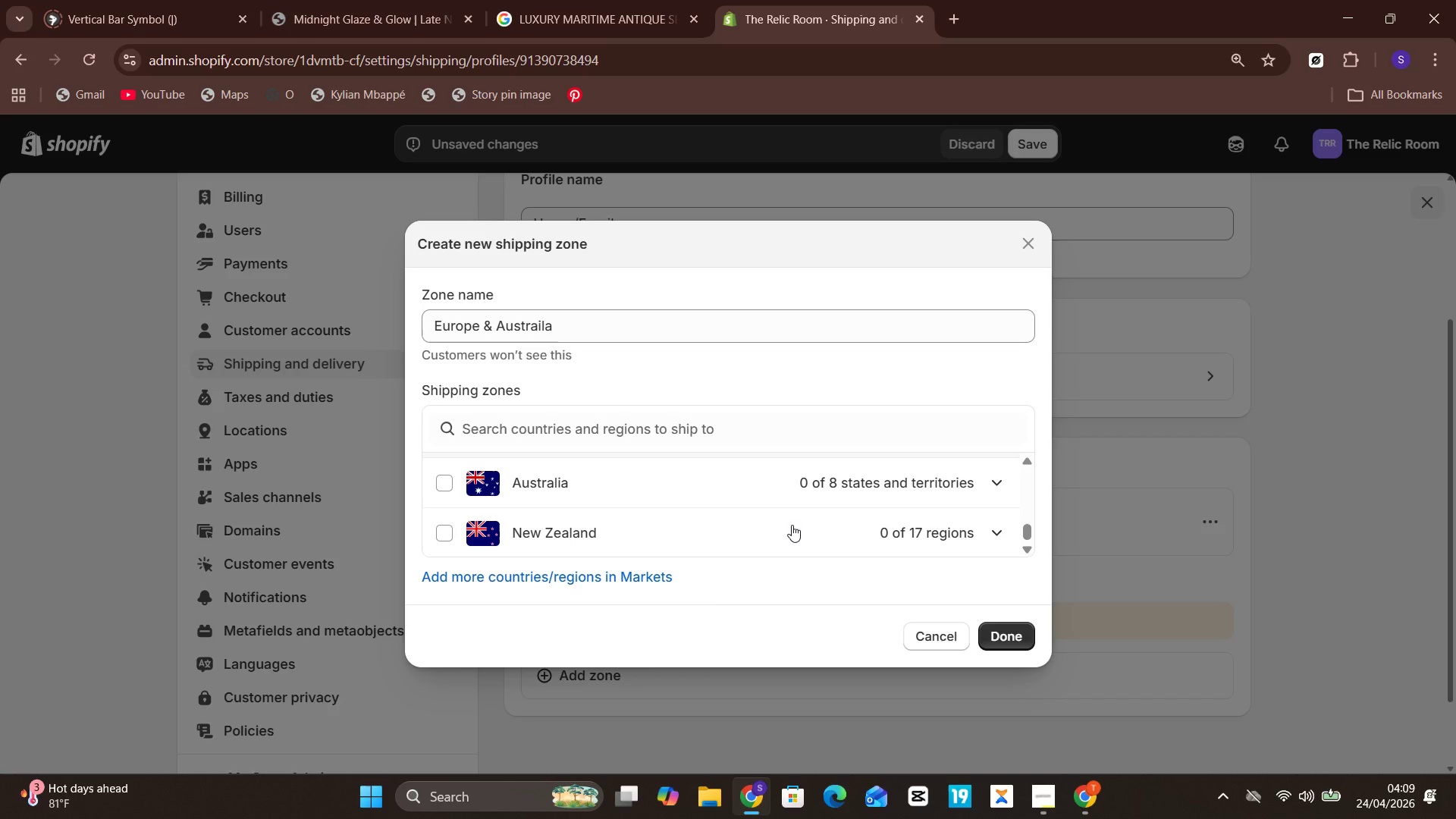 
left_click([1005, 649])
 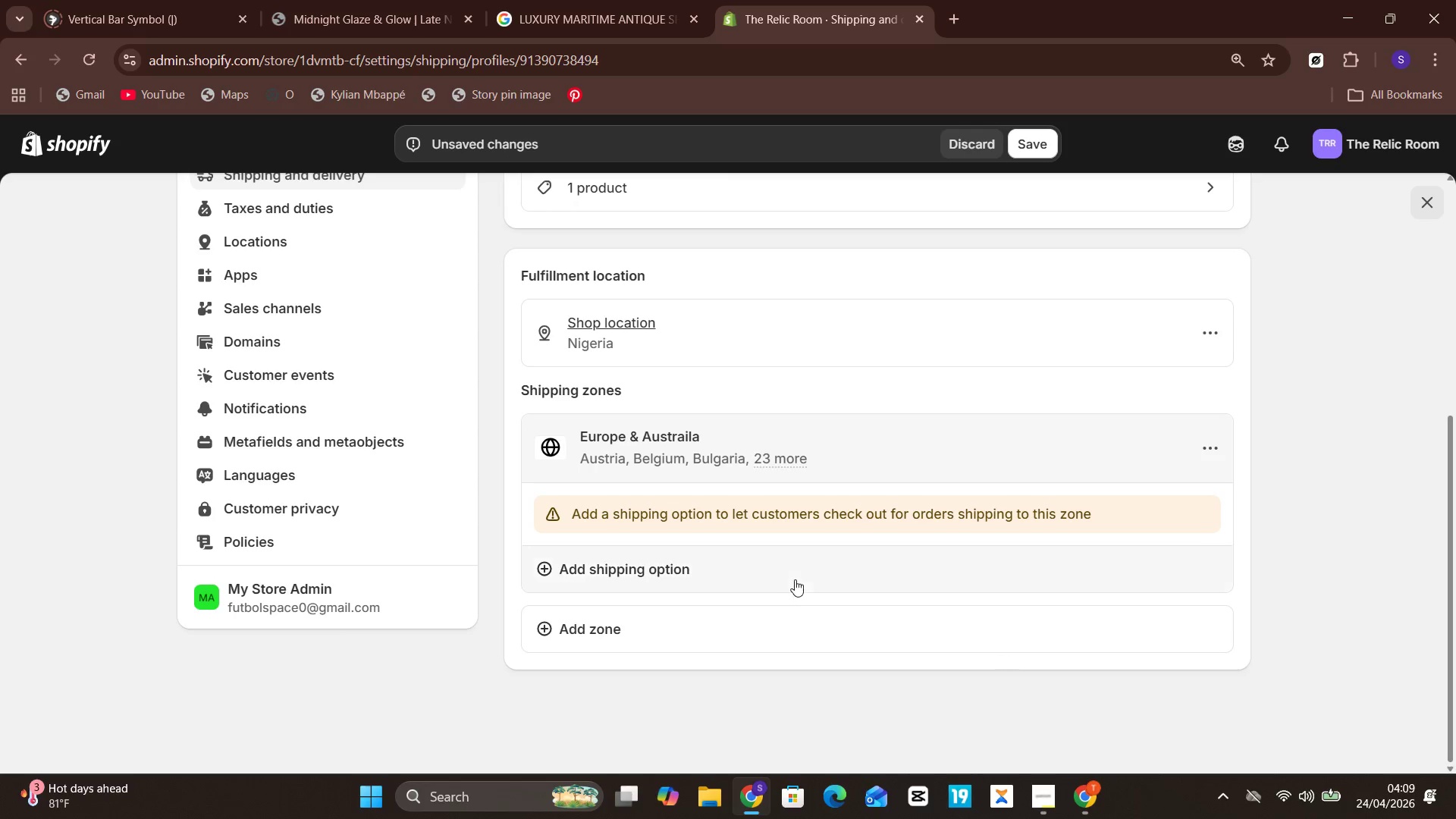 
wait(5.23)
 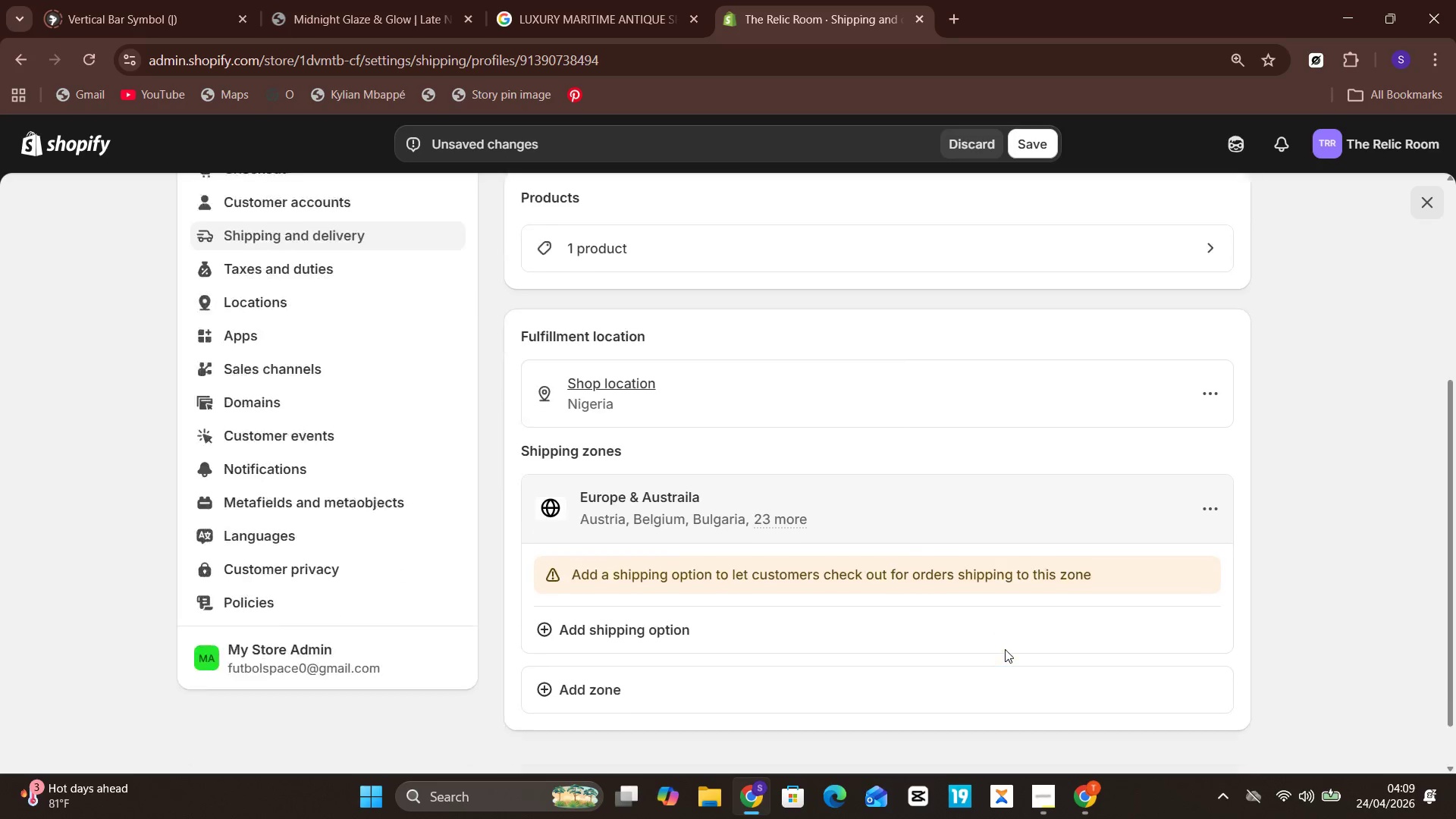 
left_click([795, 577])
 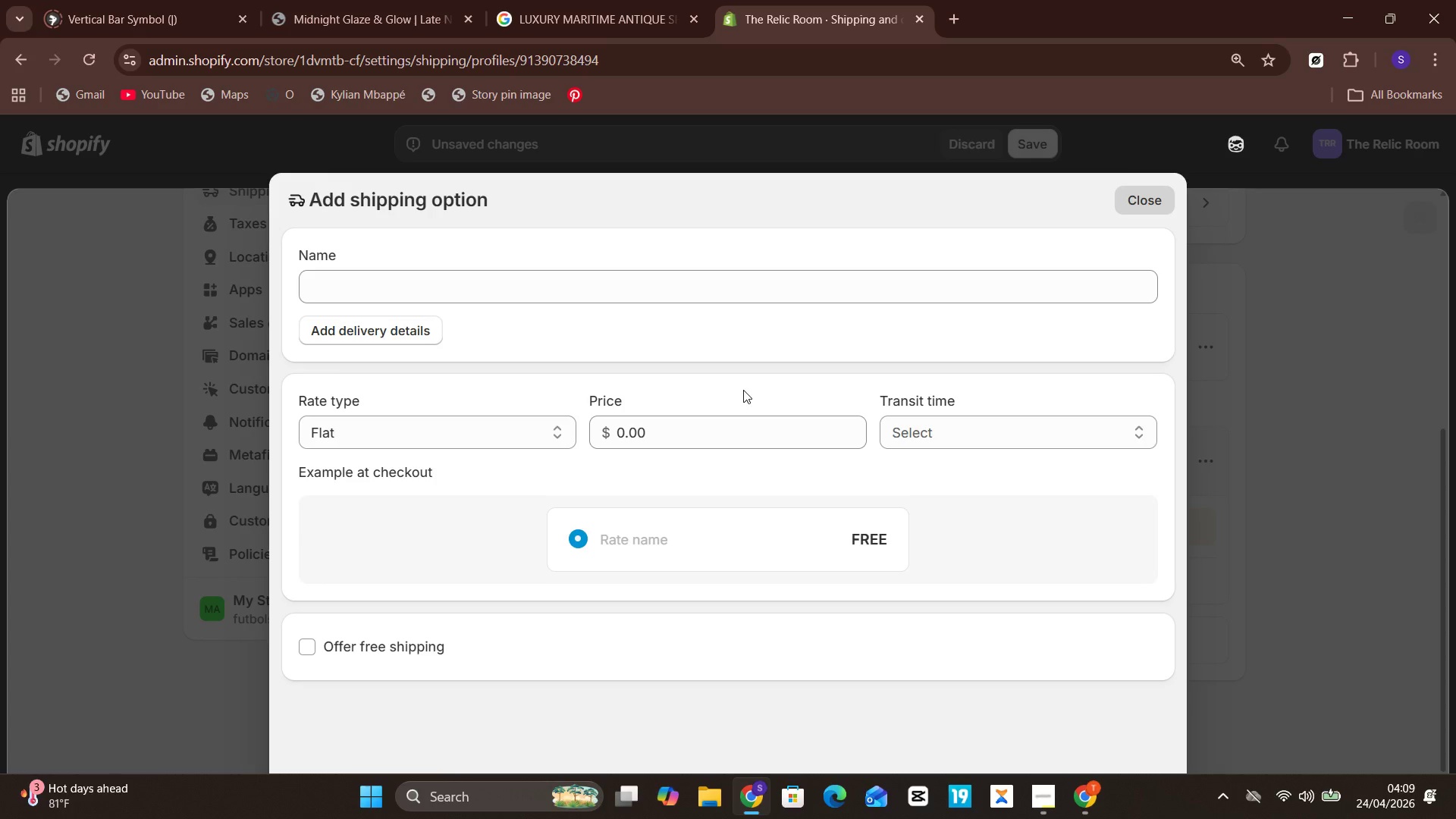 
wait(24.86)
 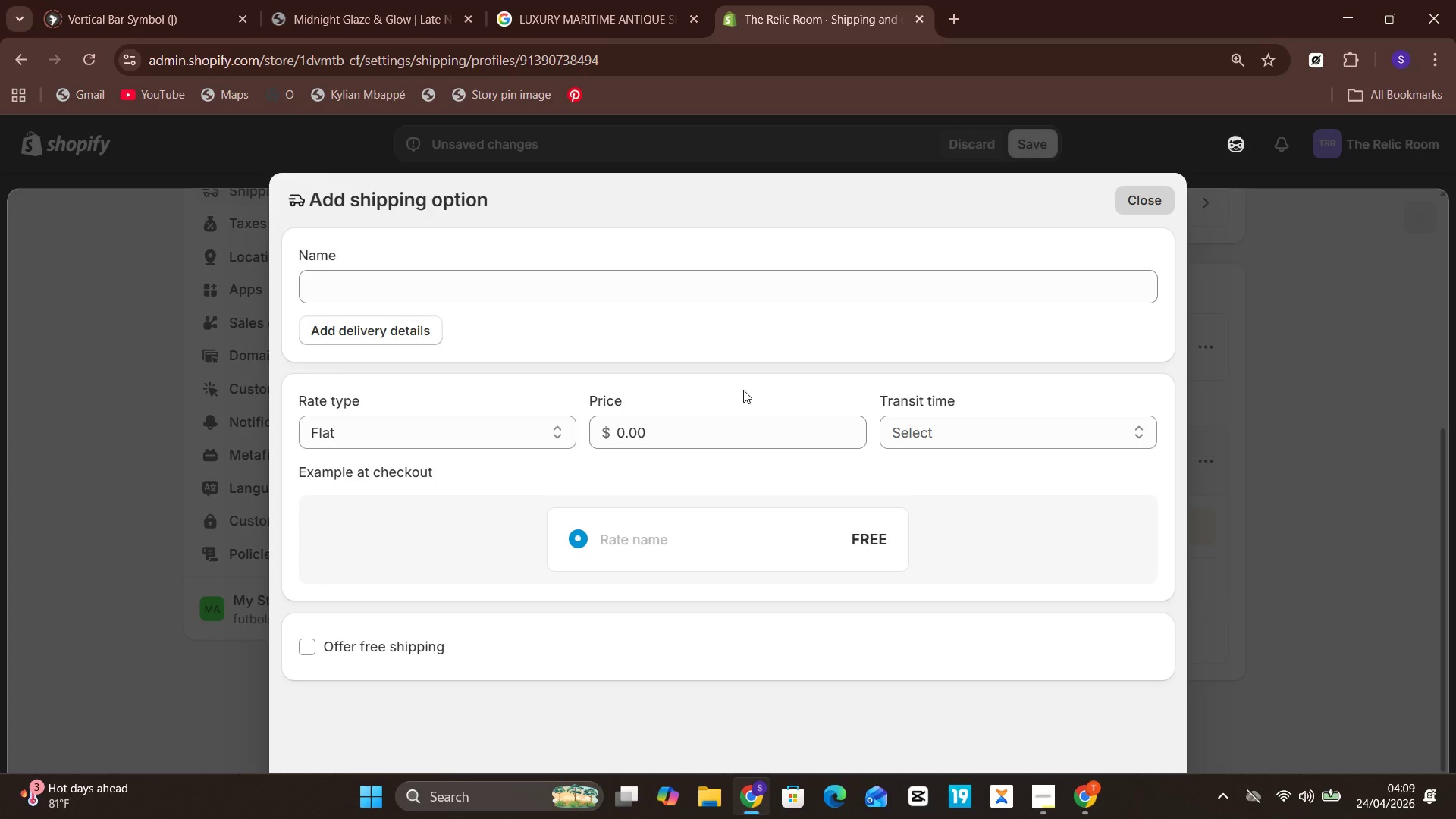 
left_click([624, 287])
 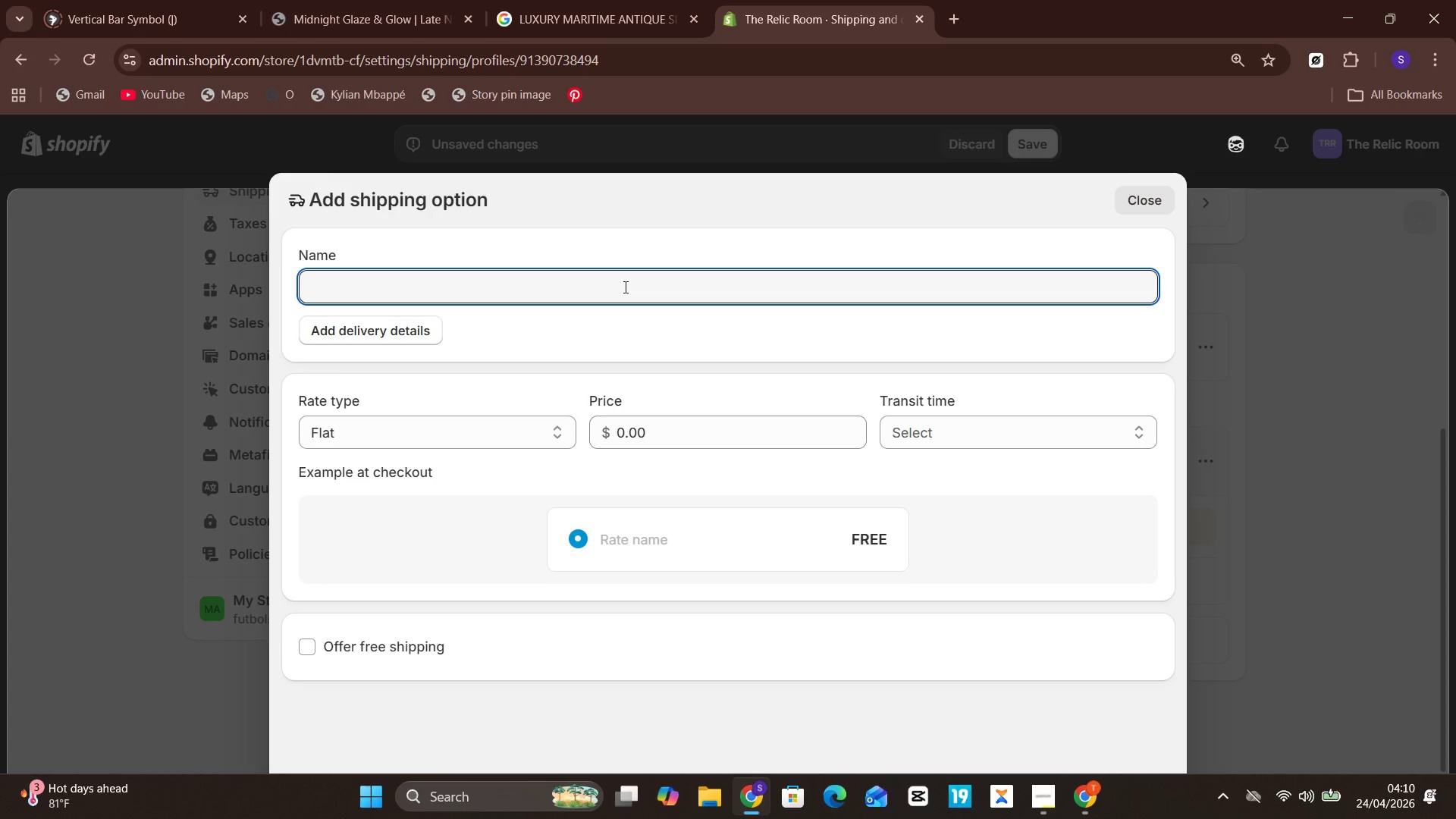 
wait(33.16)
 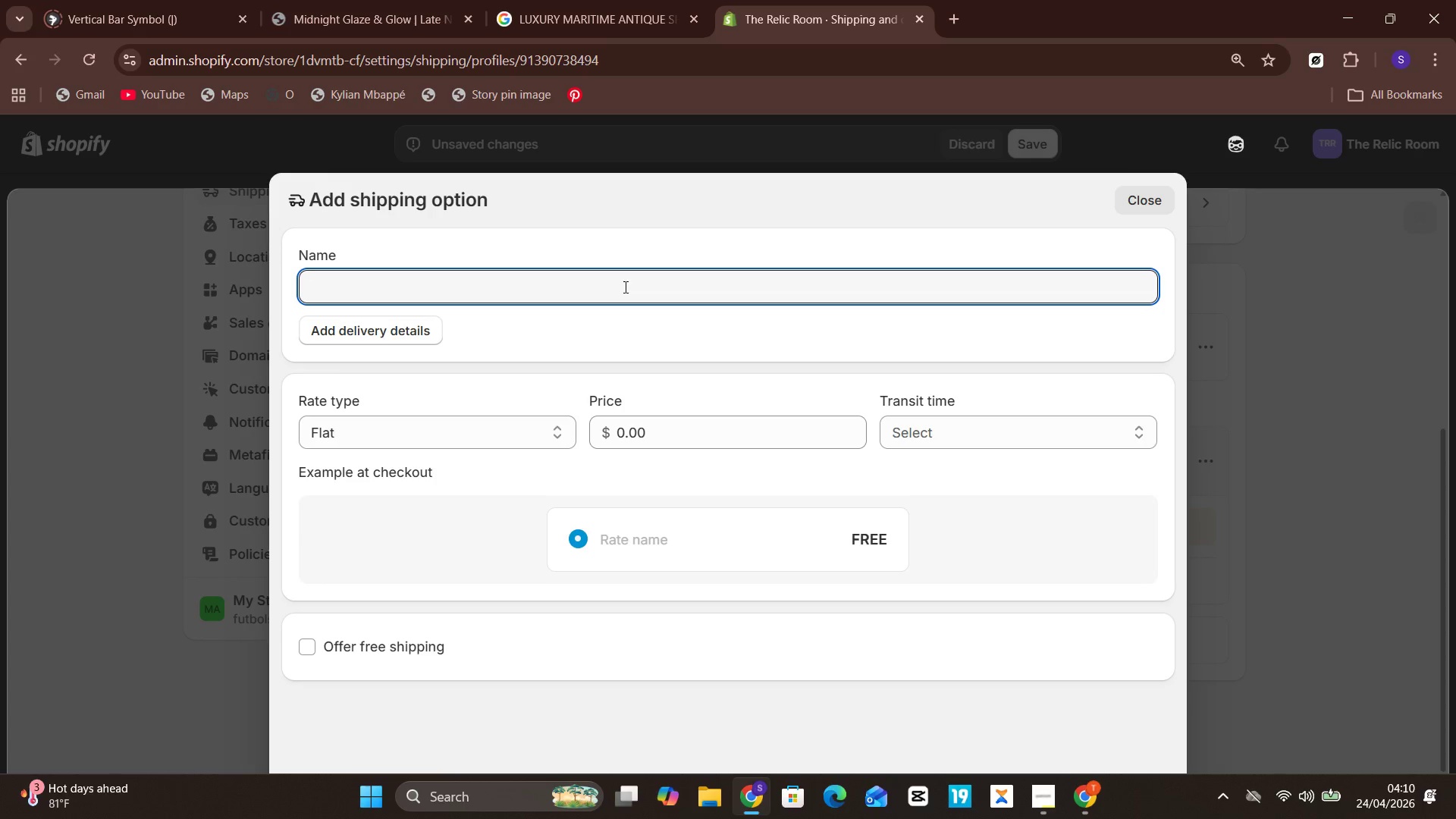 
type(International Shipping Under 10 lb)
 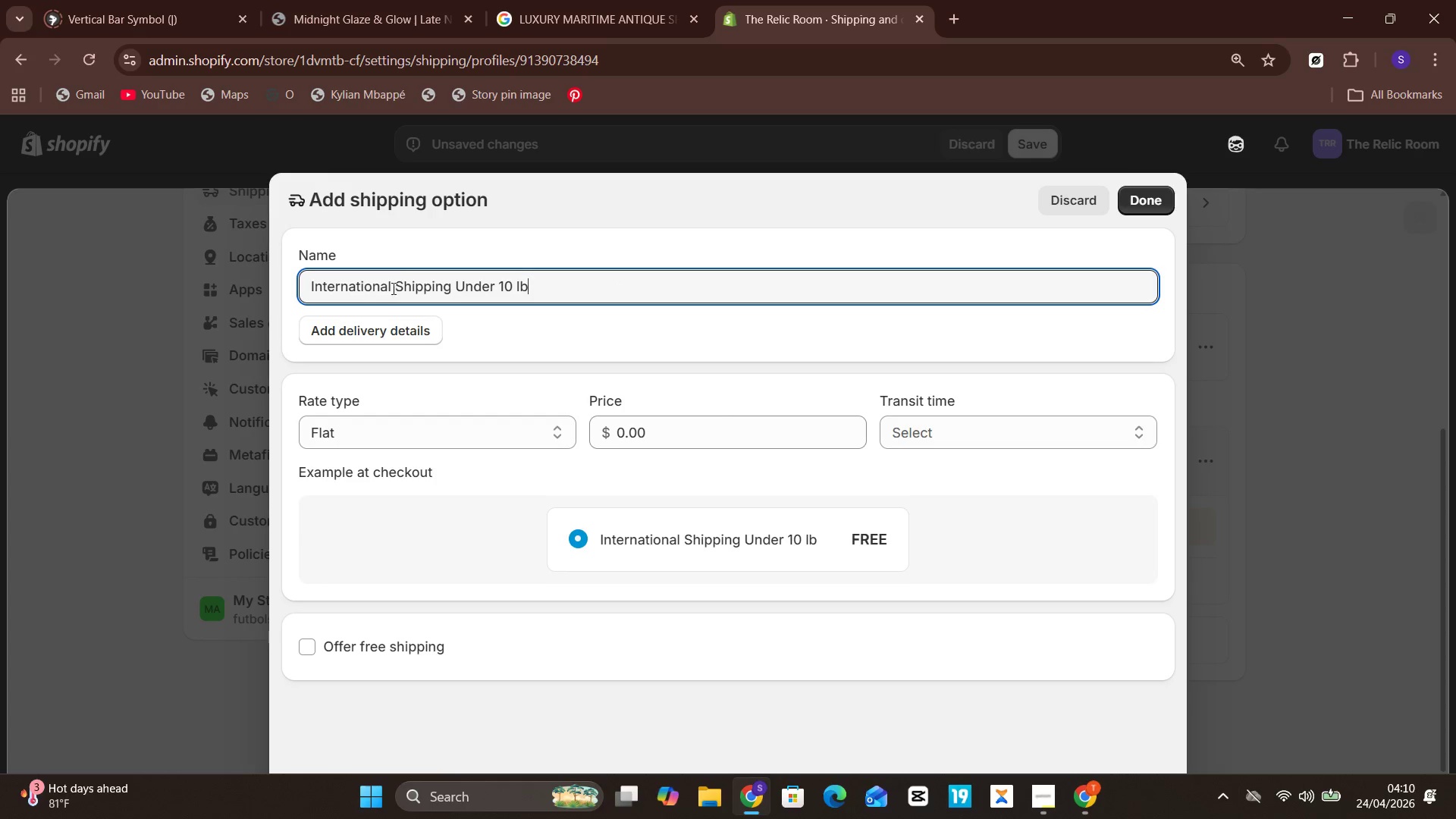 
left_click([435, 437])
 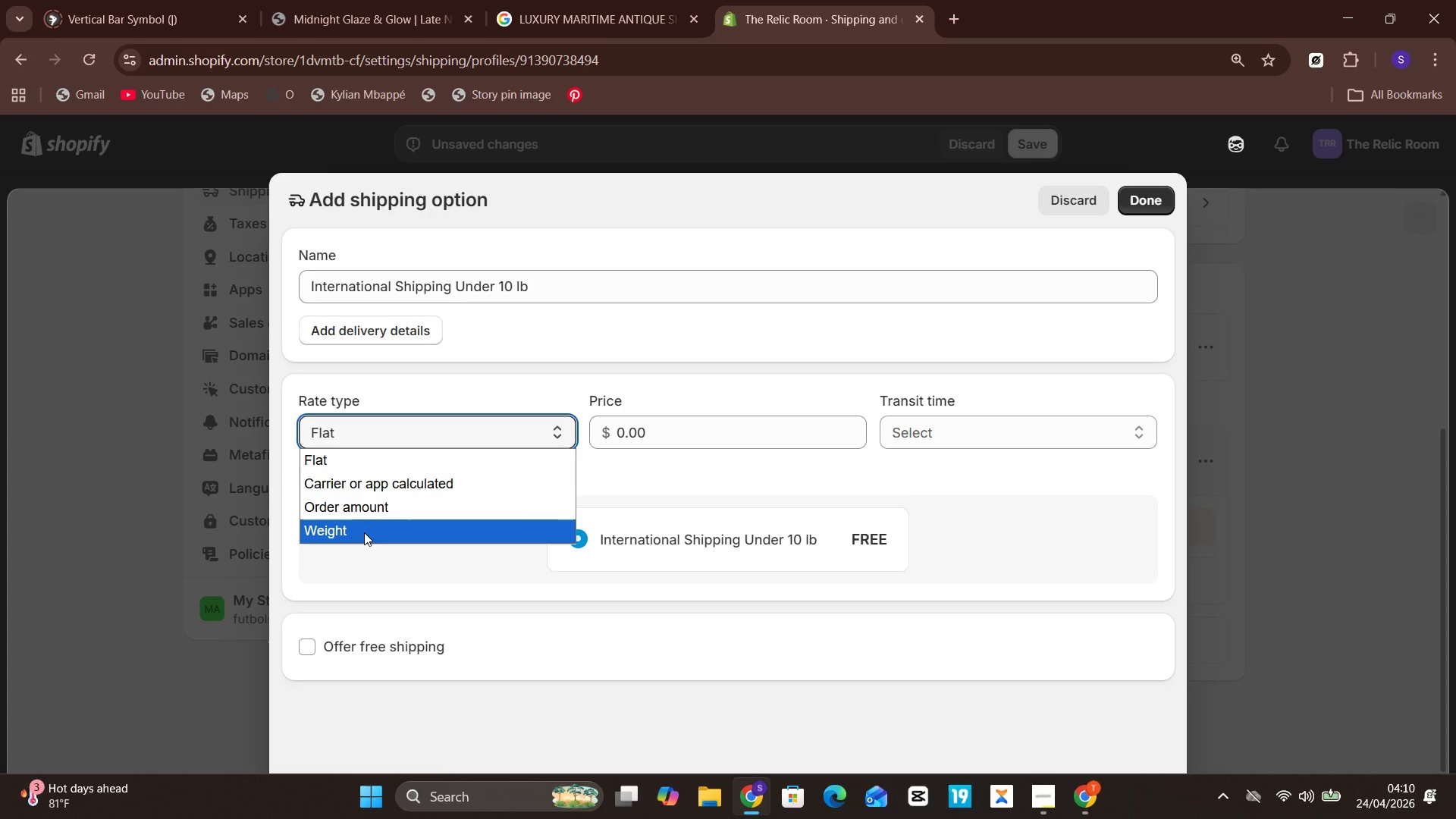 
left_click([364, 532])
 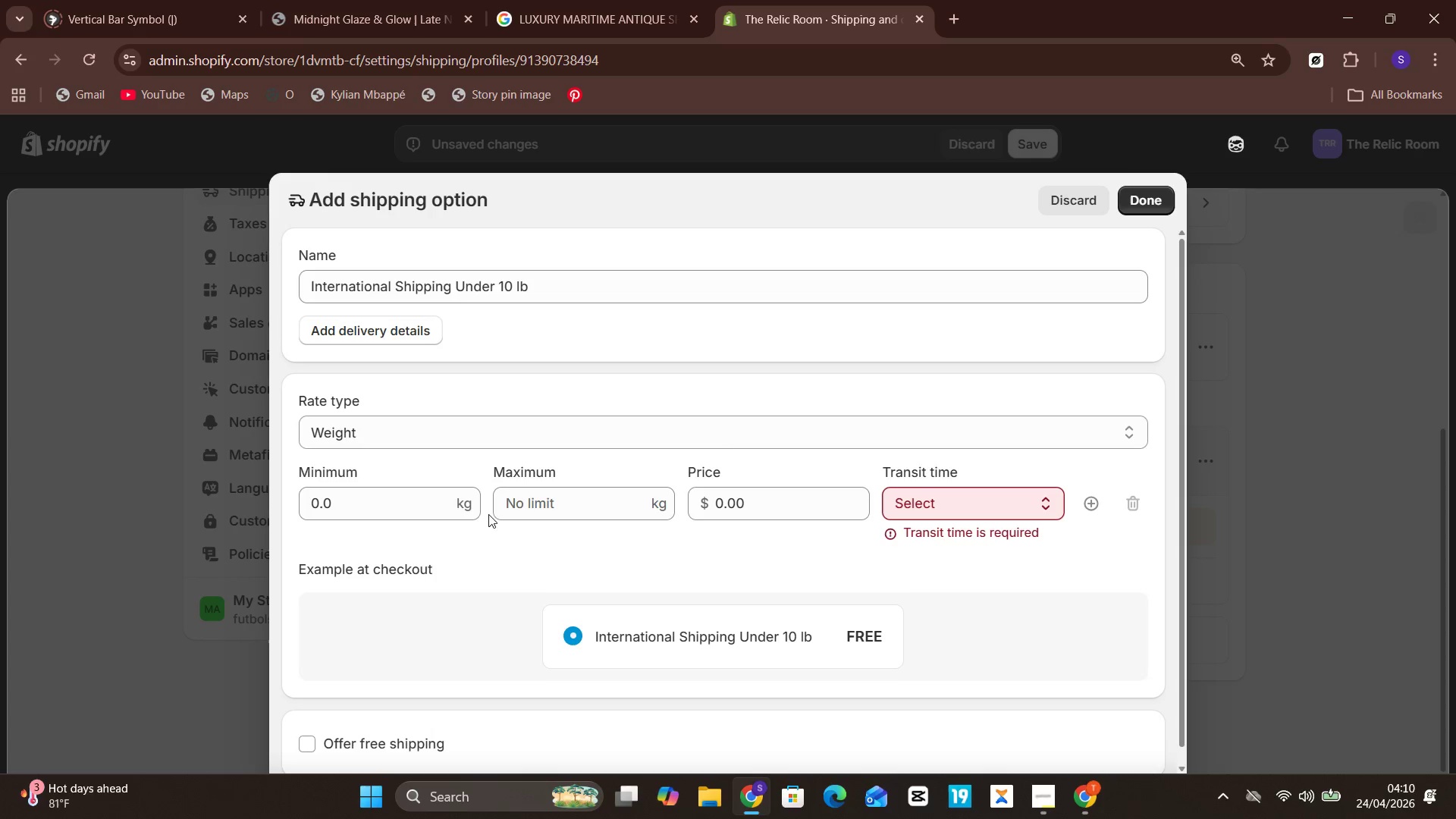 
left_click([466, 514])
 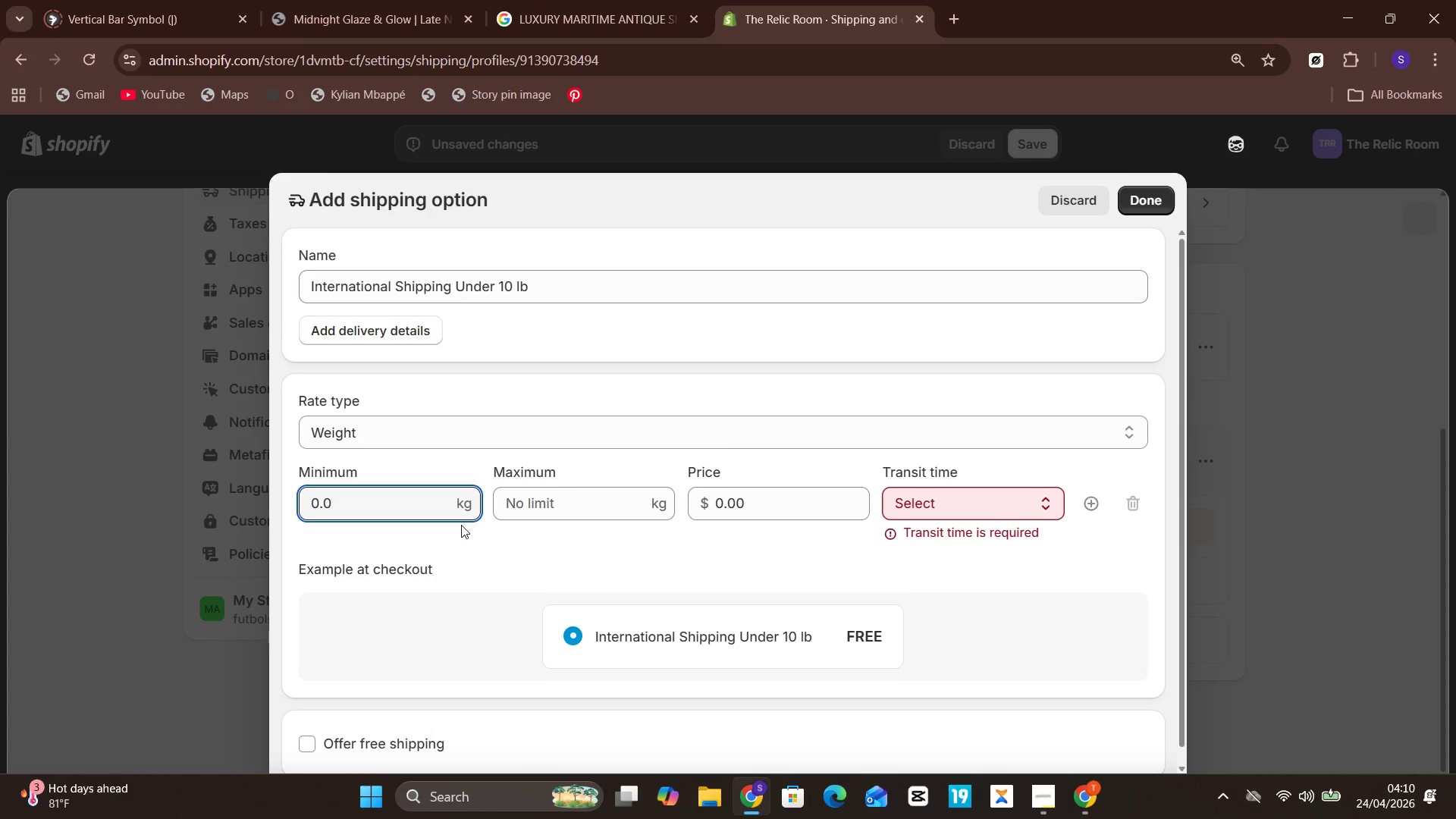 
left_click([469, 511])
 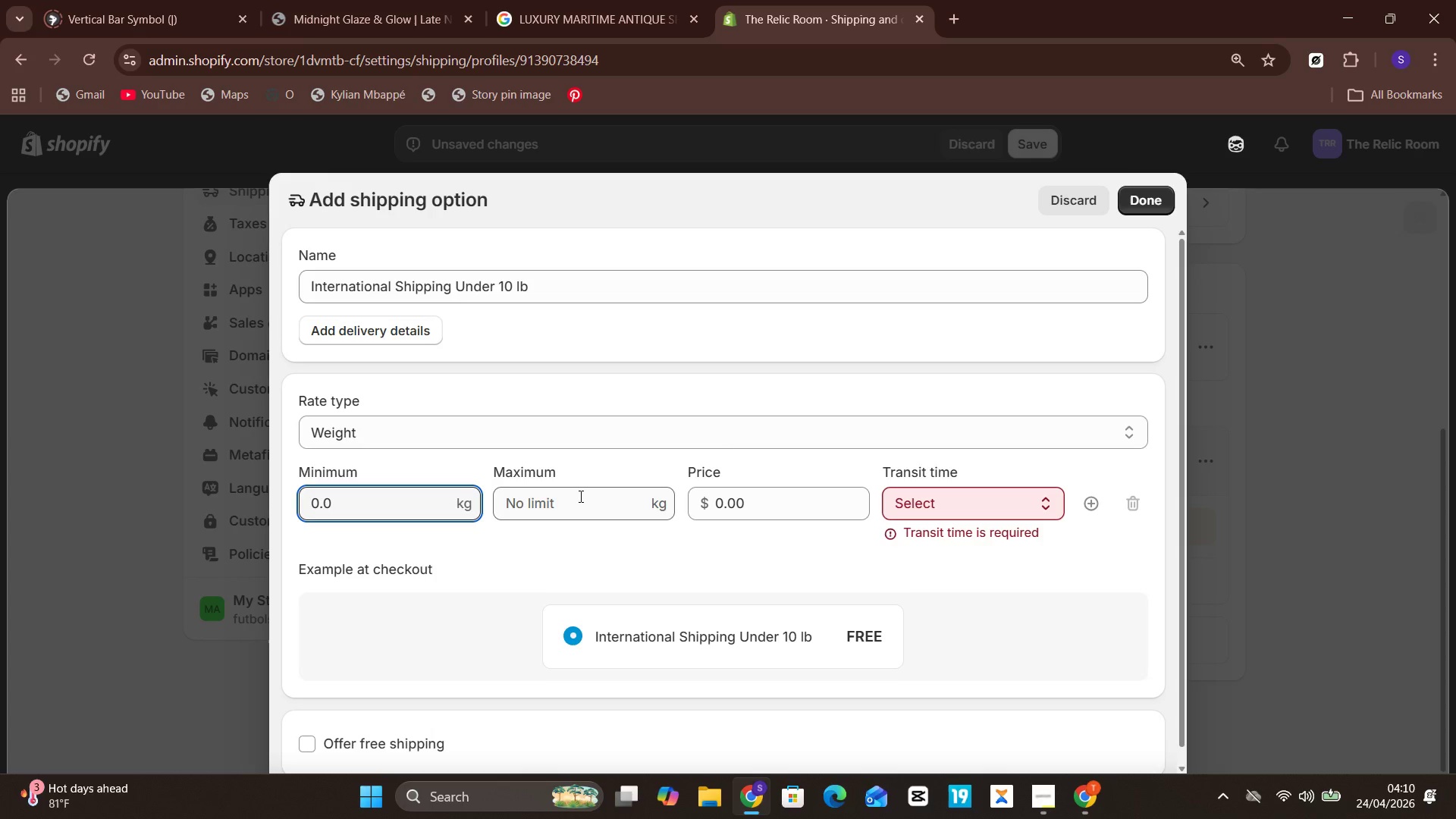 
left_click([579, 496])
 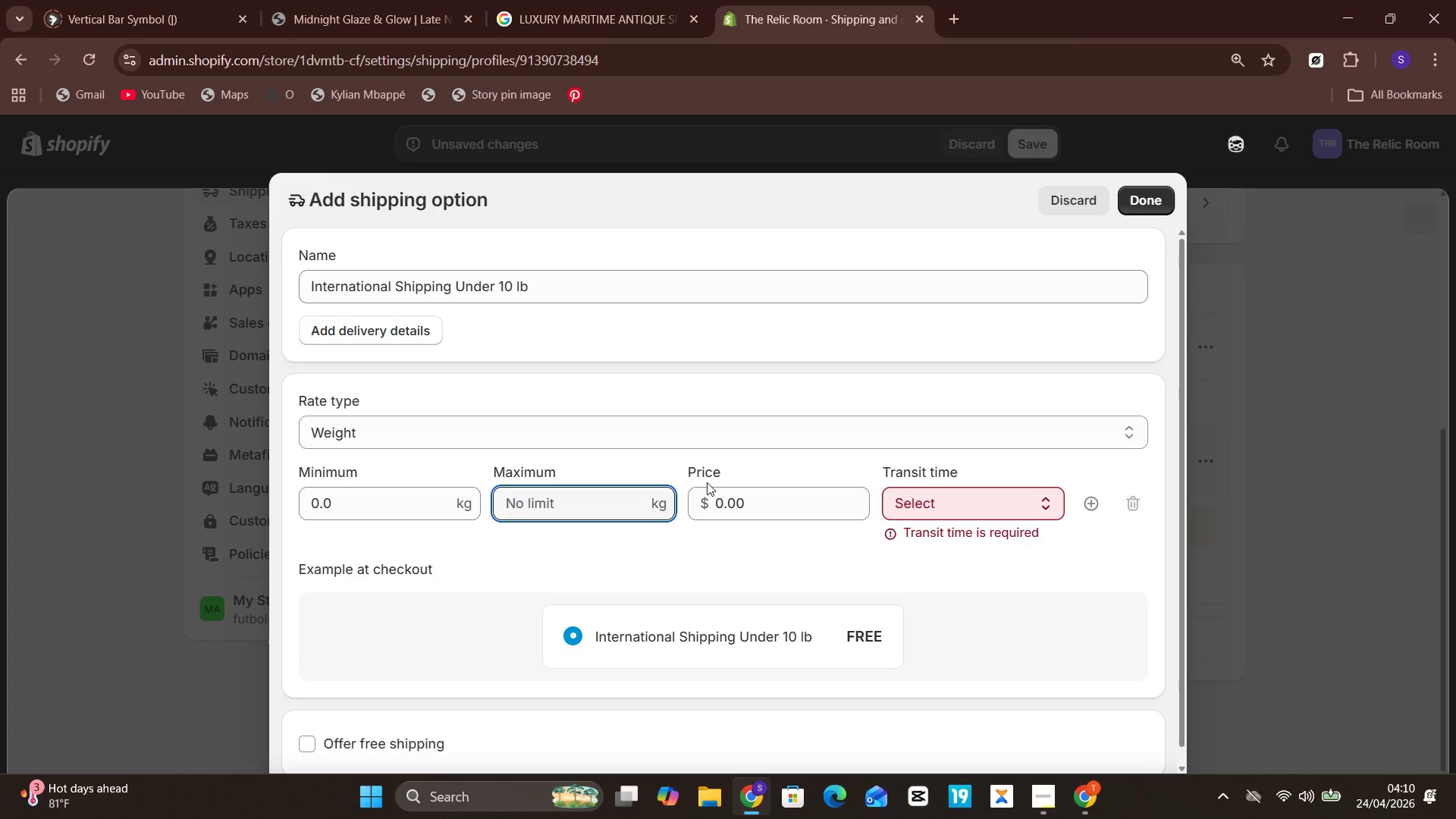 
wait(6.86)
 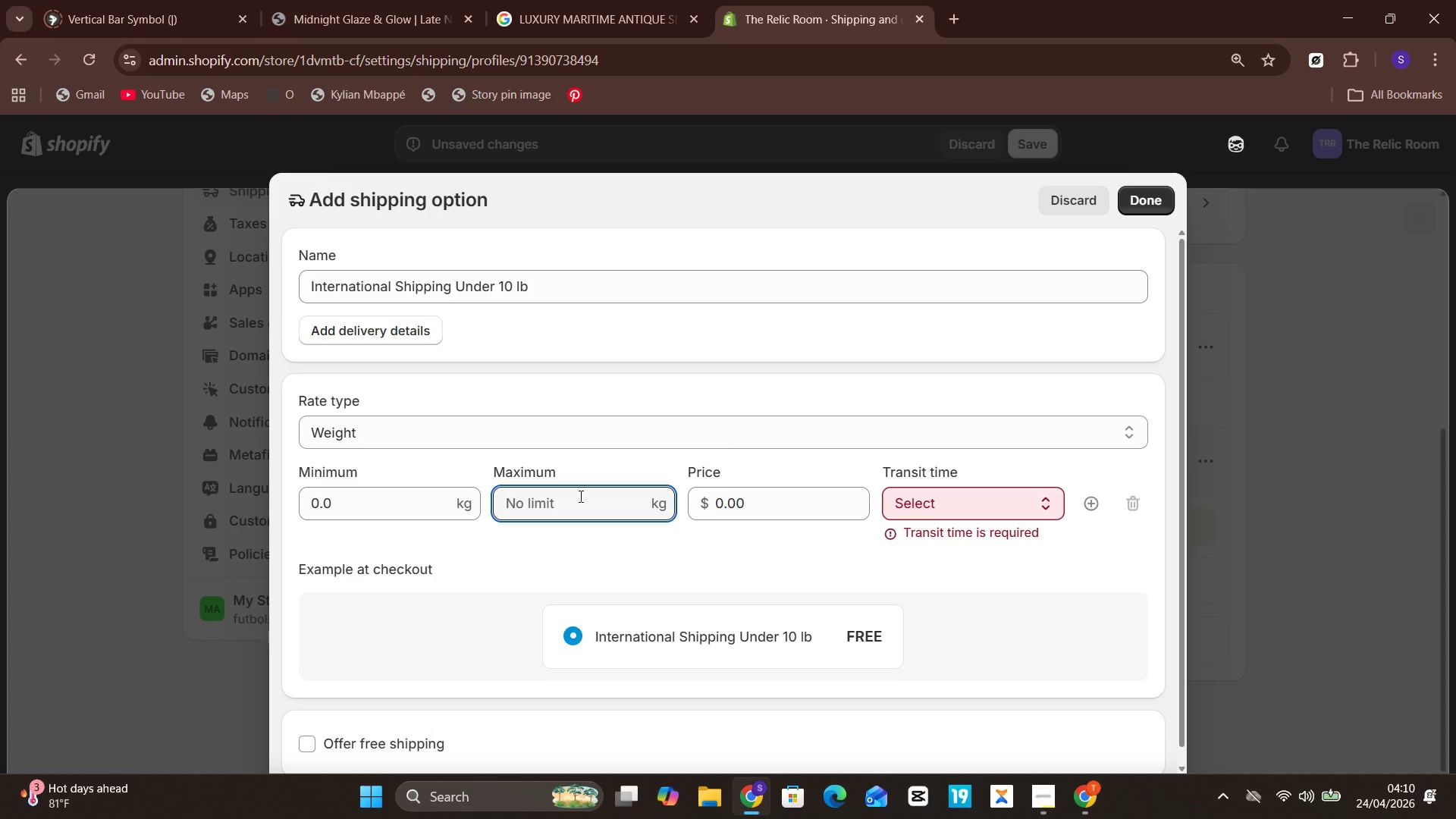 
type(10)
 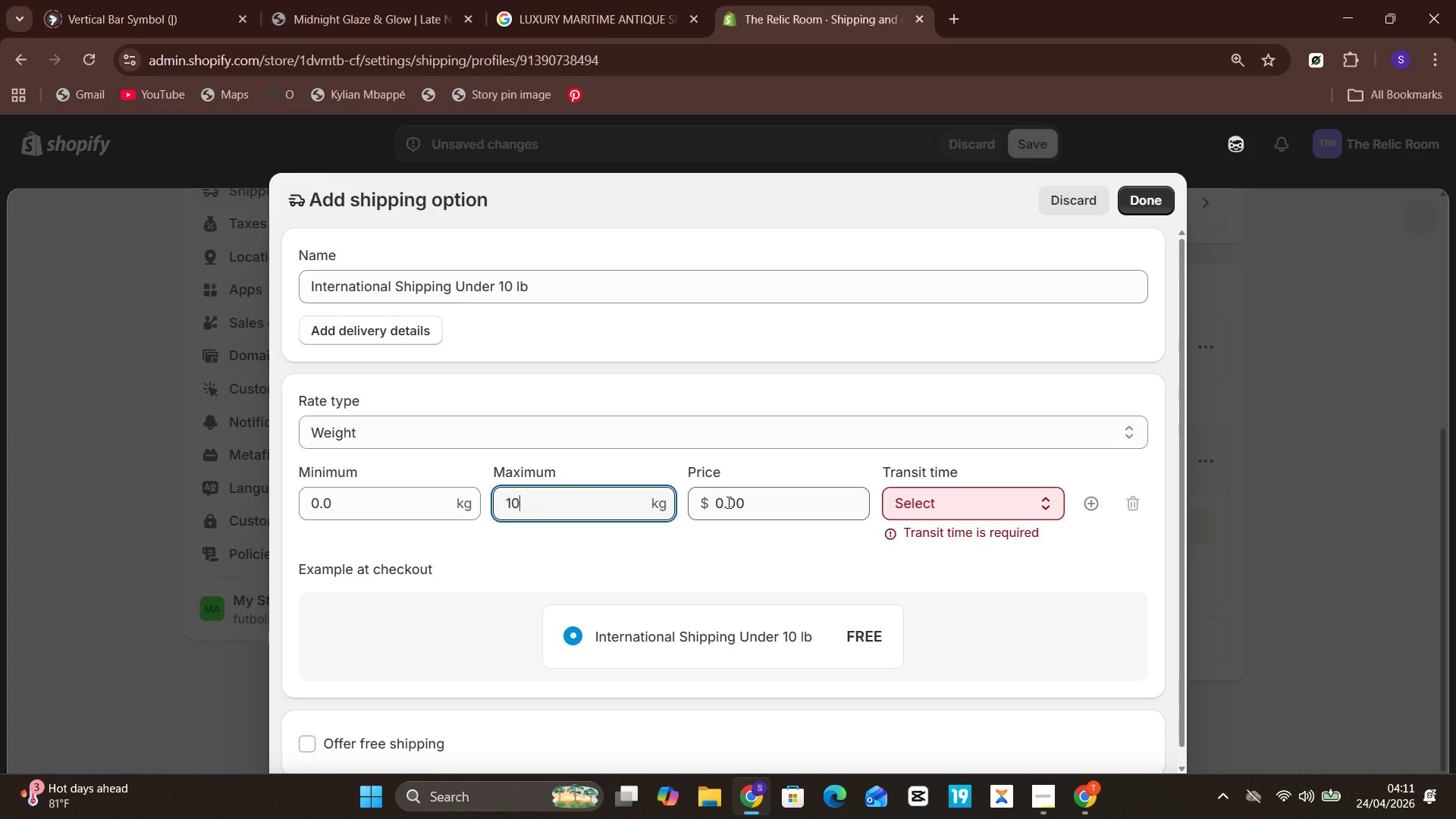 
left_click([727, 503])
 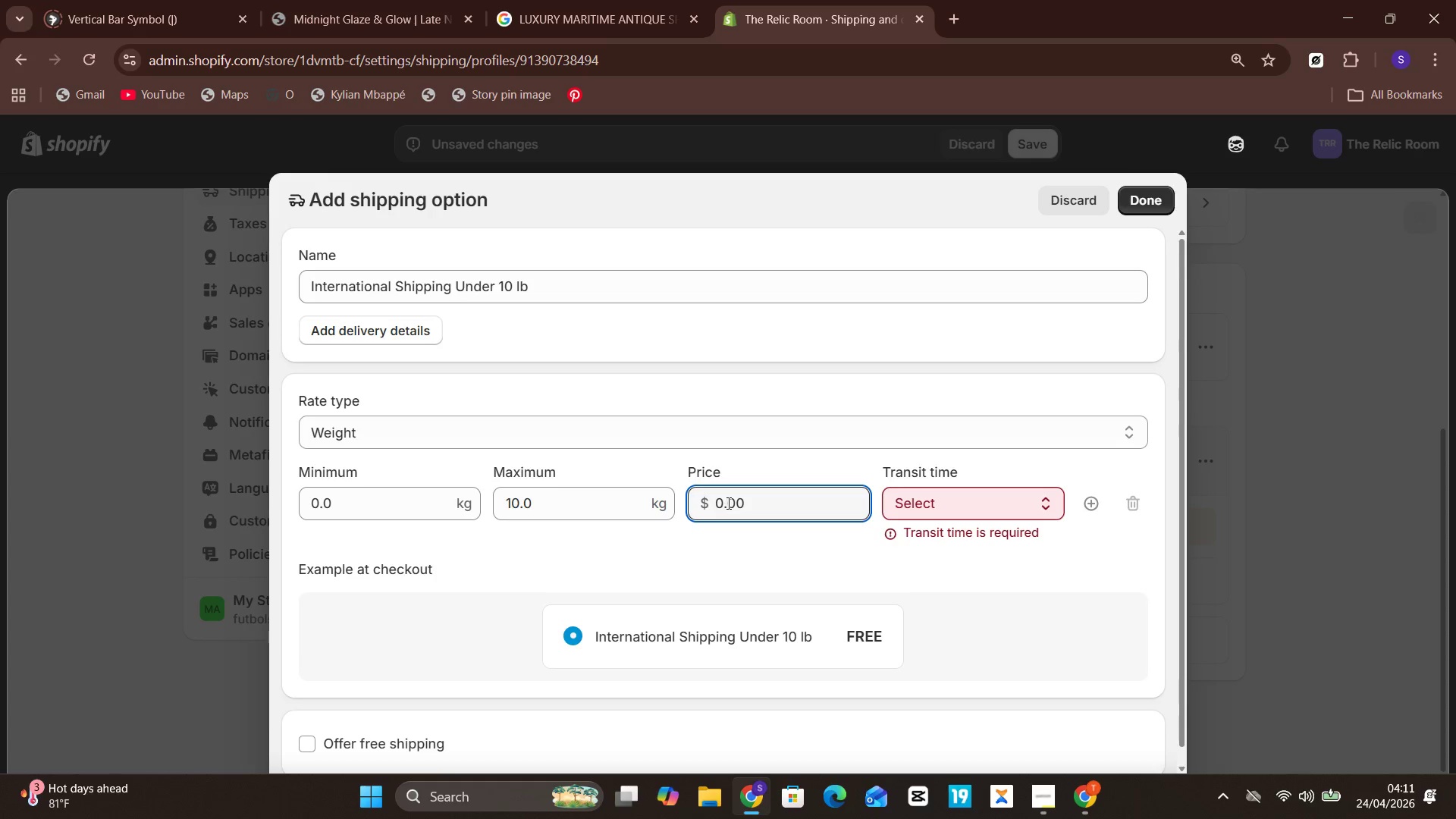 
left_click([727, 503])
 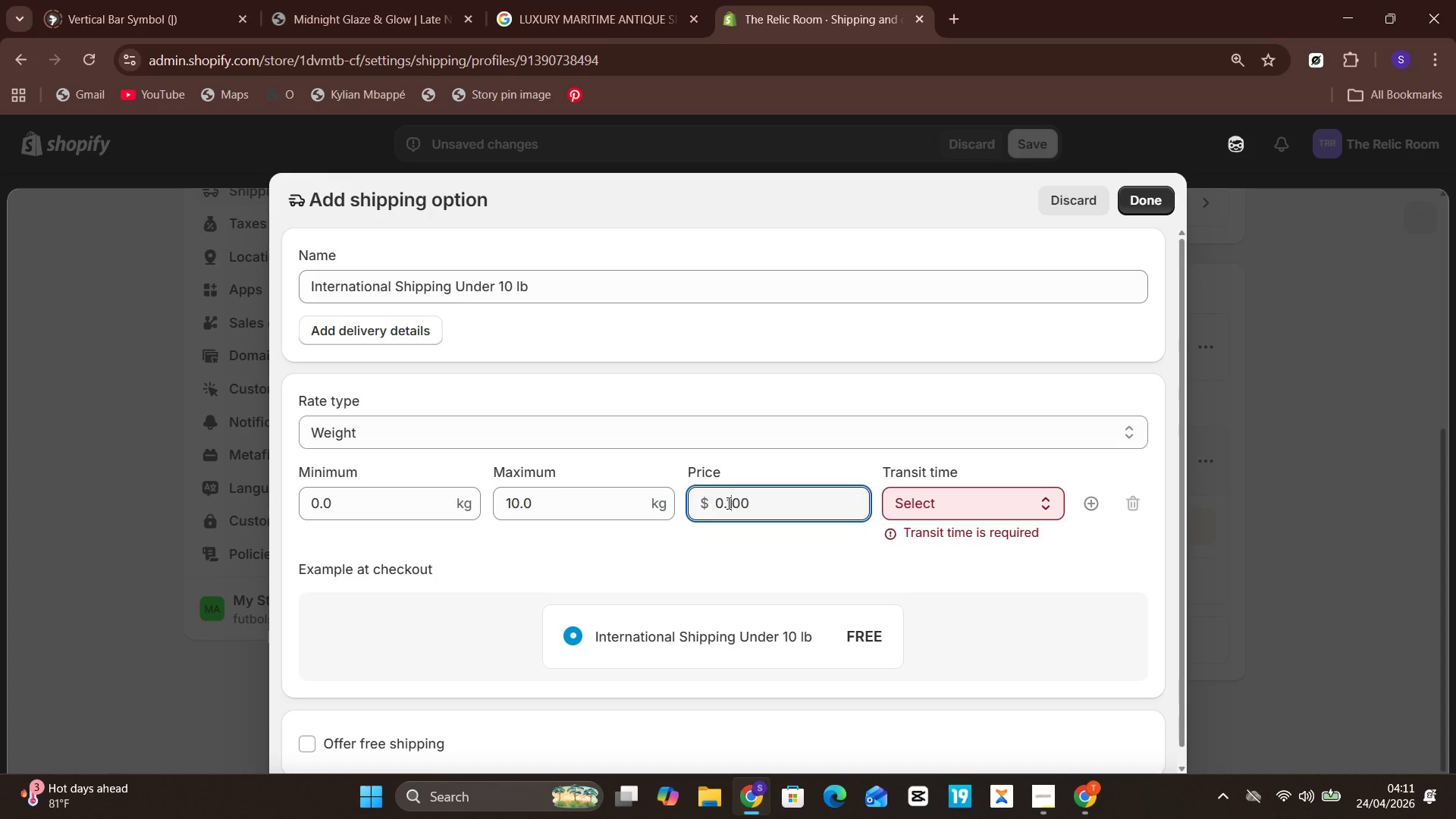 
type(12)
 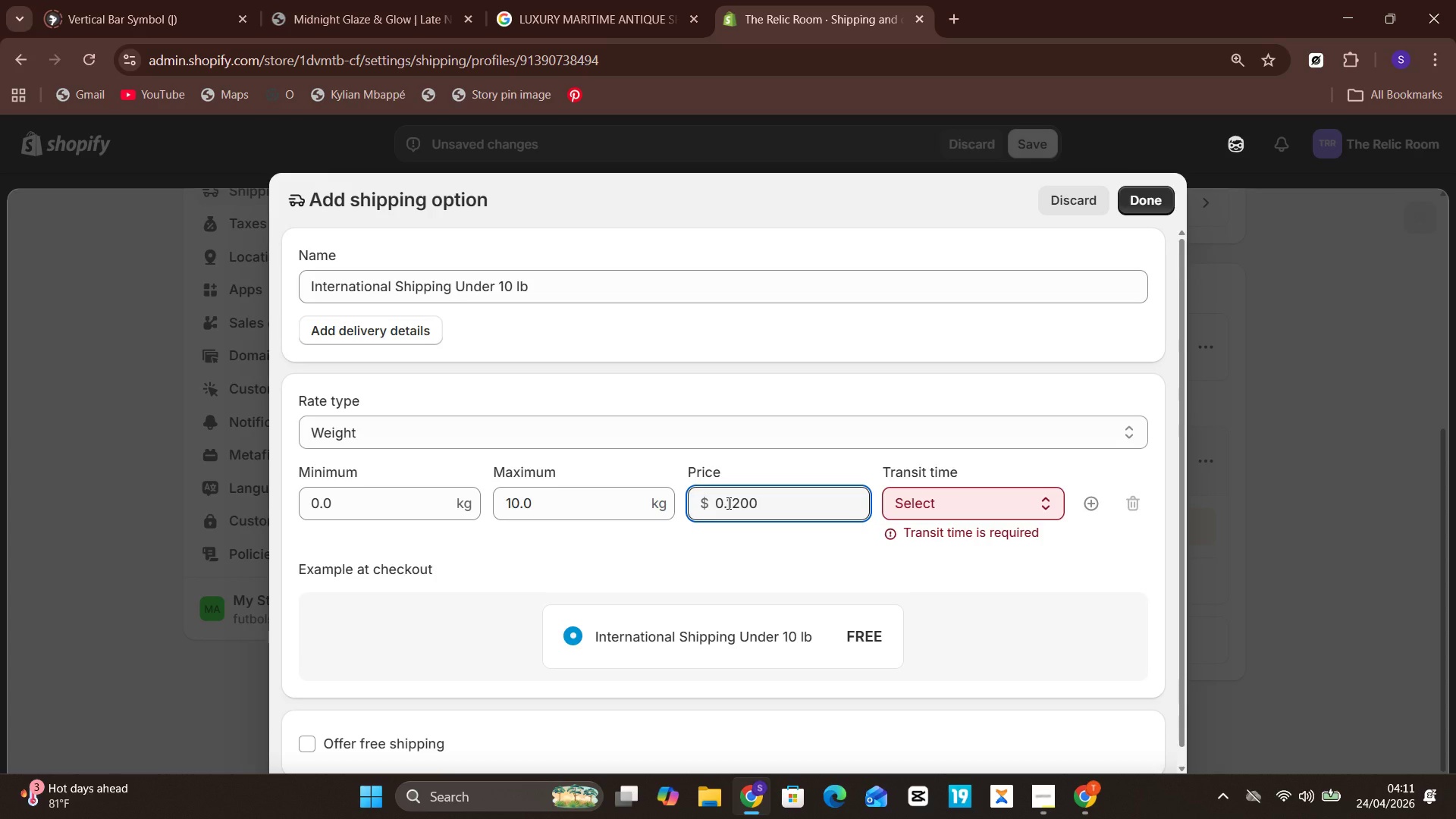 
key(Control+A)
 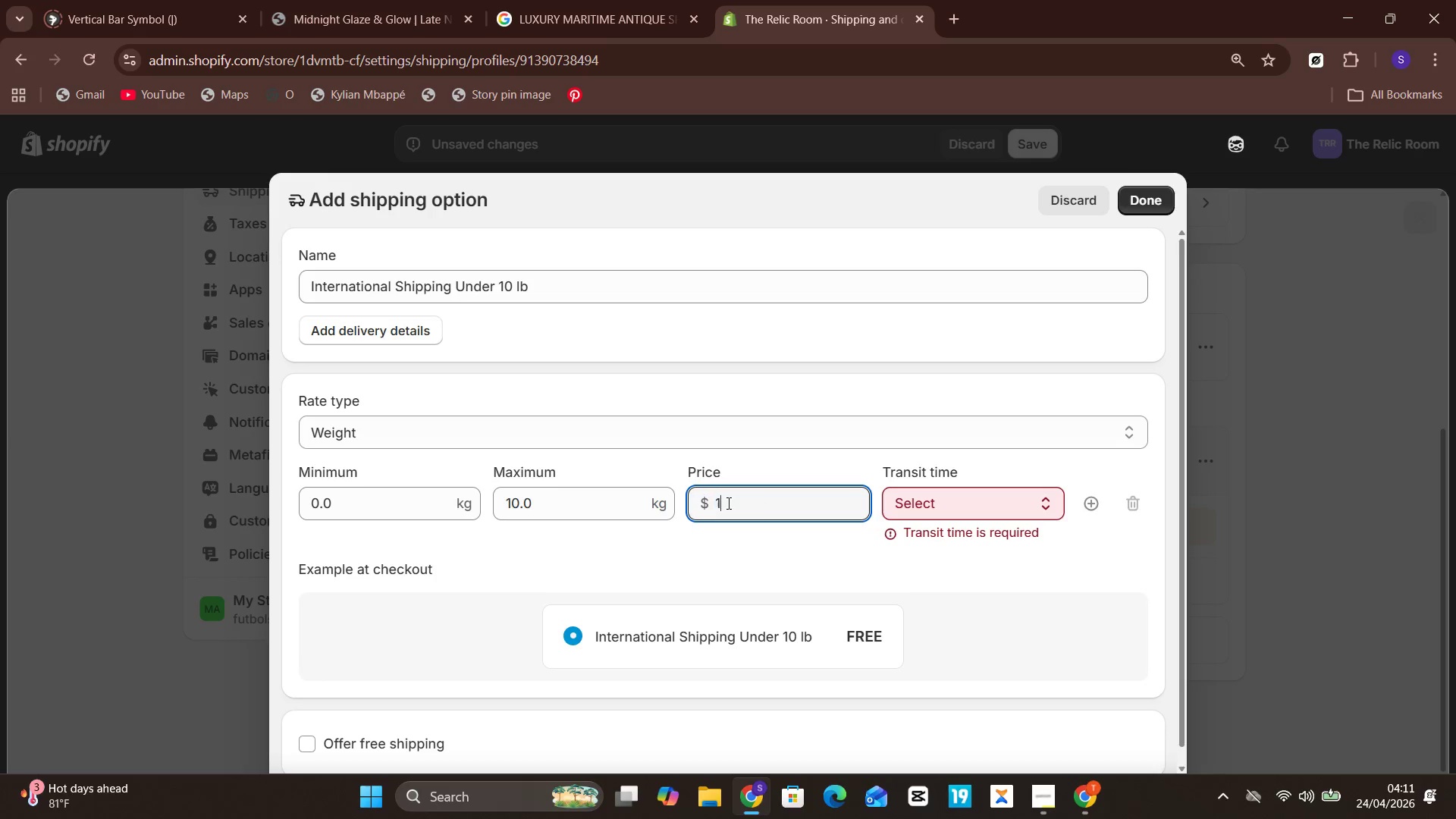 
hold_key(key=1, duration=0.33)
 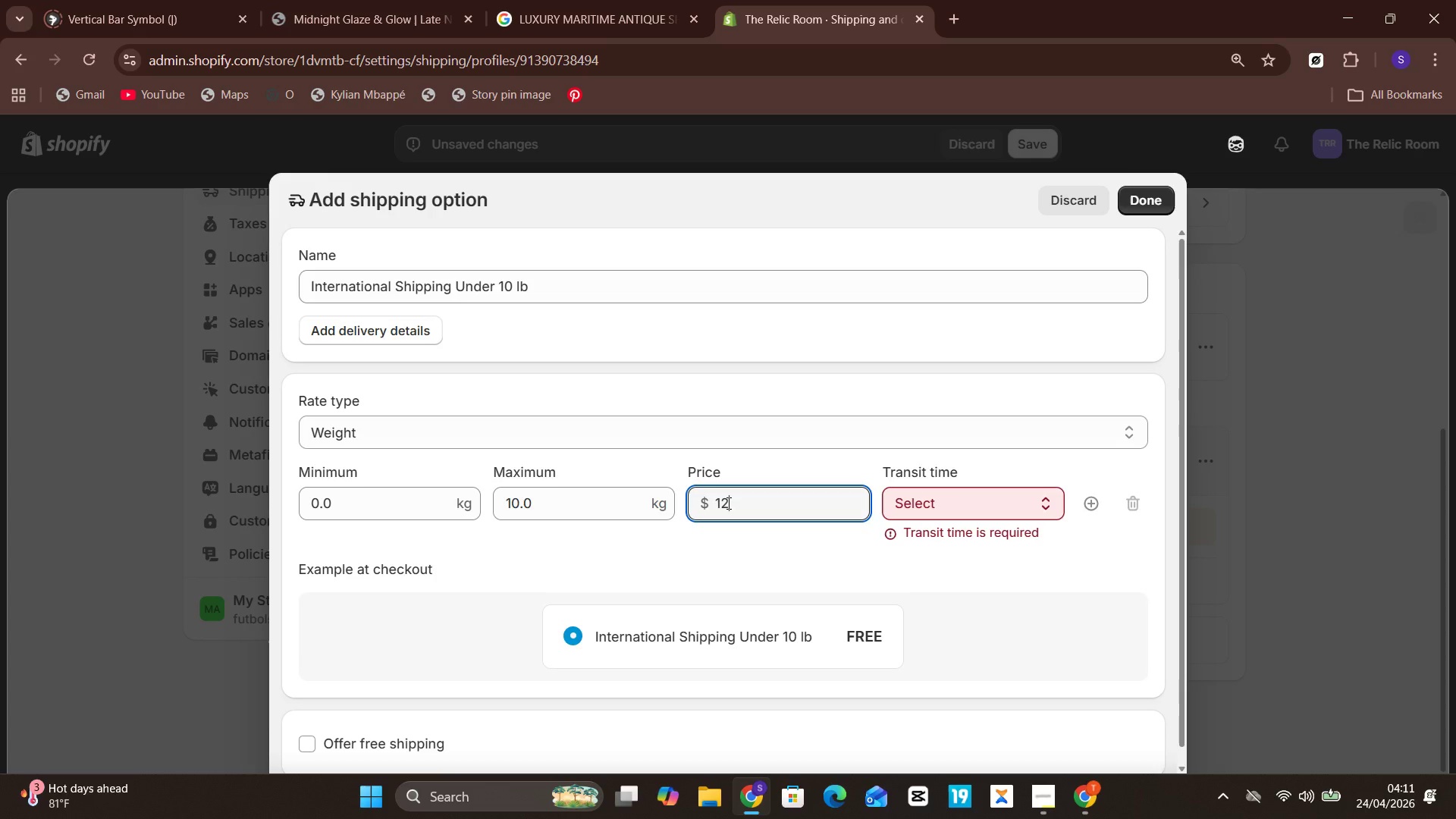 
type(20)
 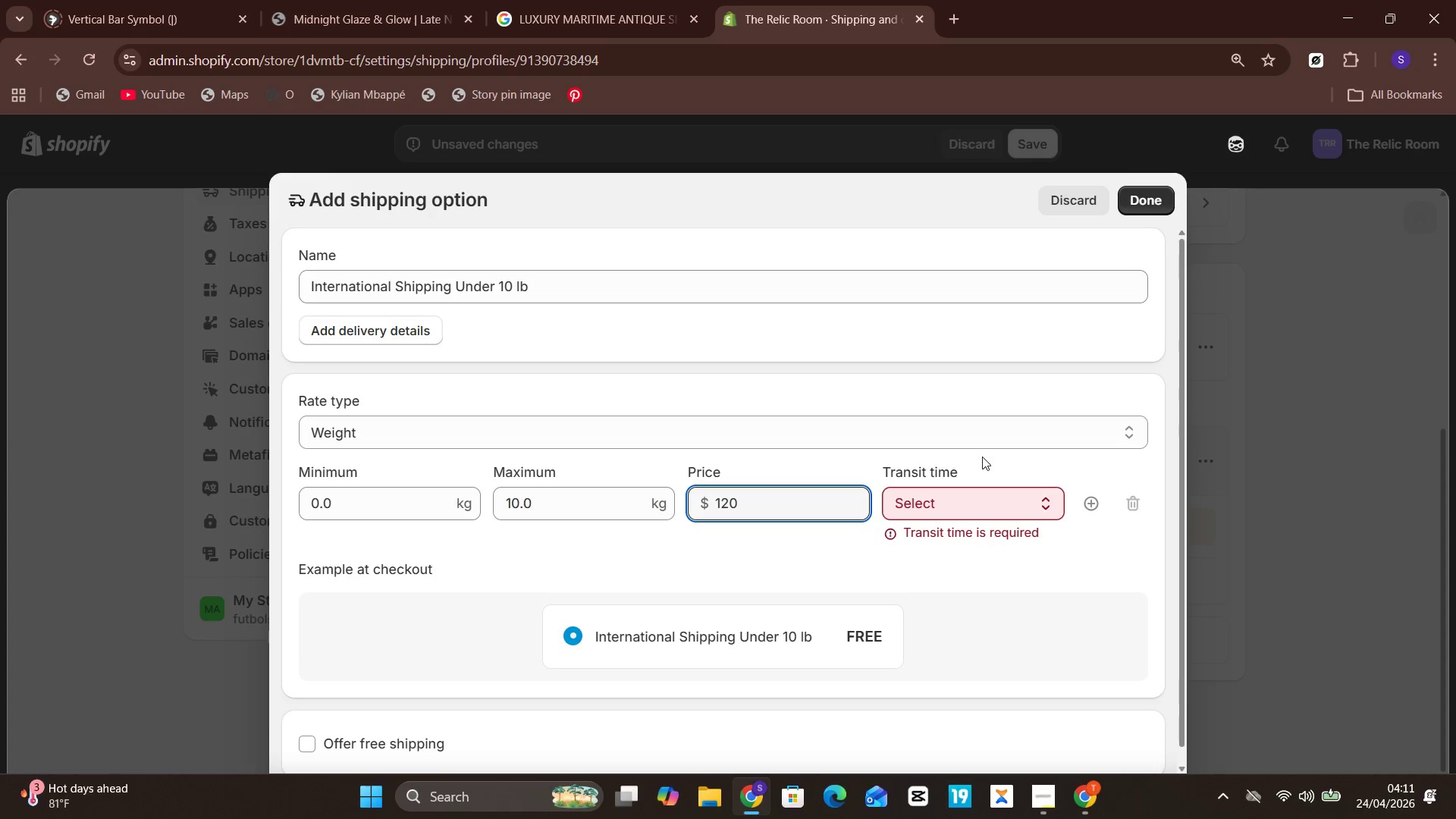 
left_click([983, 500])
 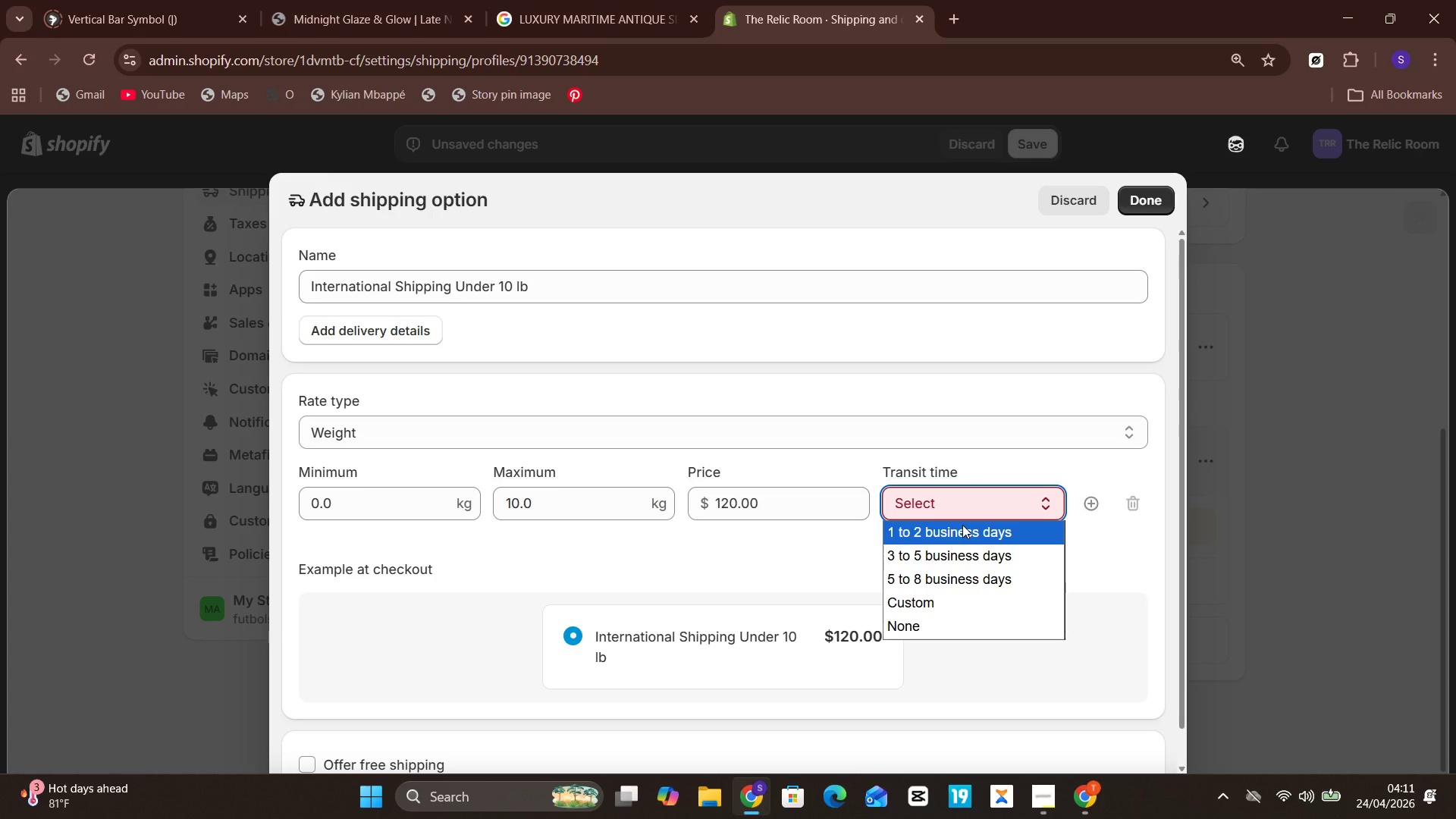 
left_click([962, 525])
 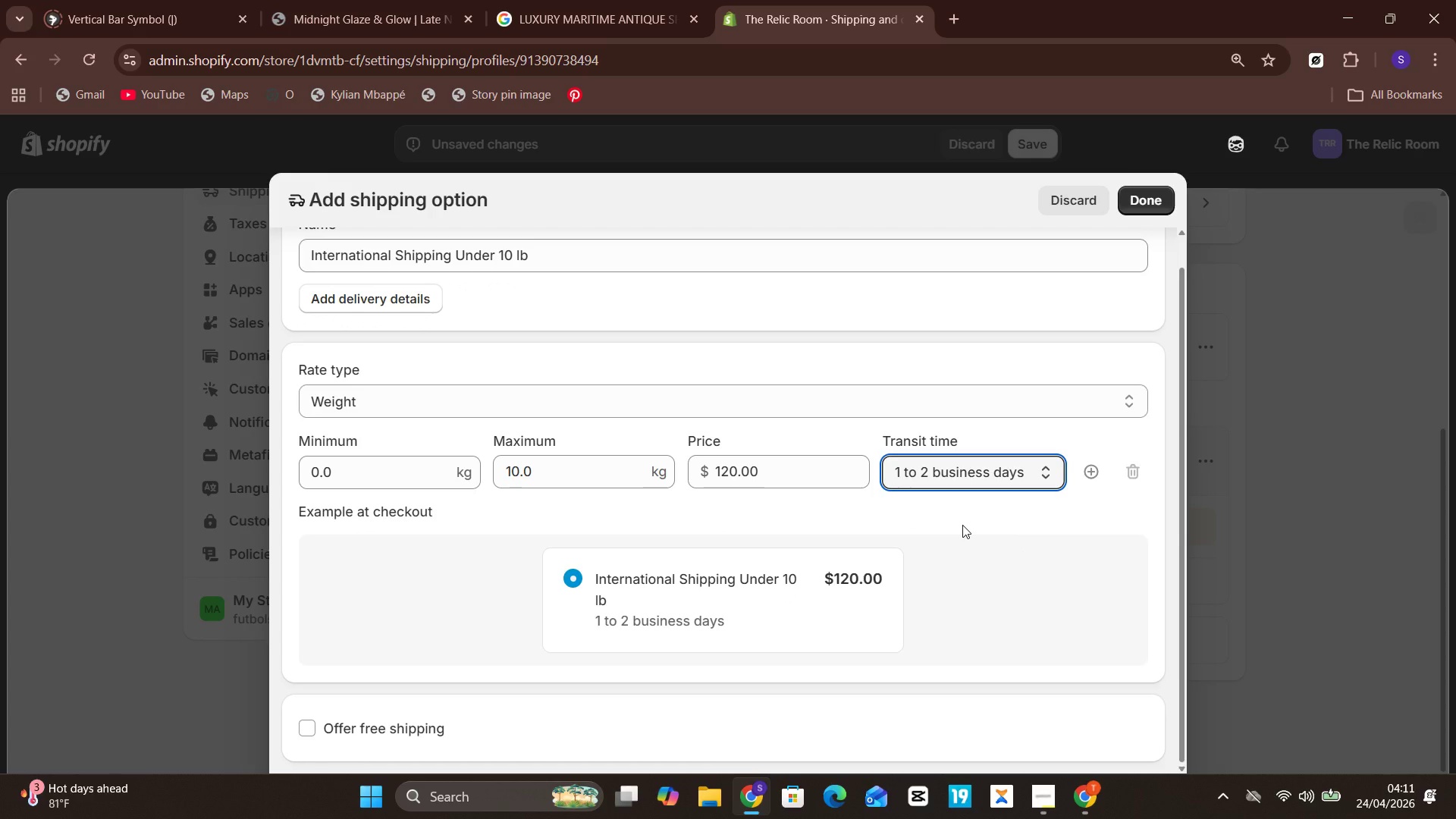 
wait(15.88)
 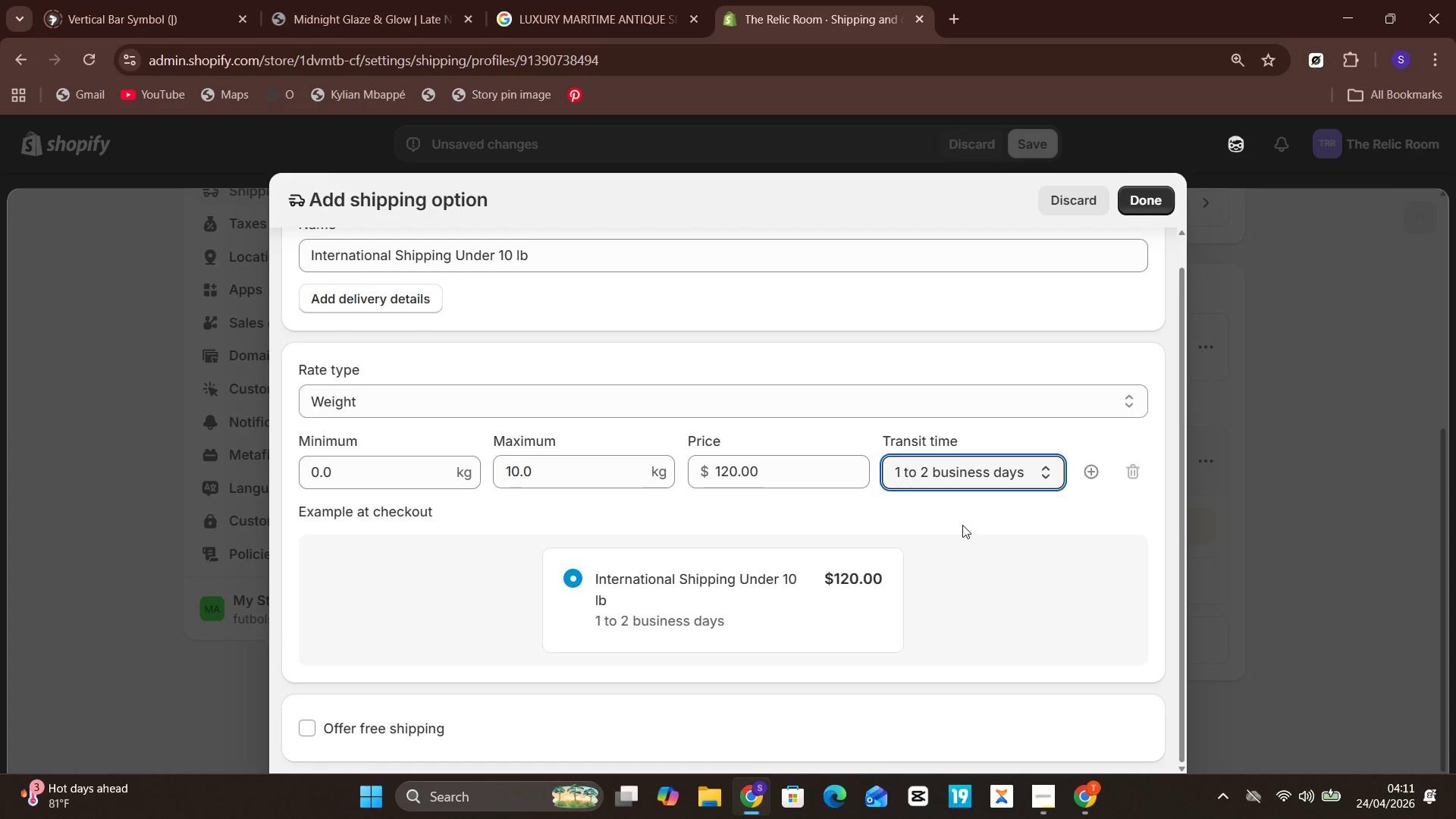 
left_click([1147, 208])
 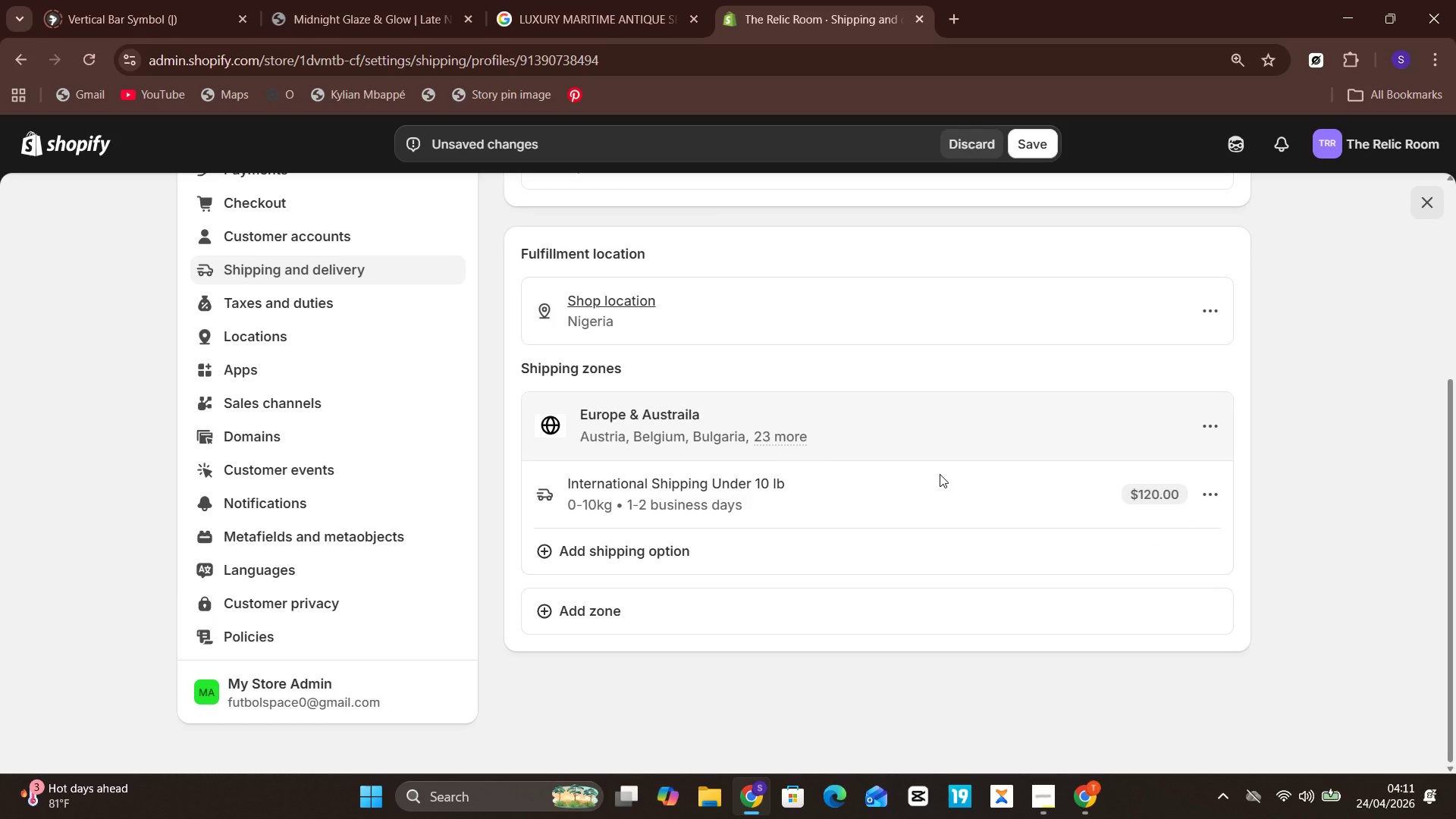 
wait(23.88)
 